 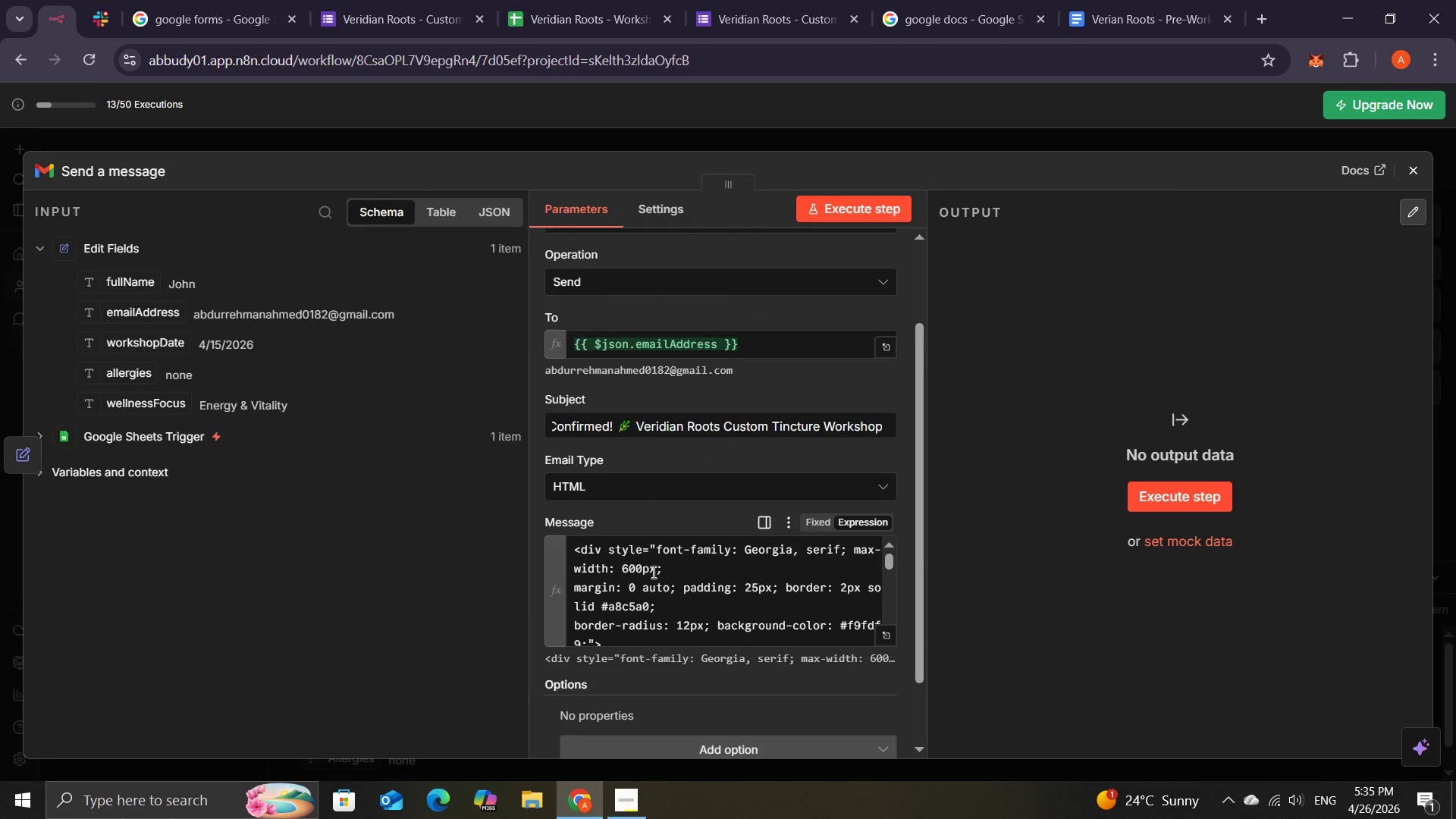 
left_click([833, 215])
 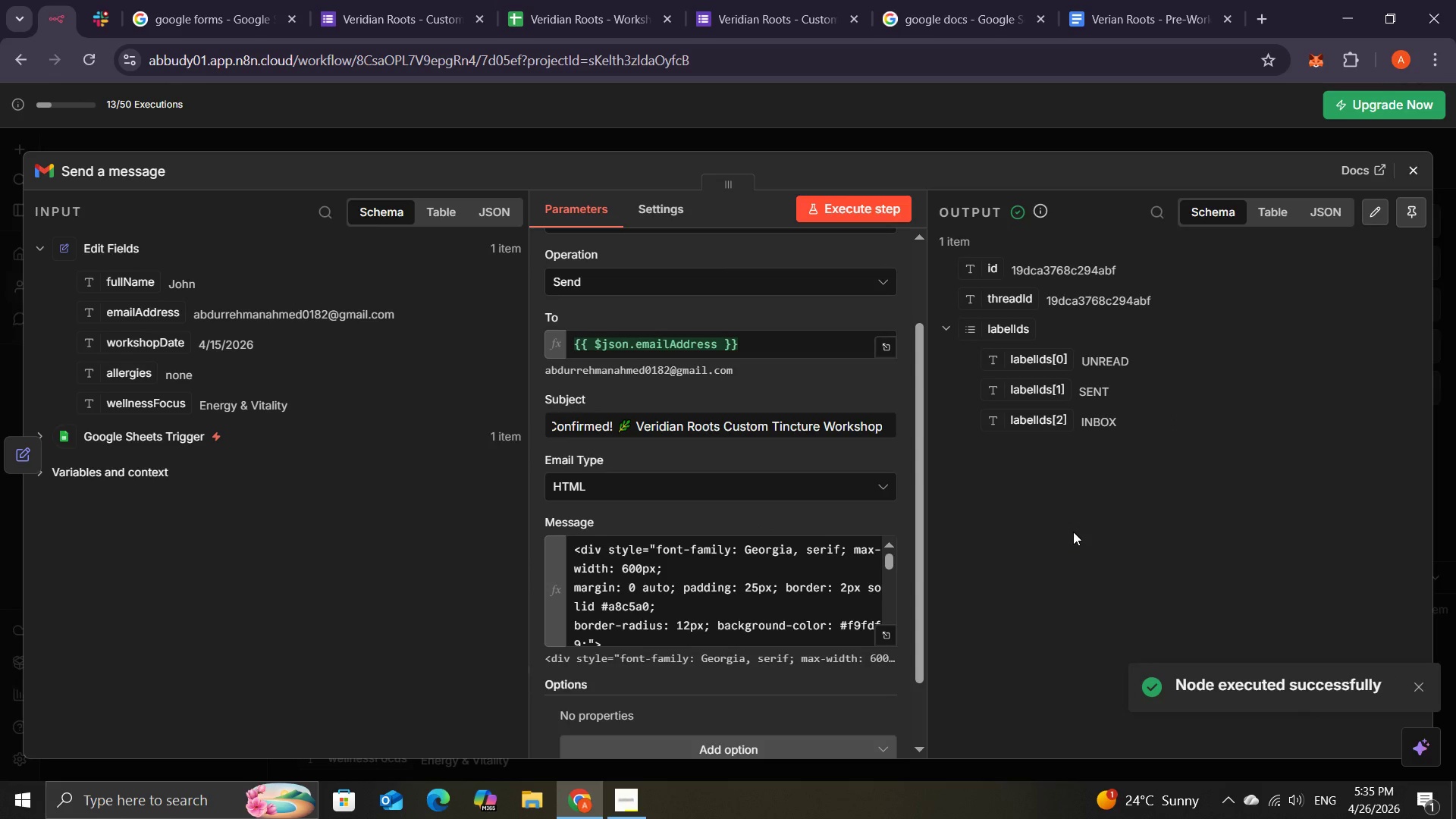 
wait(7.86)
 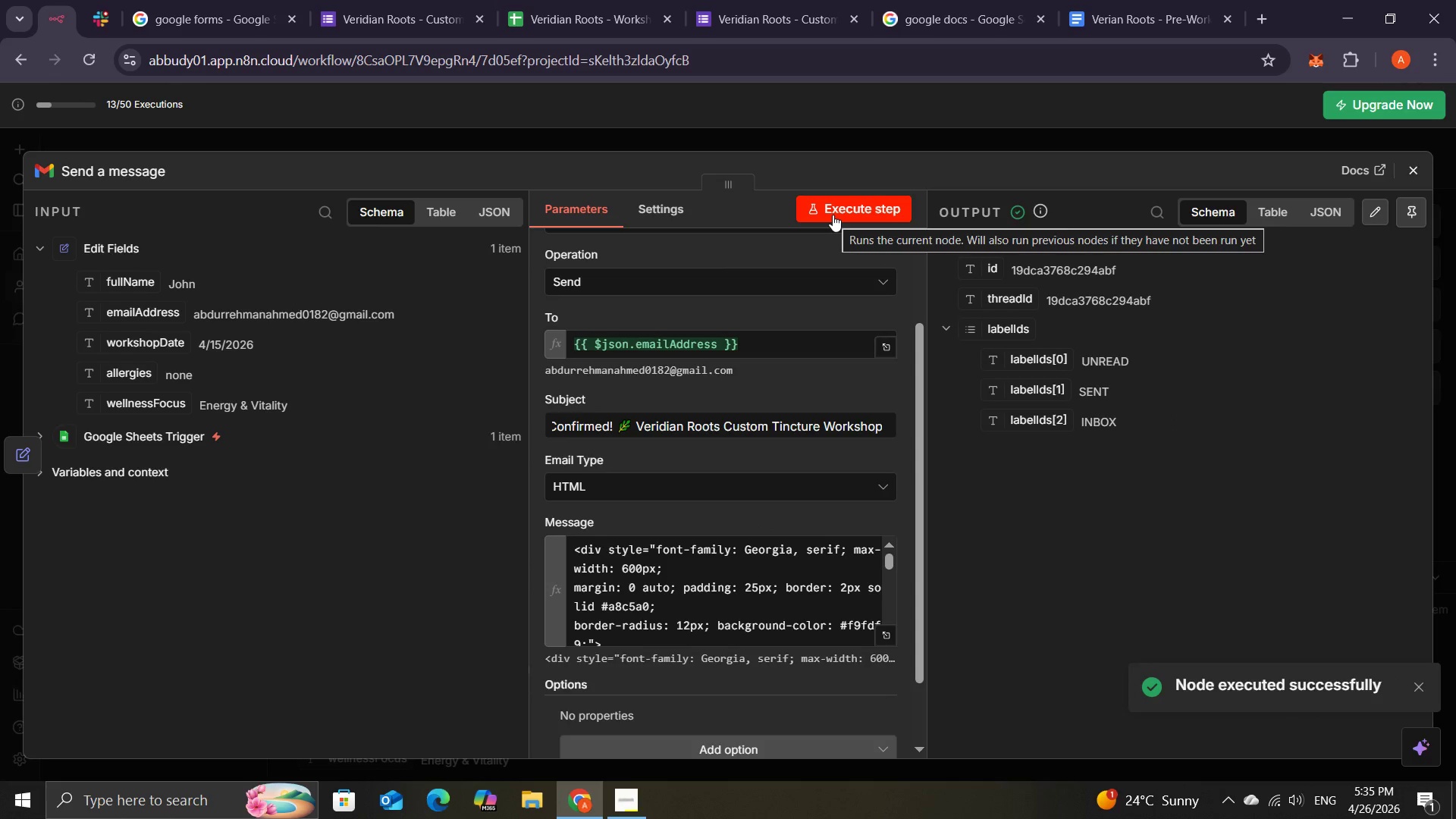 
left_click([1276, 219])
 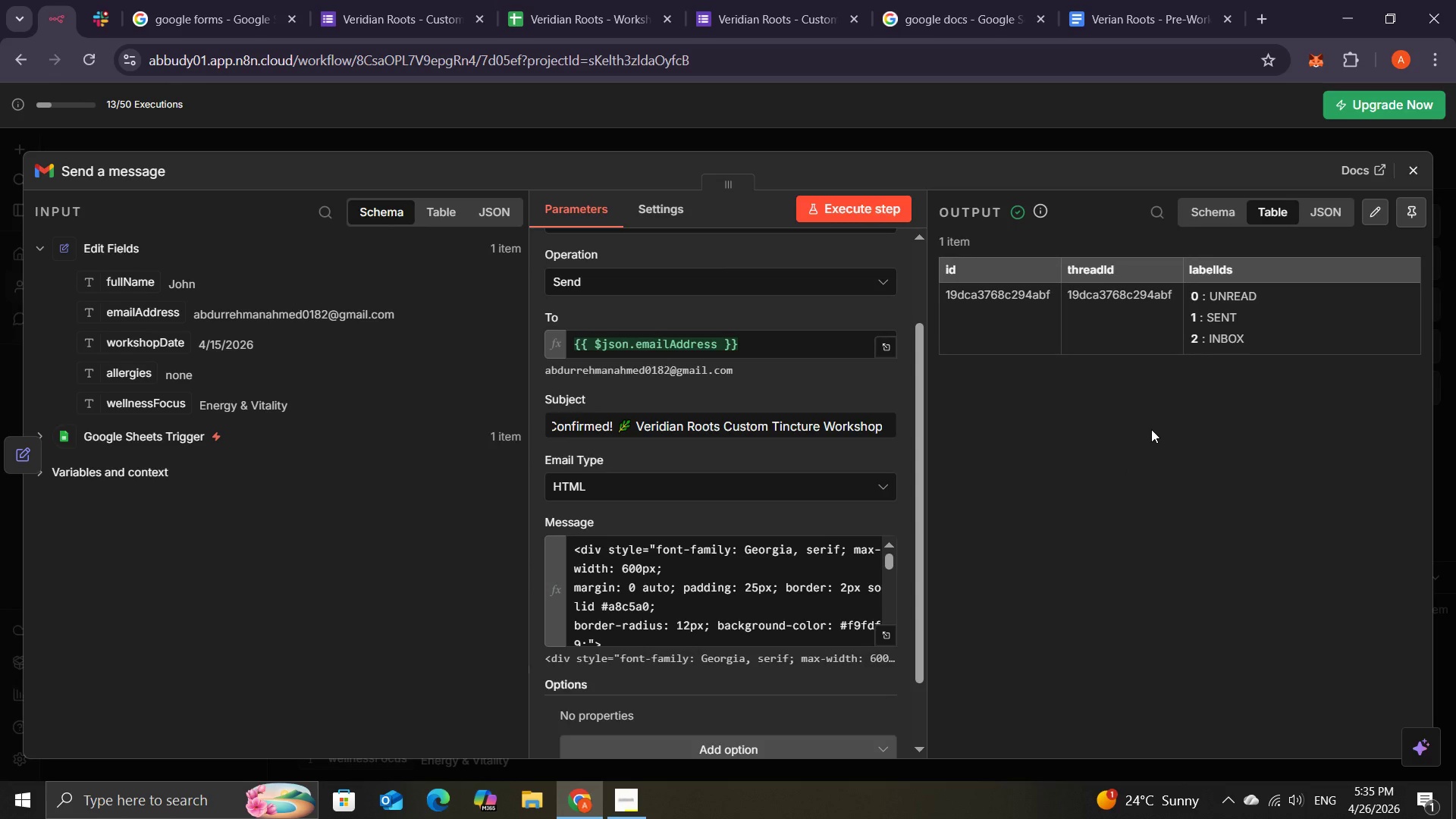 
mouse_move([848, 432])
 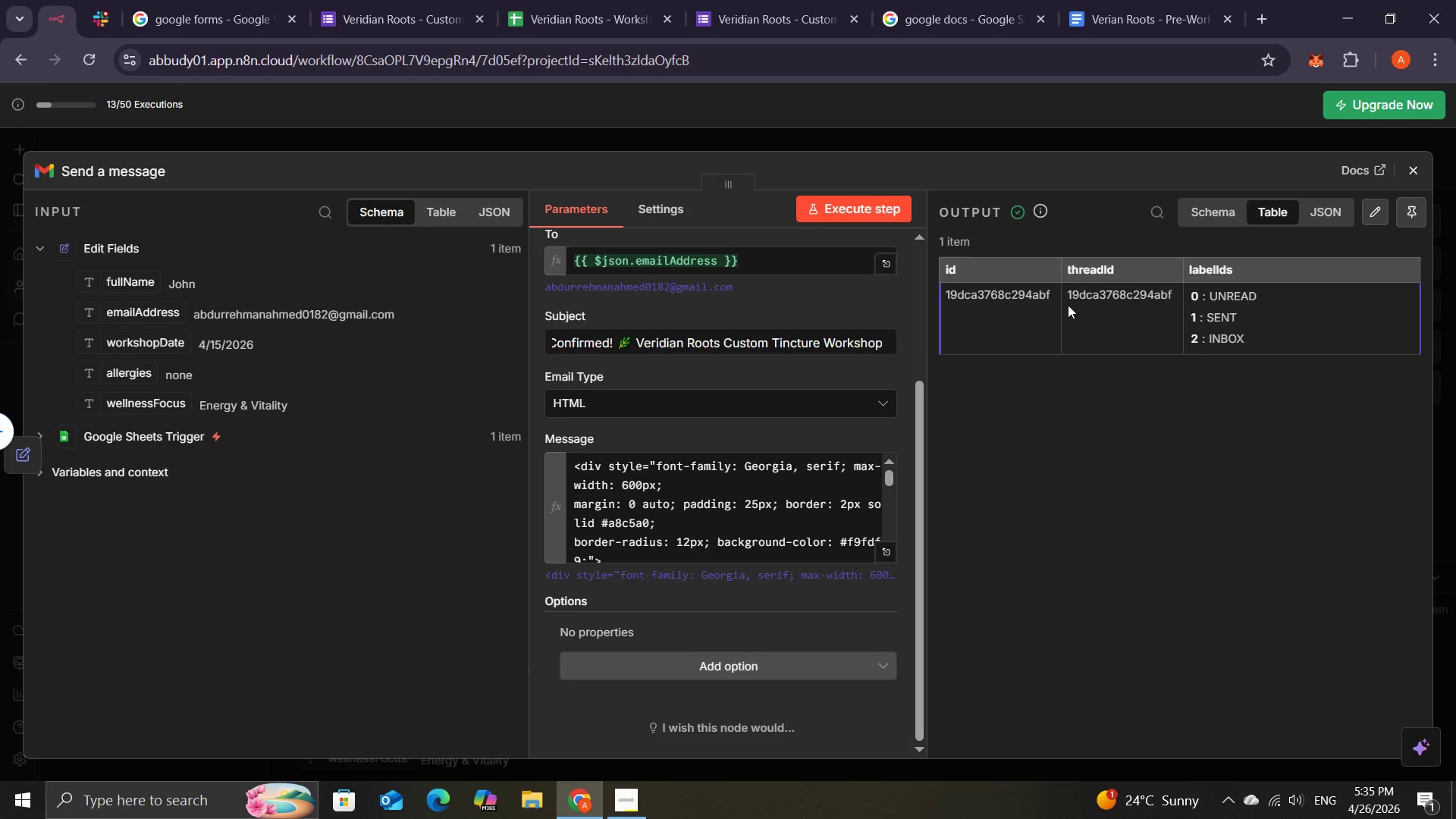 
wait(5.08)
 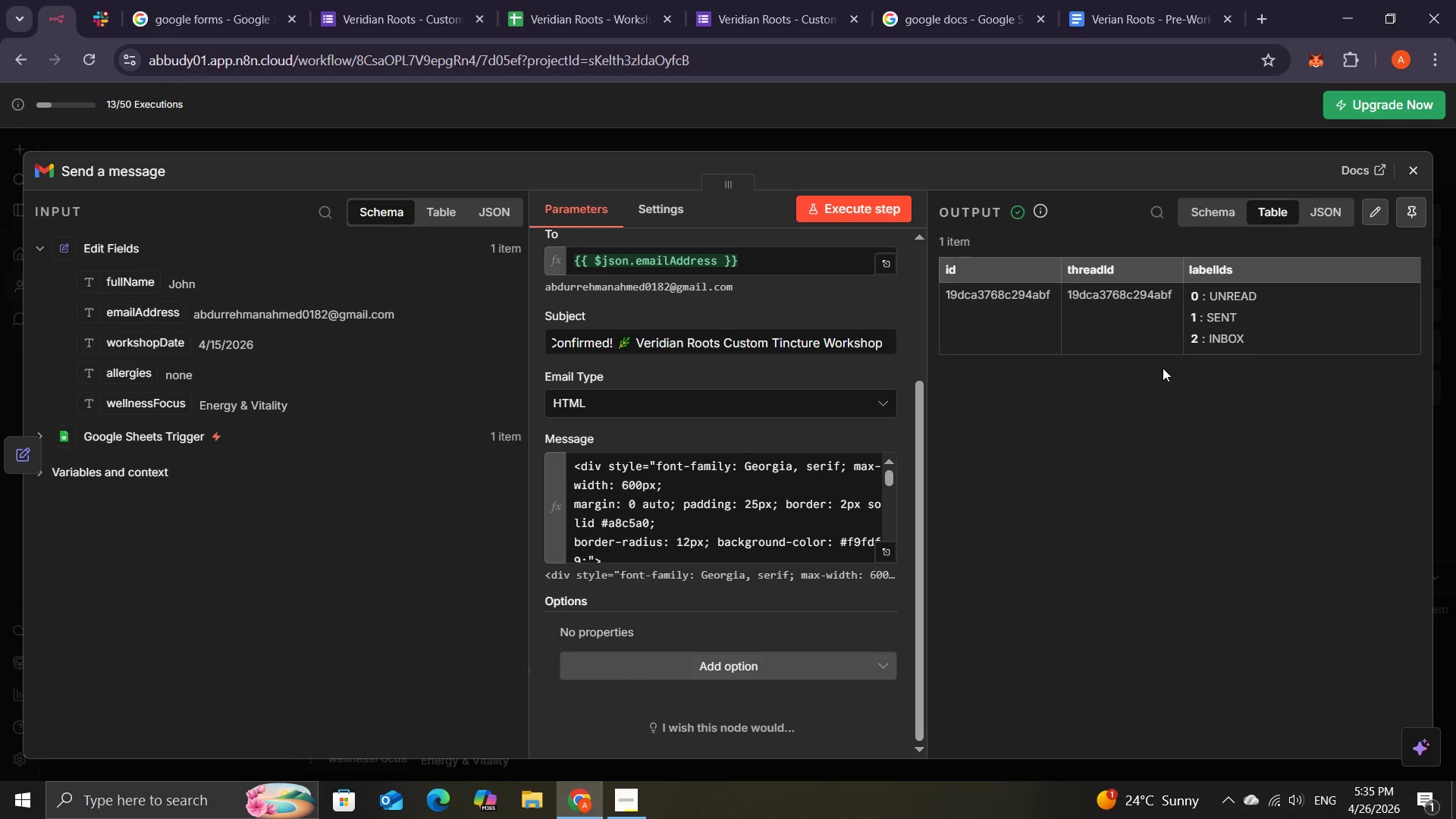 
mouse_move([1410, 172])
 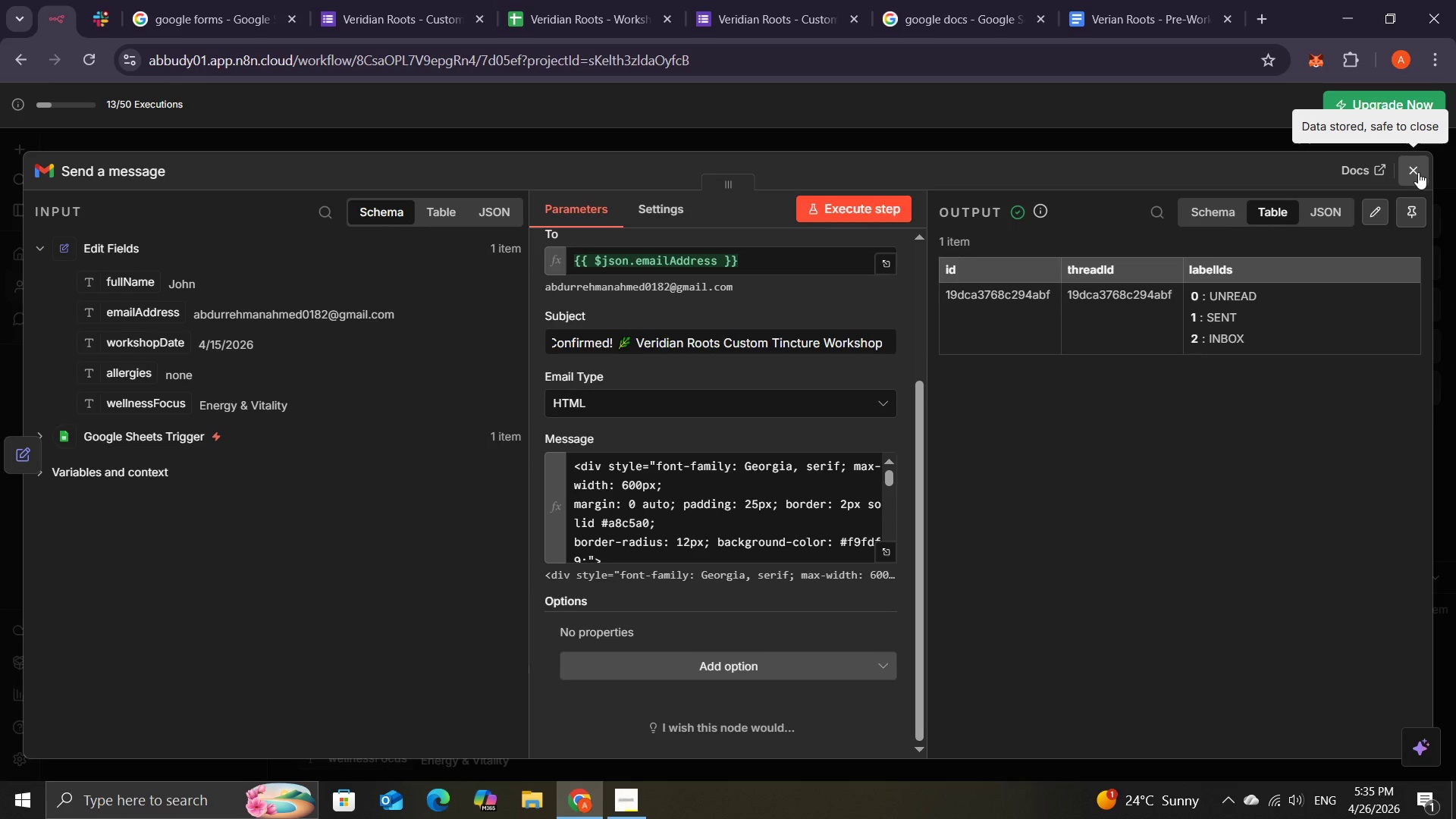 
left_click([1418, 172])
 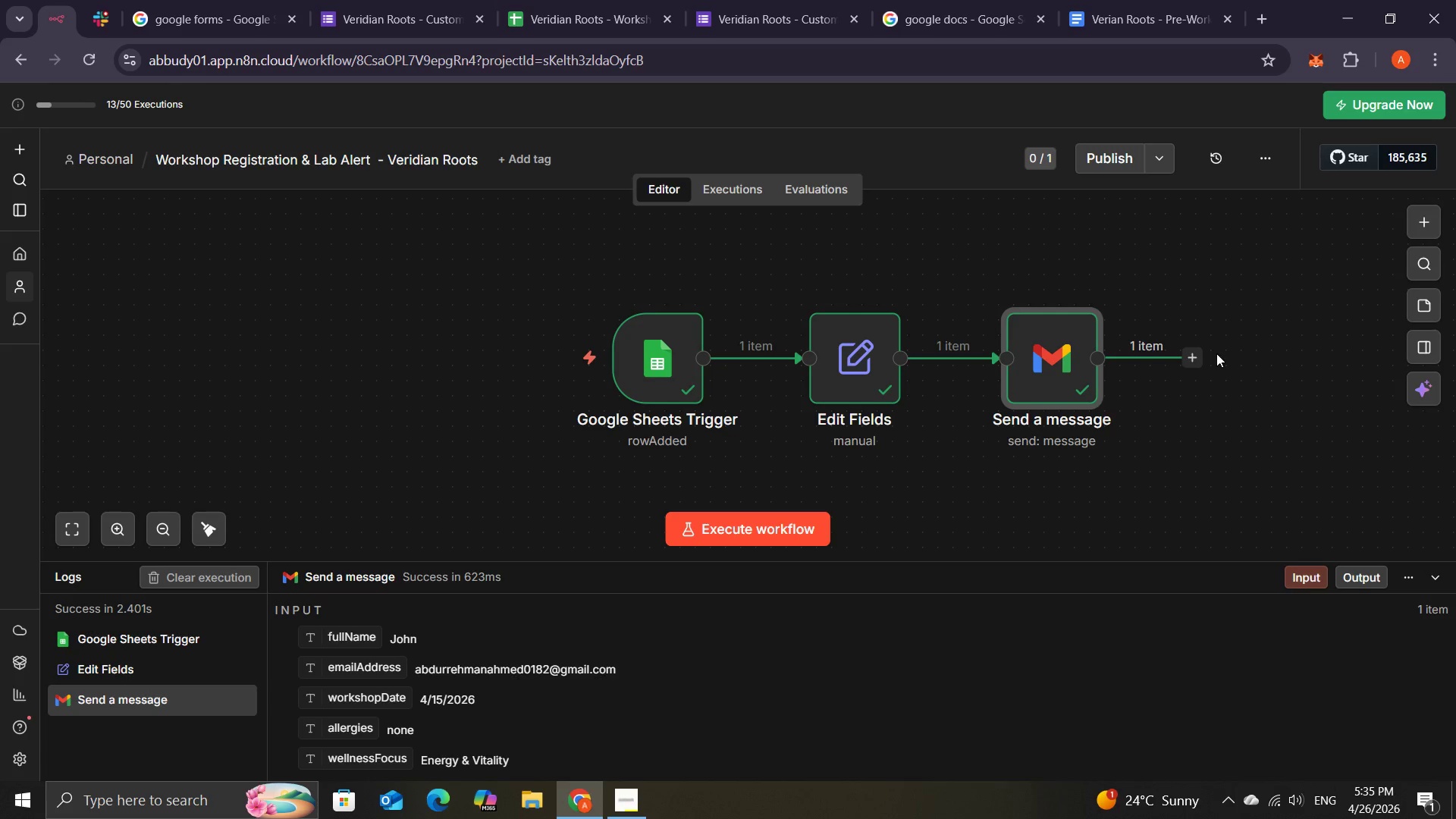 
left_click([1192, 353])
 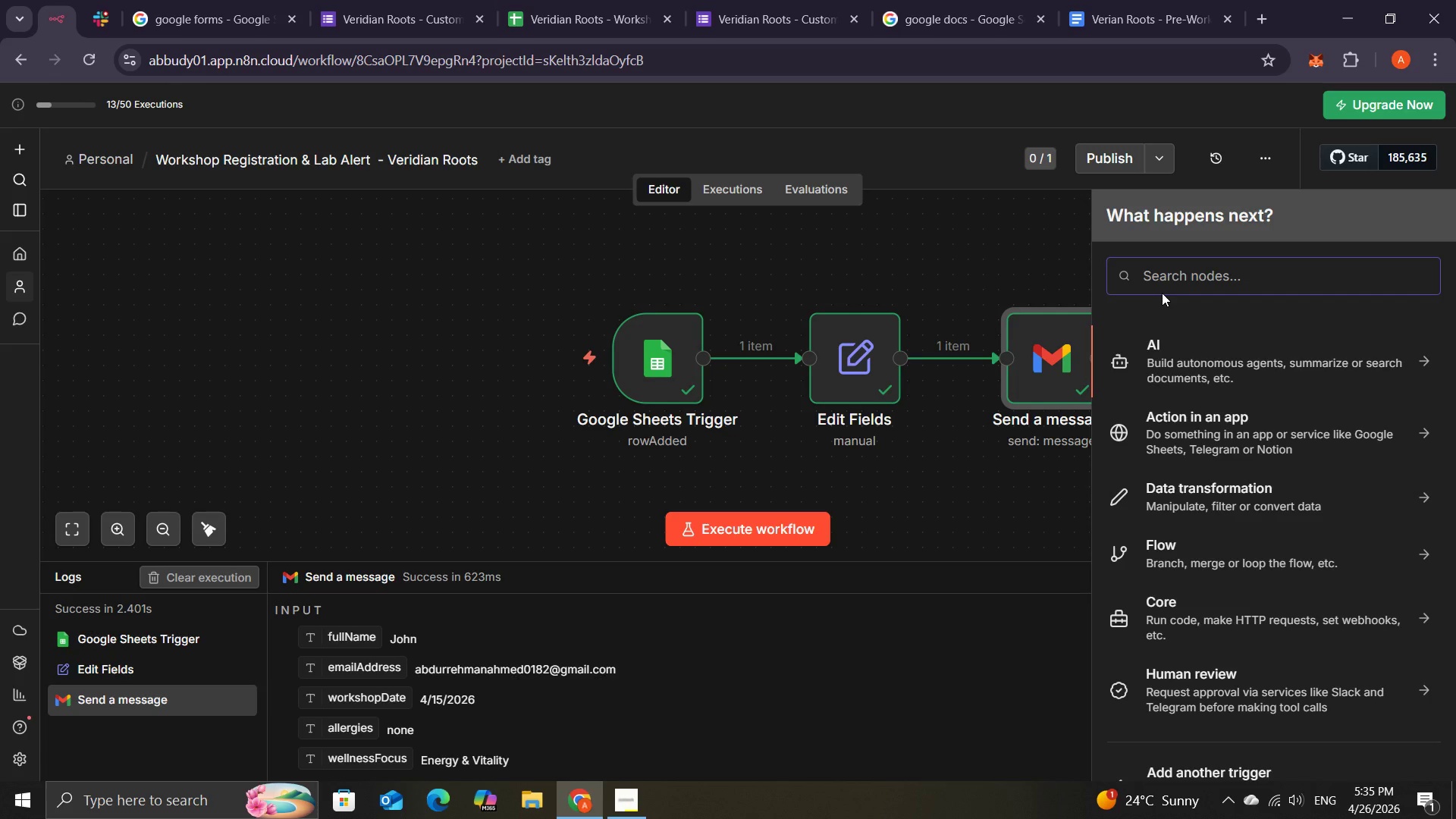 
type(sla)
 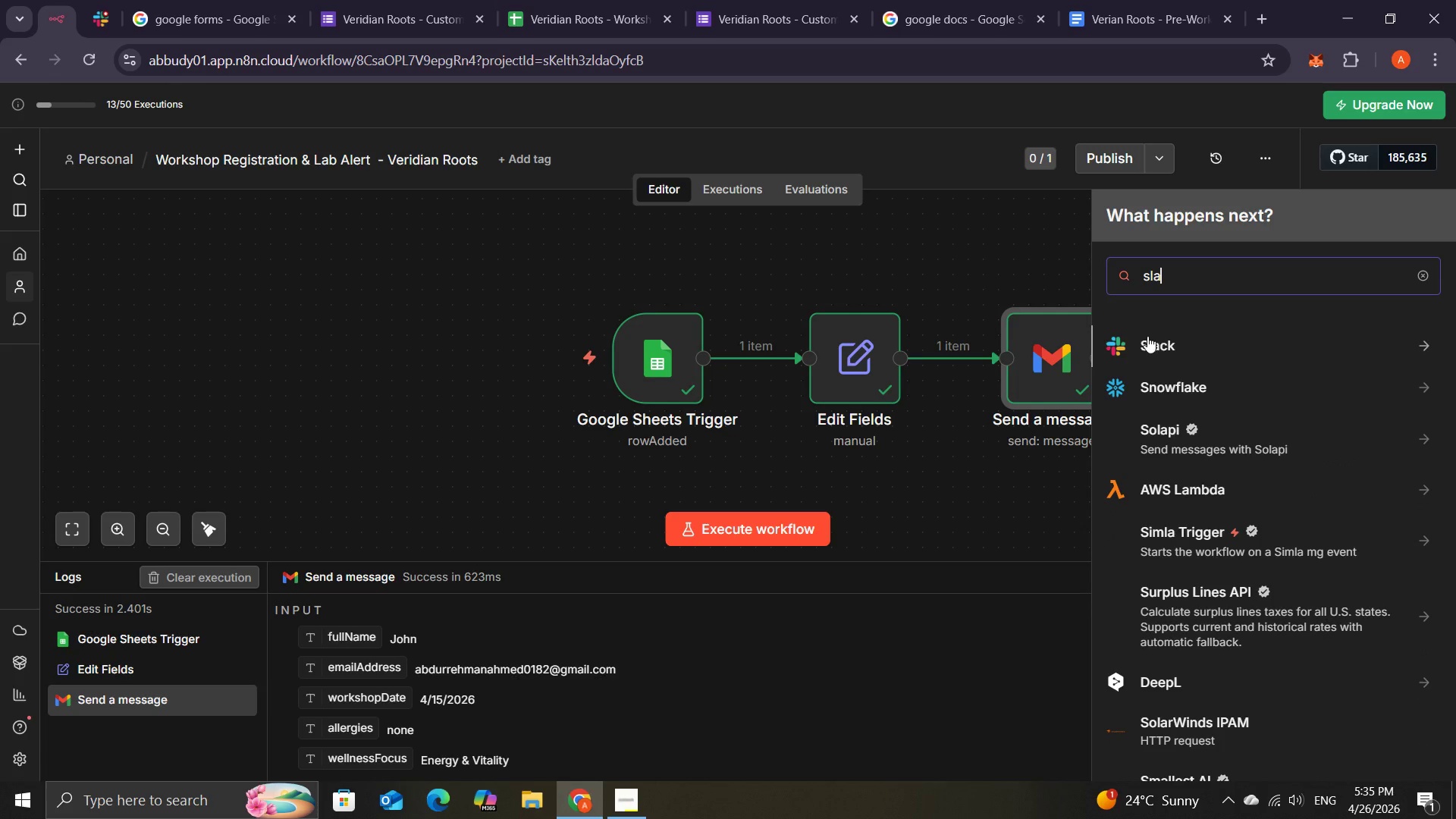 
left_click([1149, 337])
 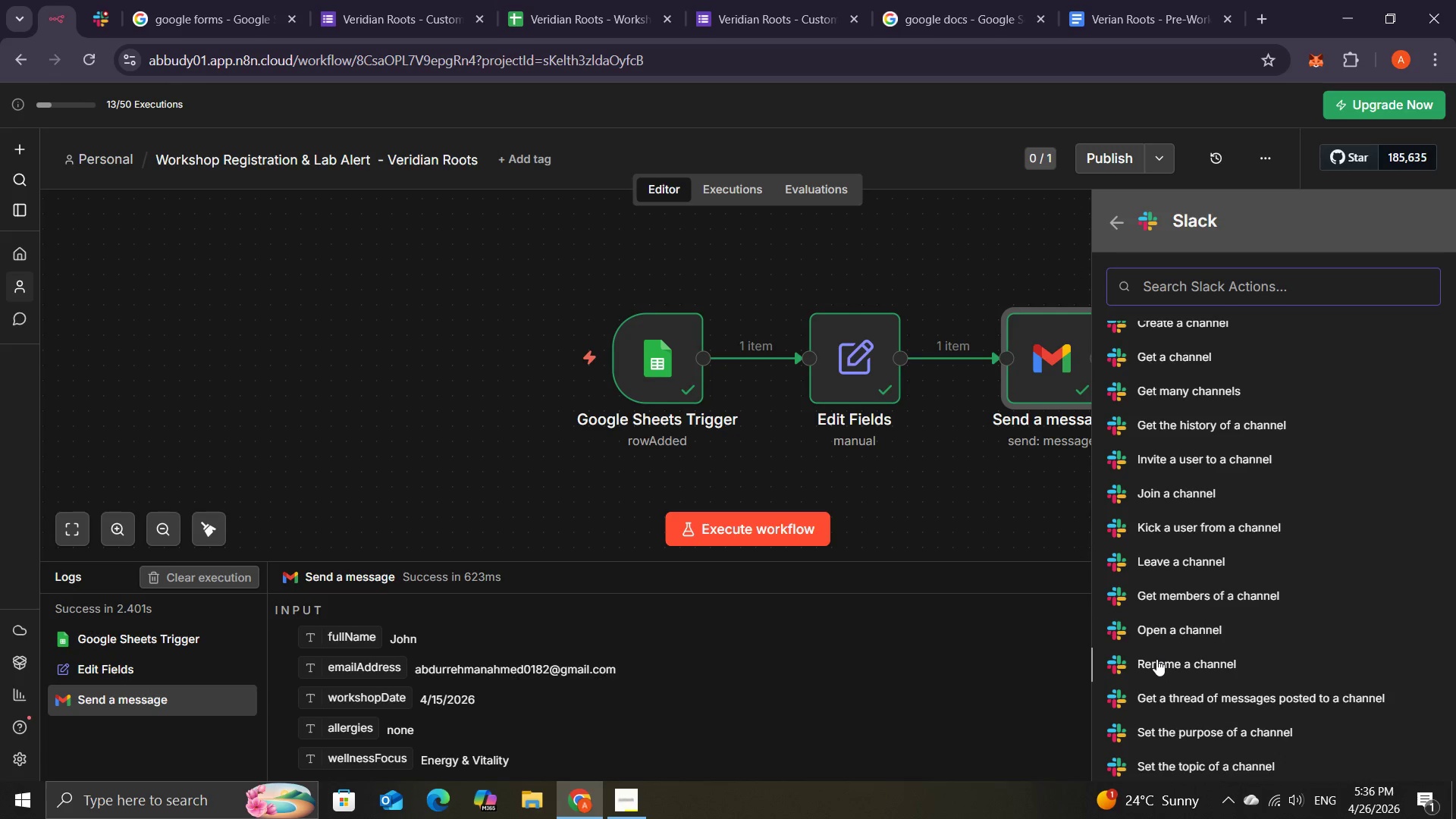 
wait(16.56)
 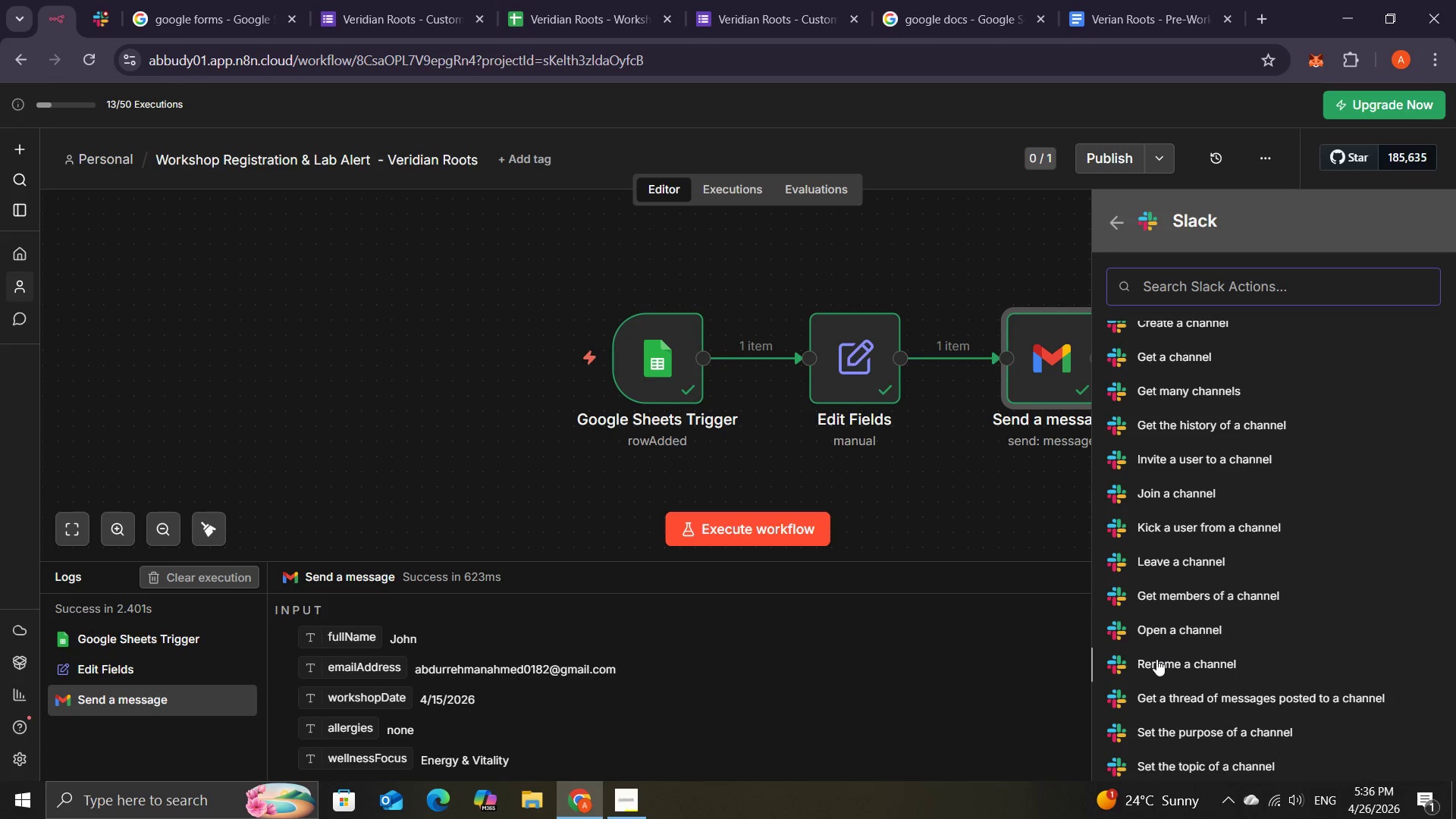 
left_click([1184, 662])
 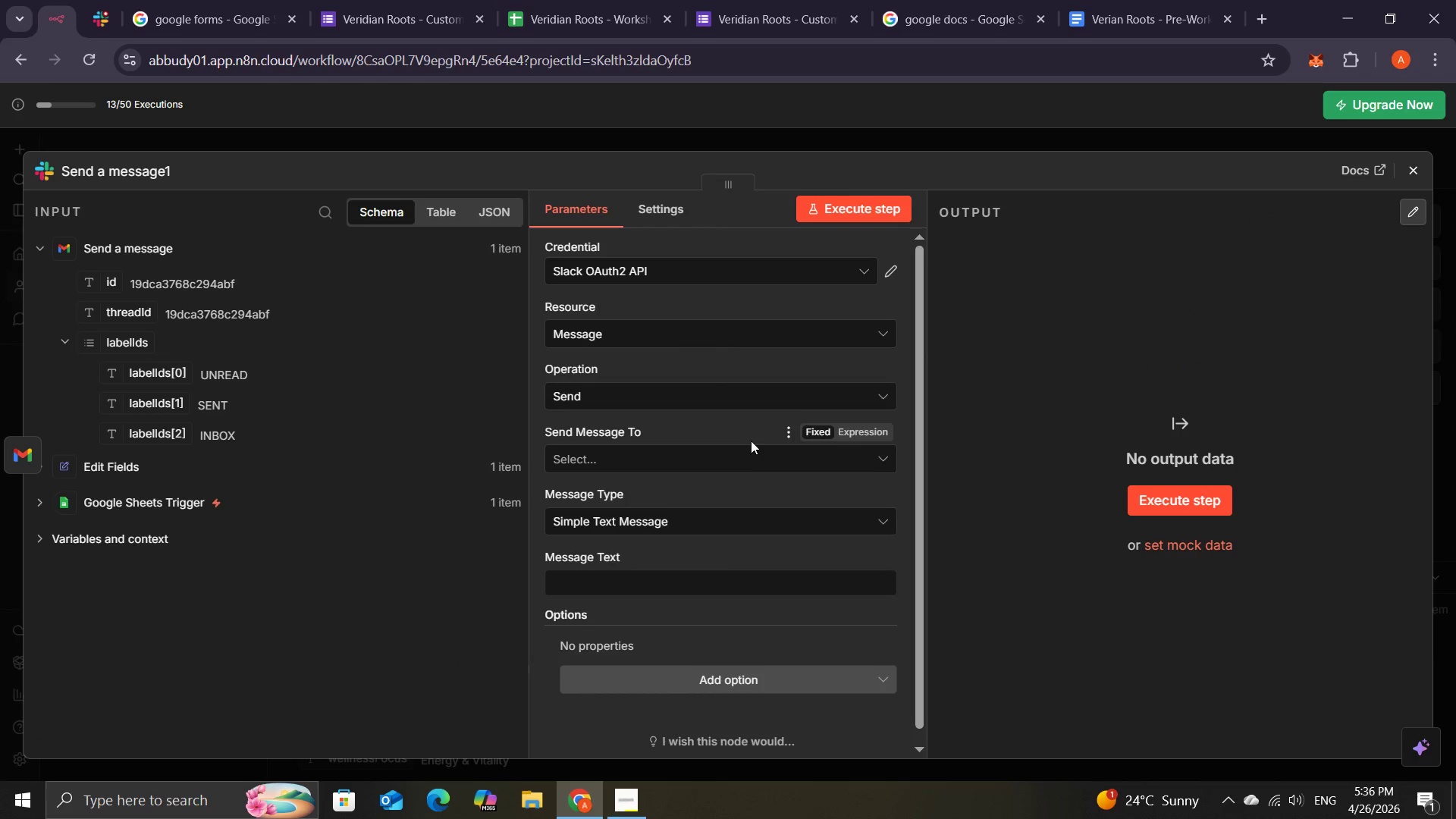 
left_click([752, 457])
 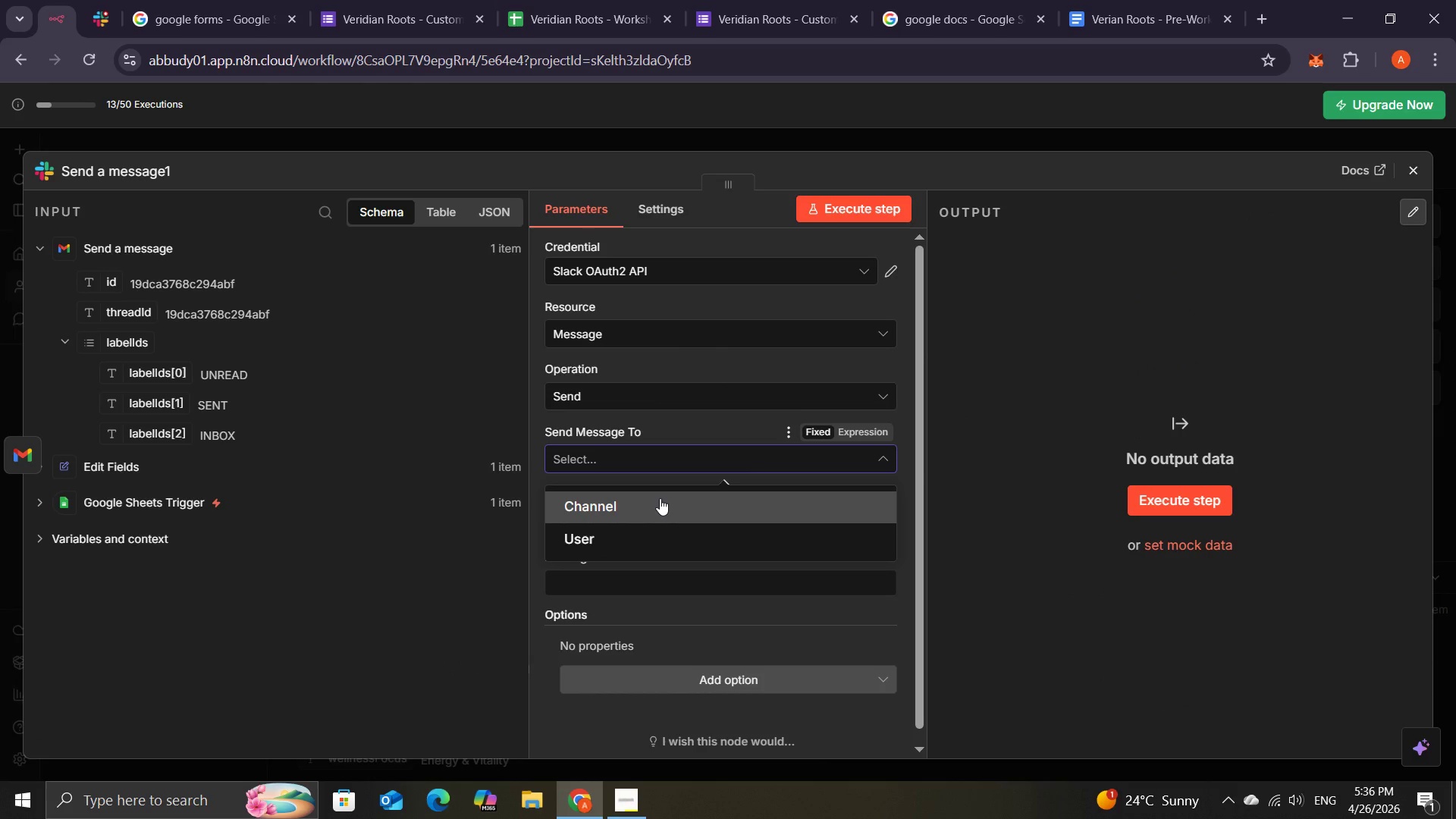 
left_click([660, 498])
 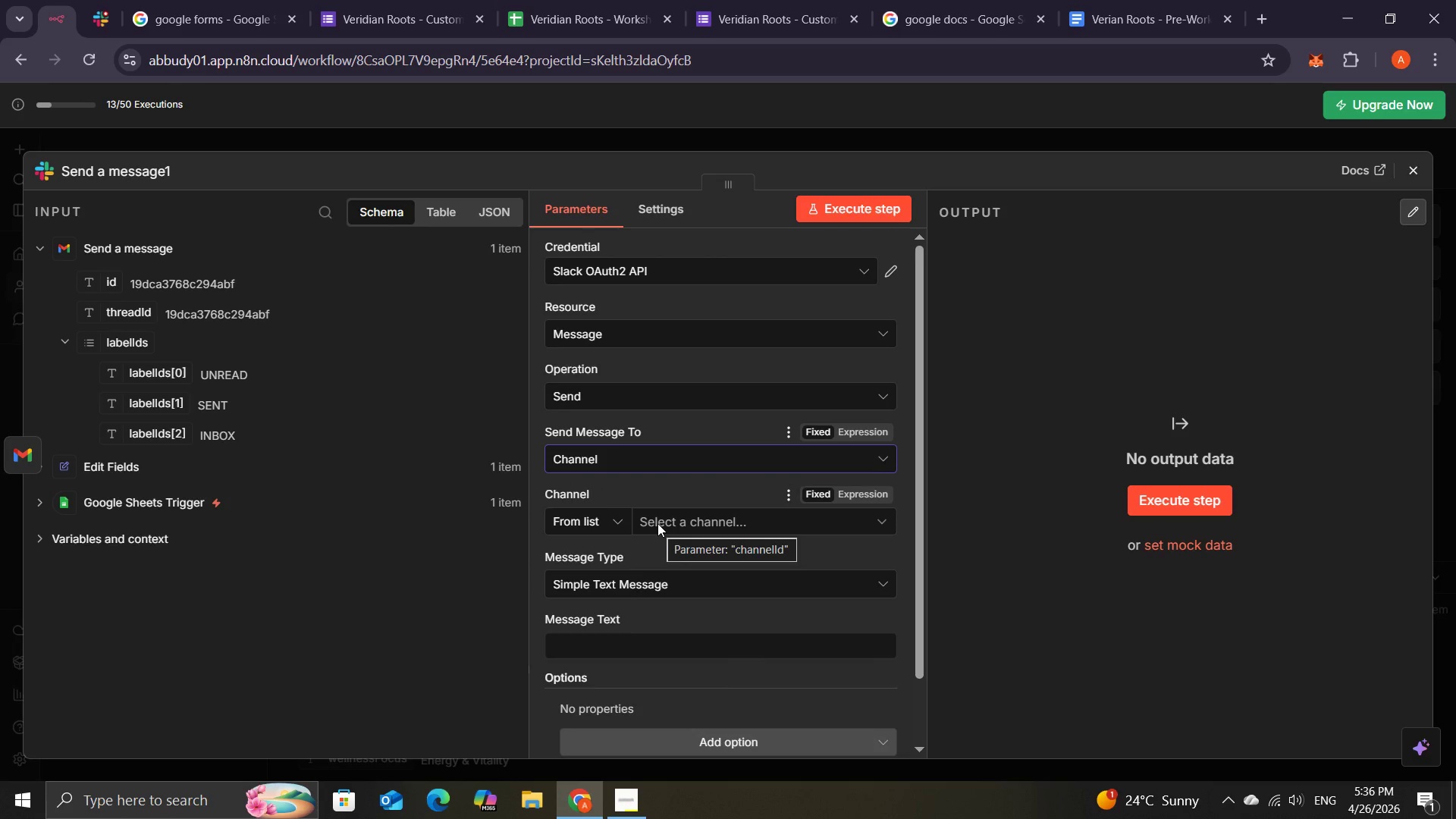 
left_click([657, 519])
 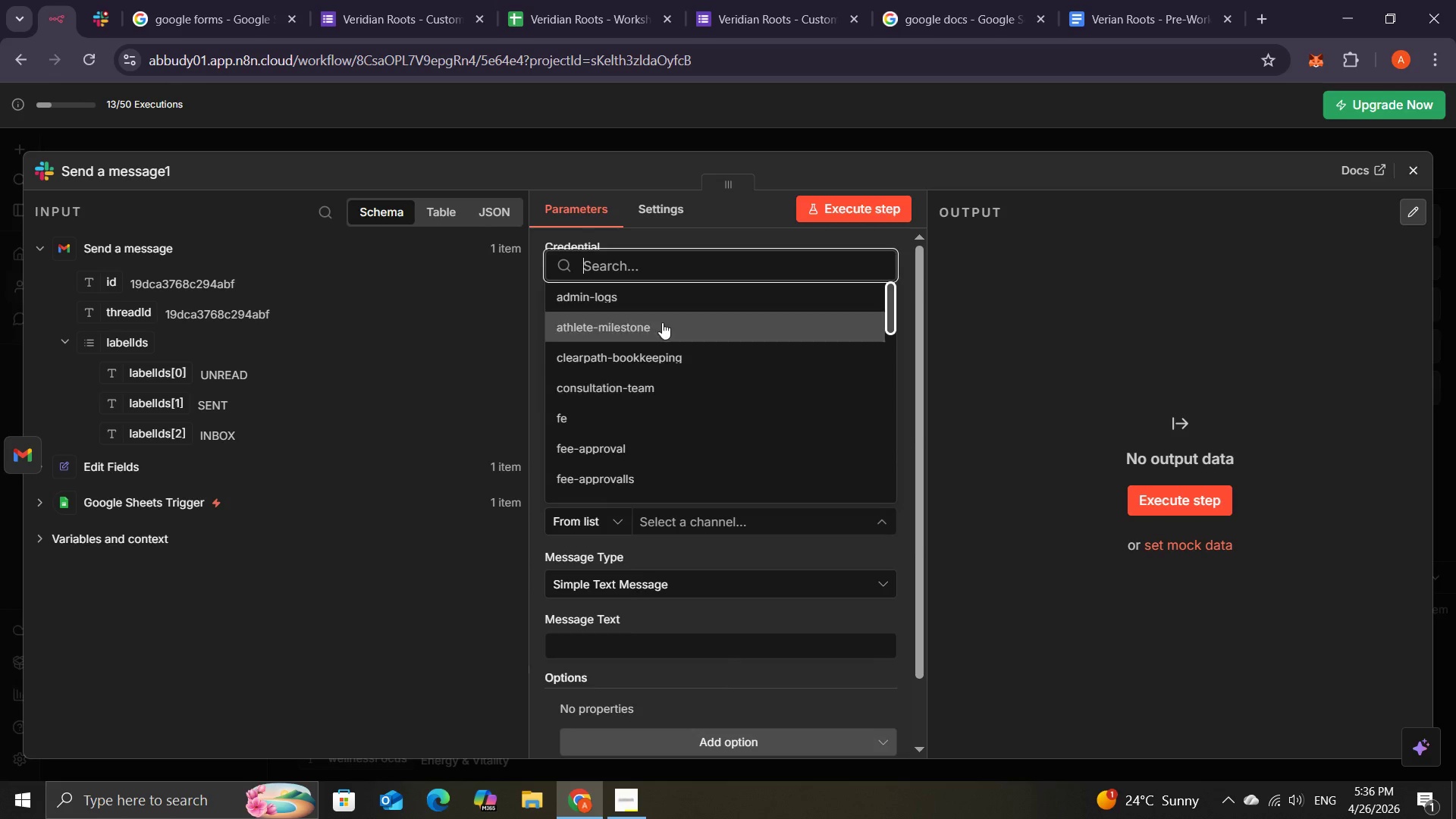 
wait(27.52)
 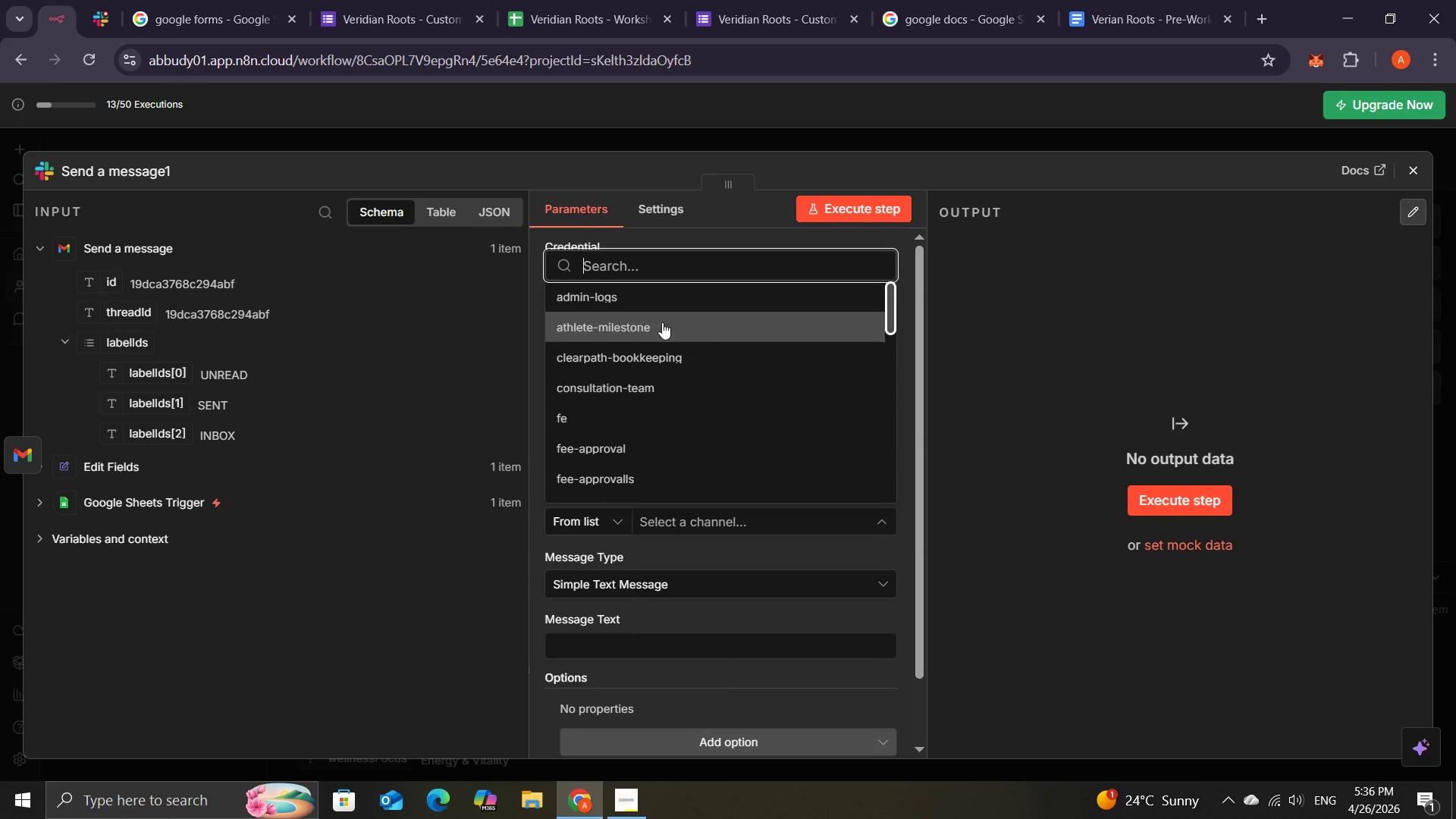 
key(L)
 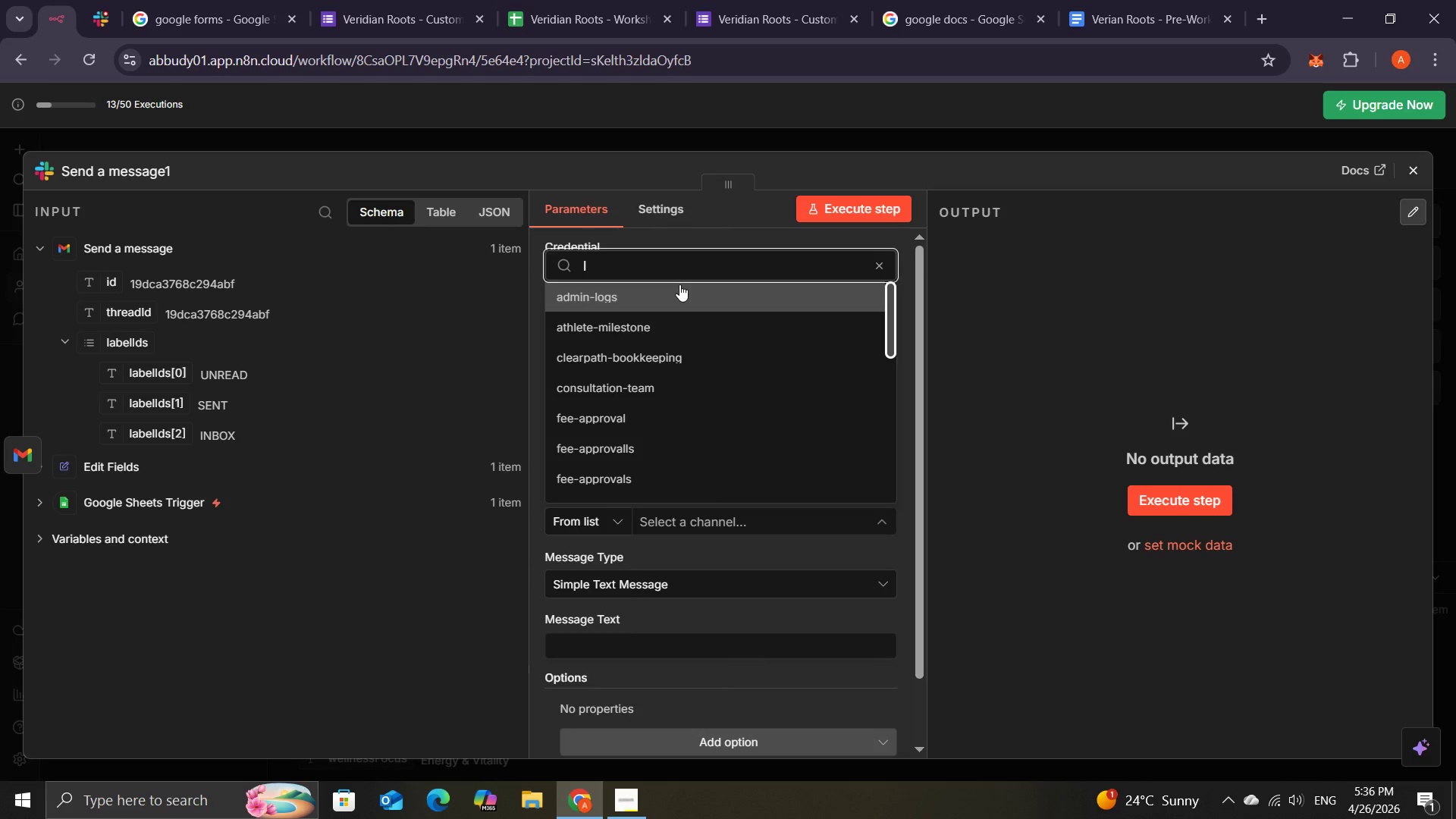 
key(A)
 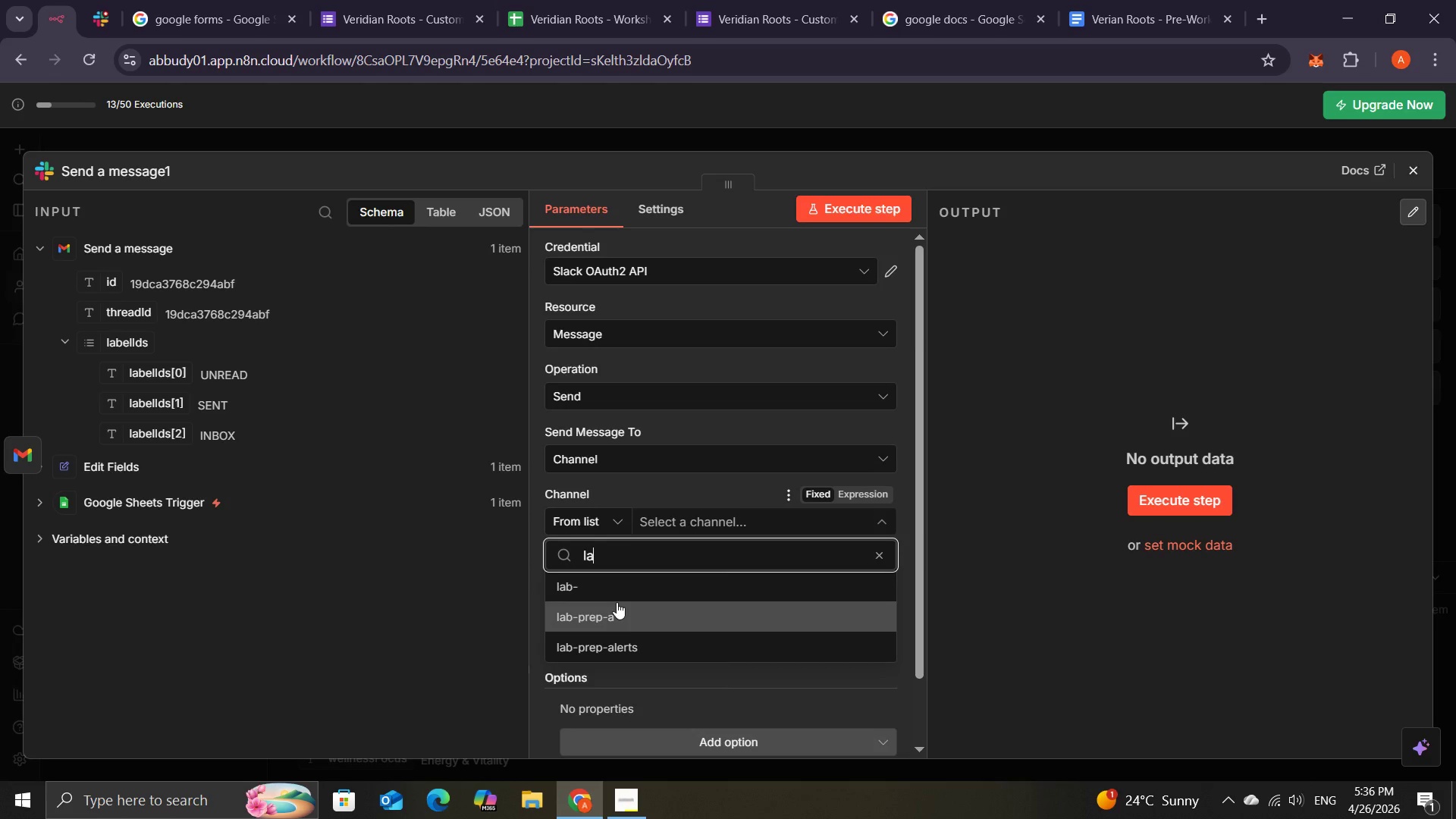 
left_click([604, 644])
 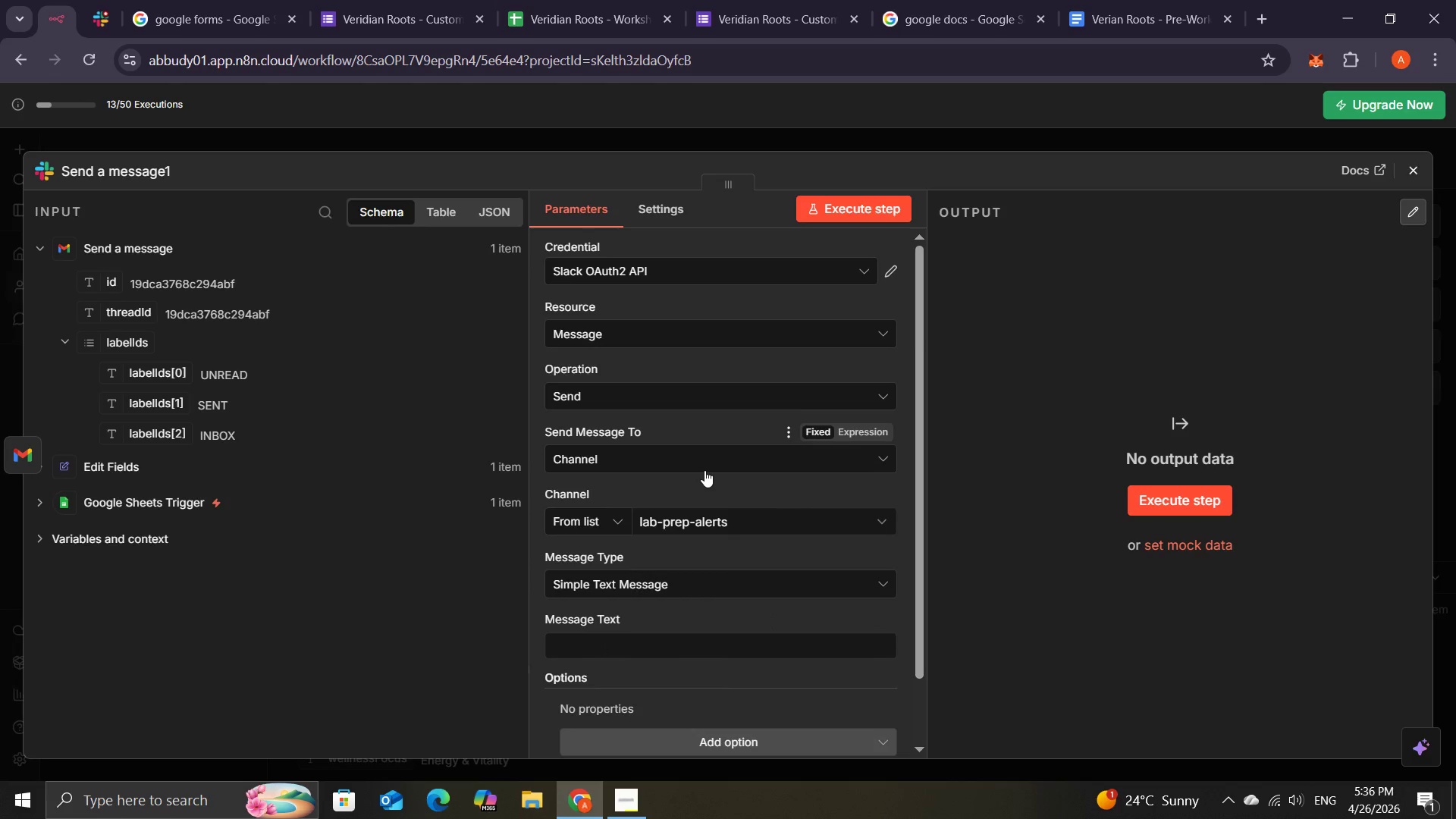 
mouse_move([693, 522])
 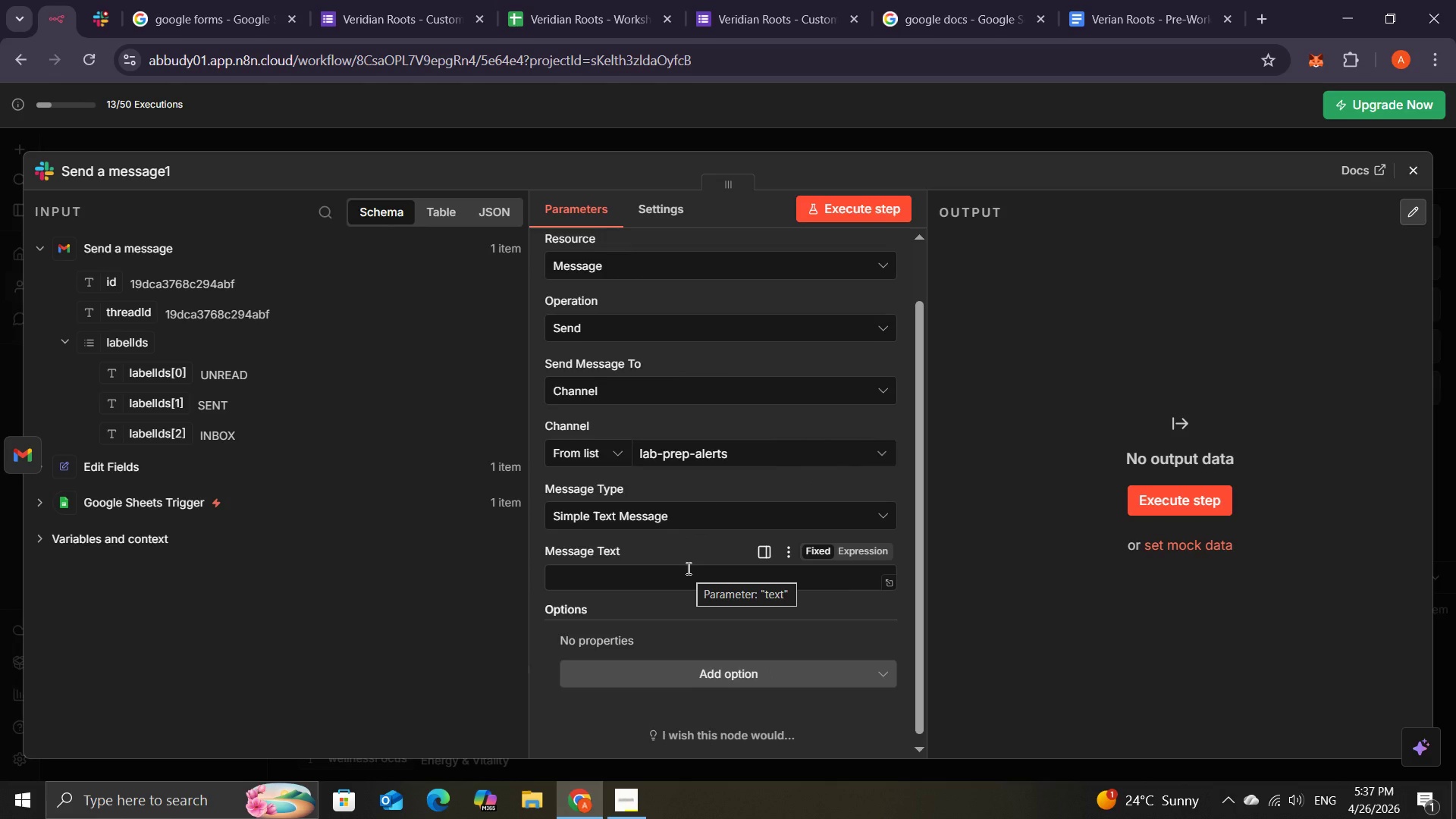 
wait(8.06)
 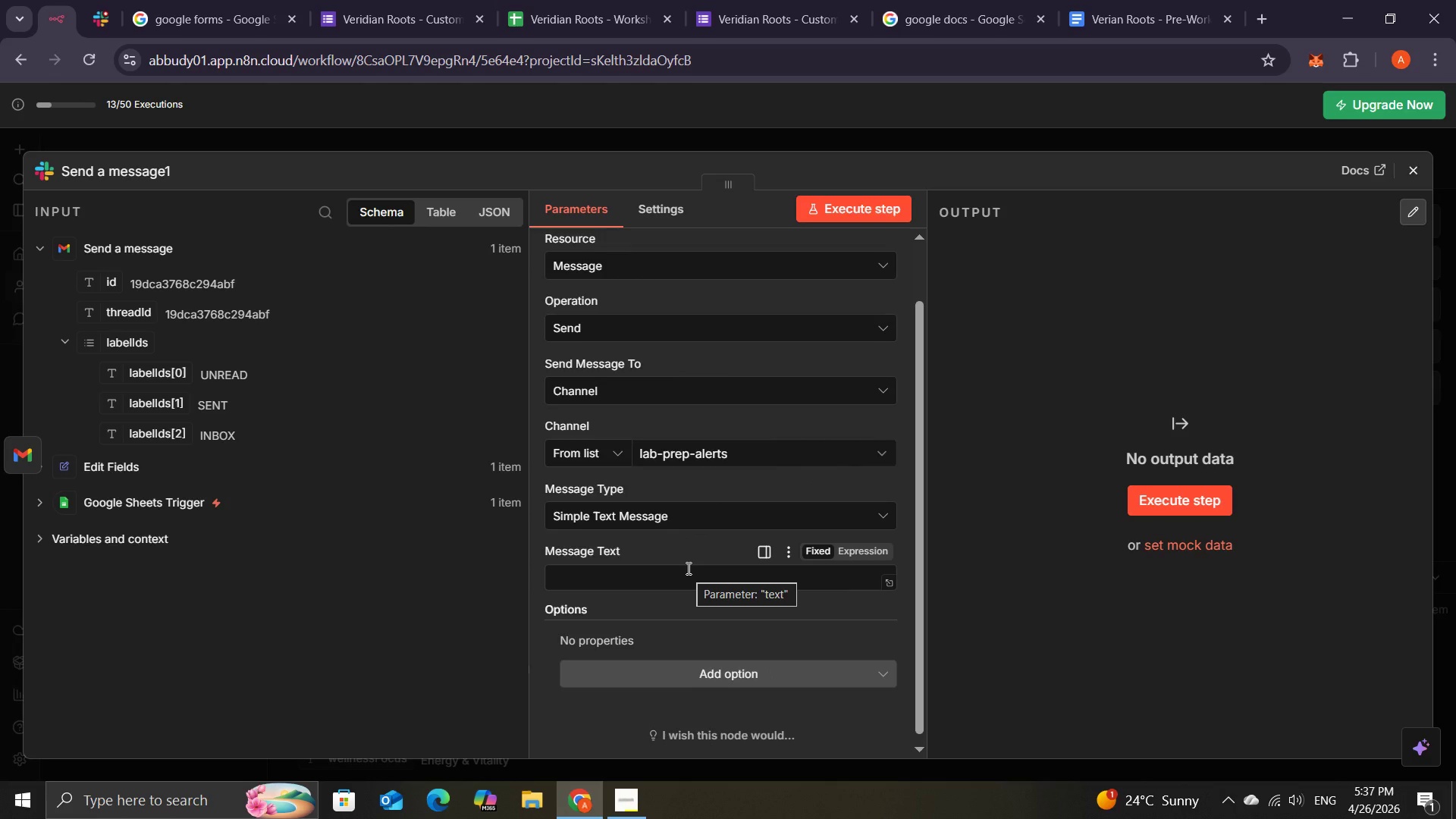 
left_click([698, 572])
 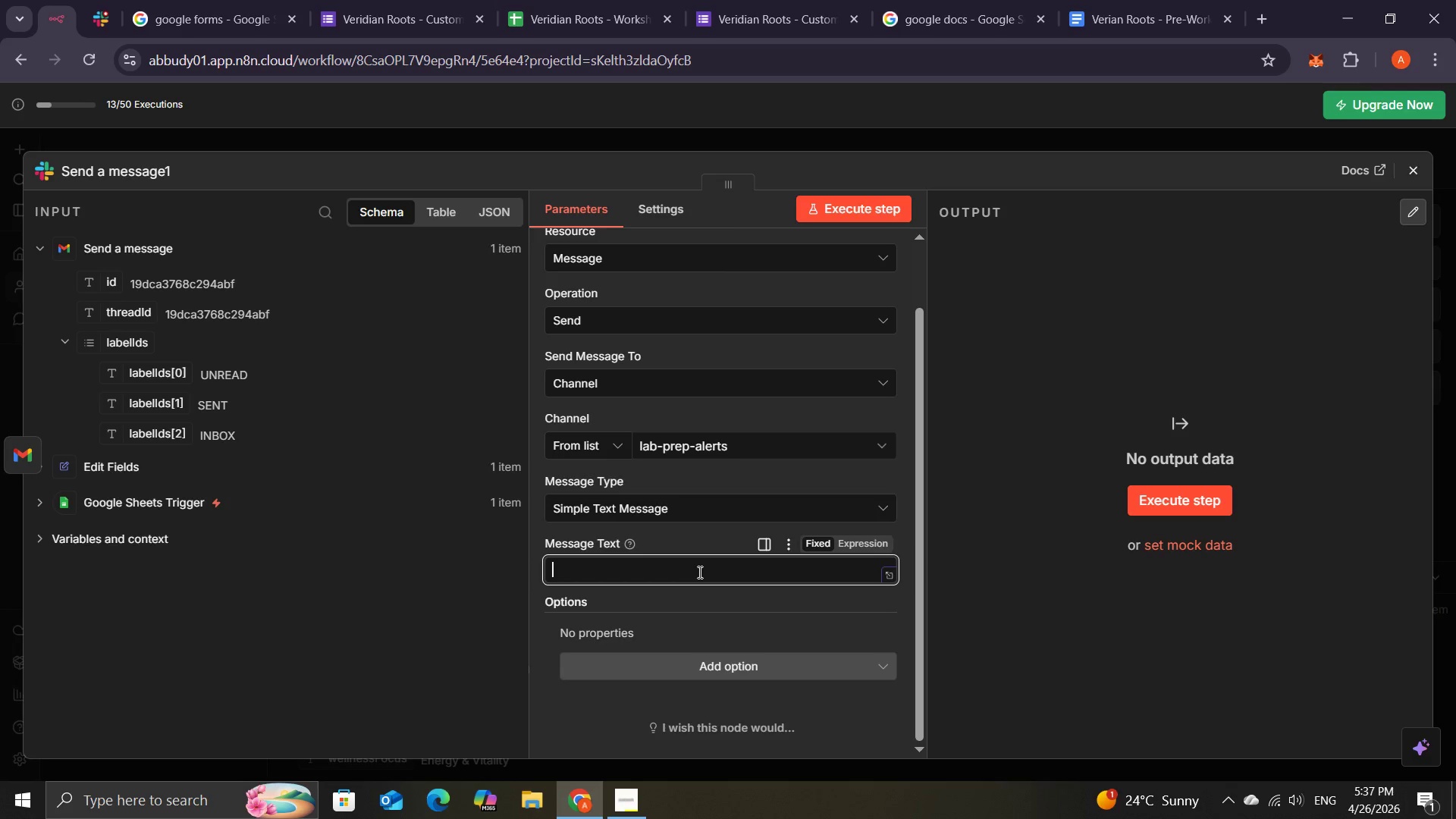 
wait(7.41)
 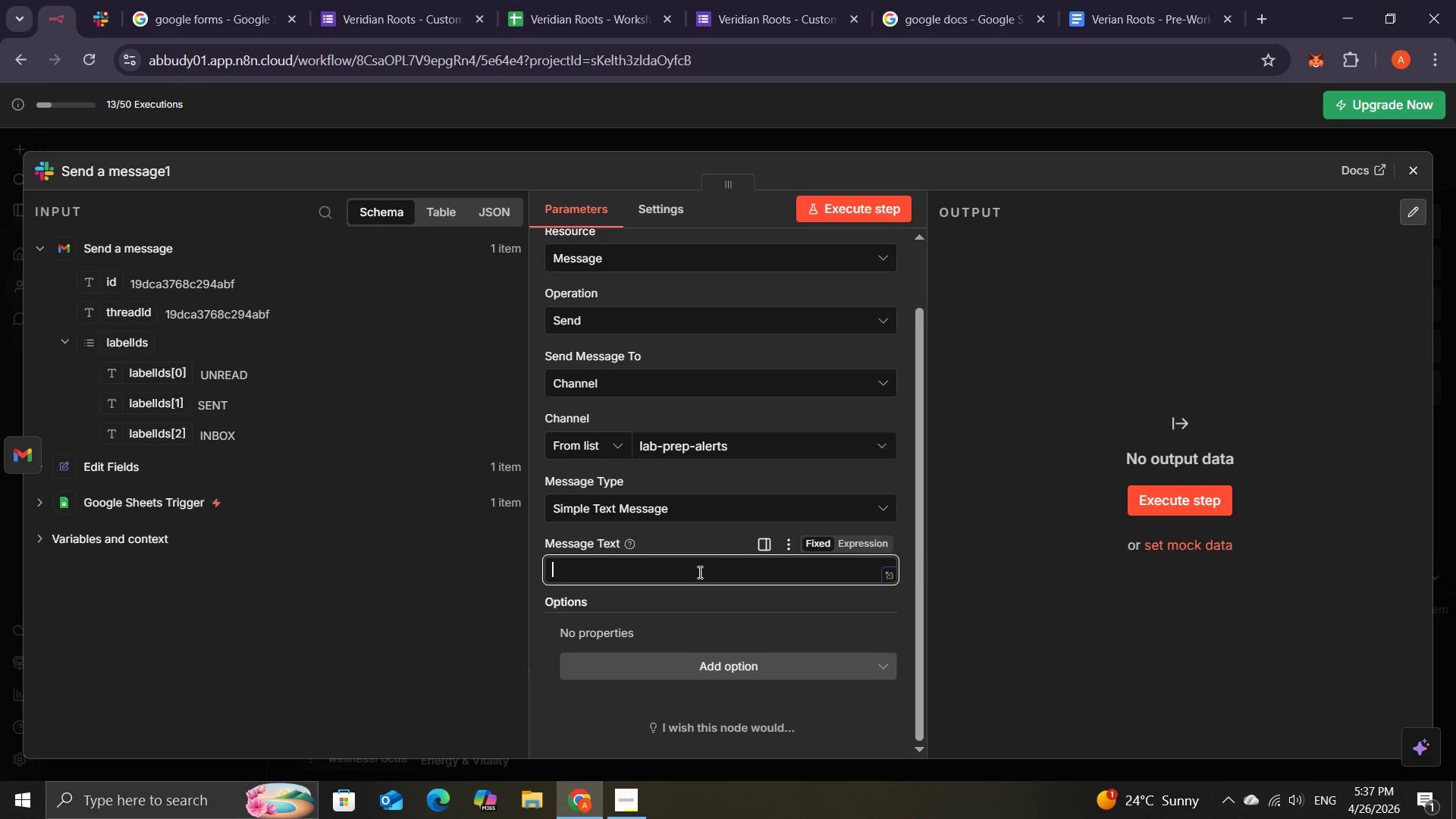 
left_click([852, 537])
 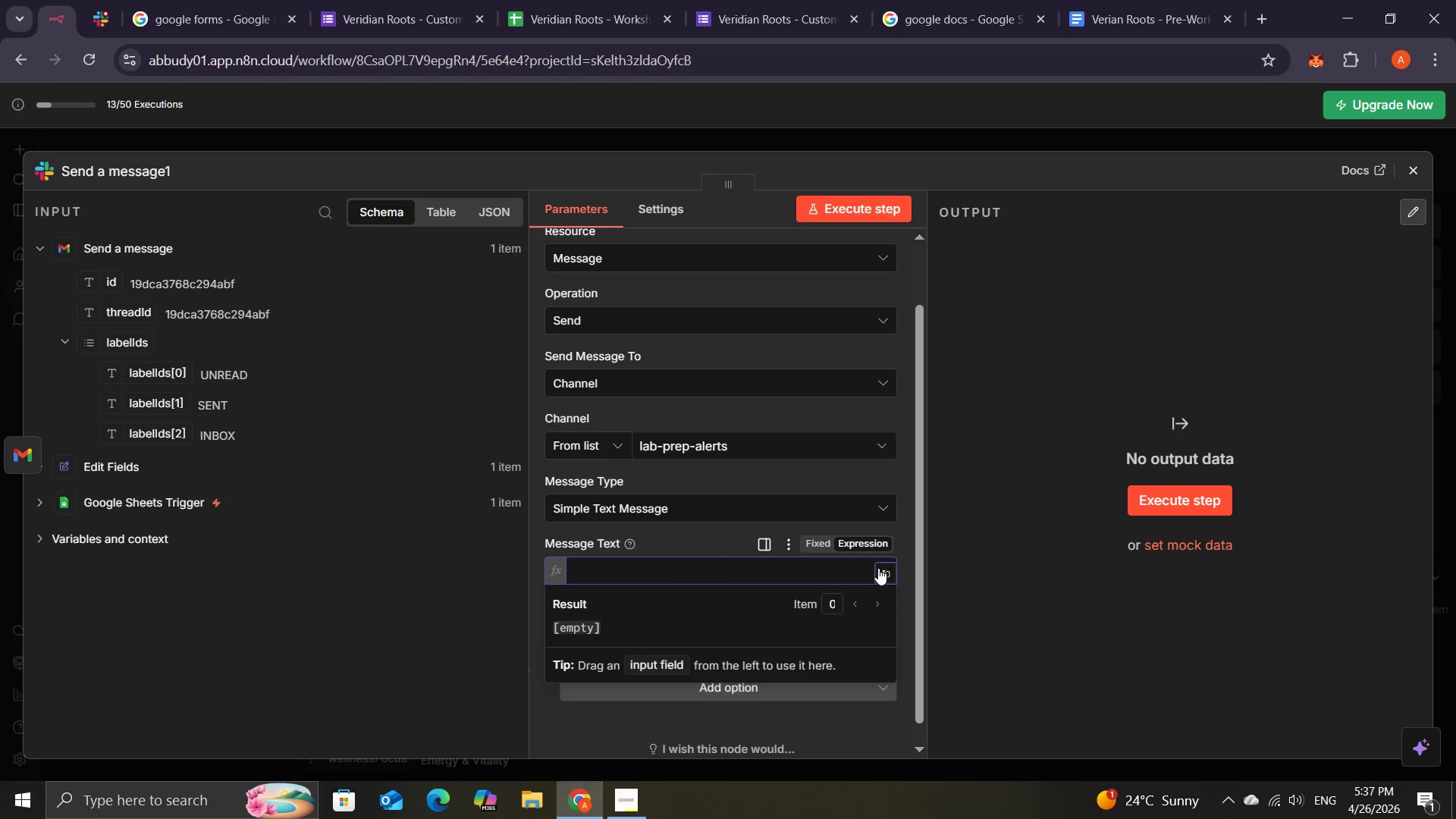 
left_click([881, 569])
 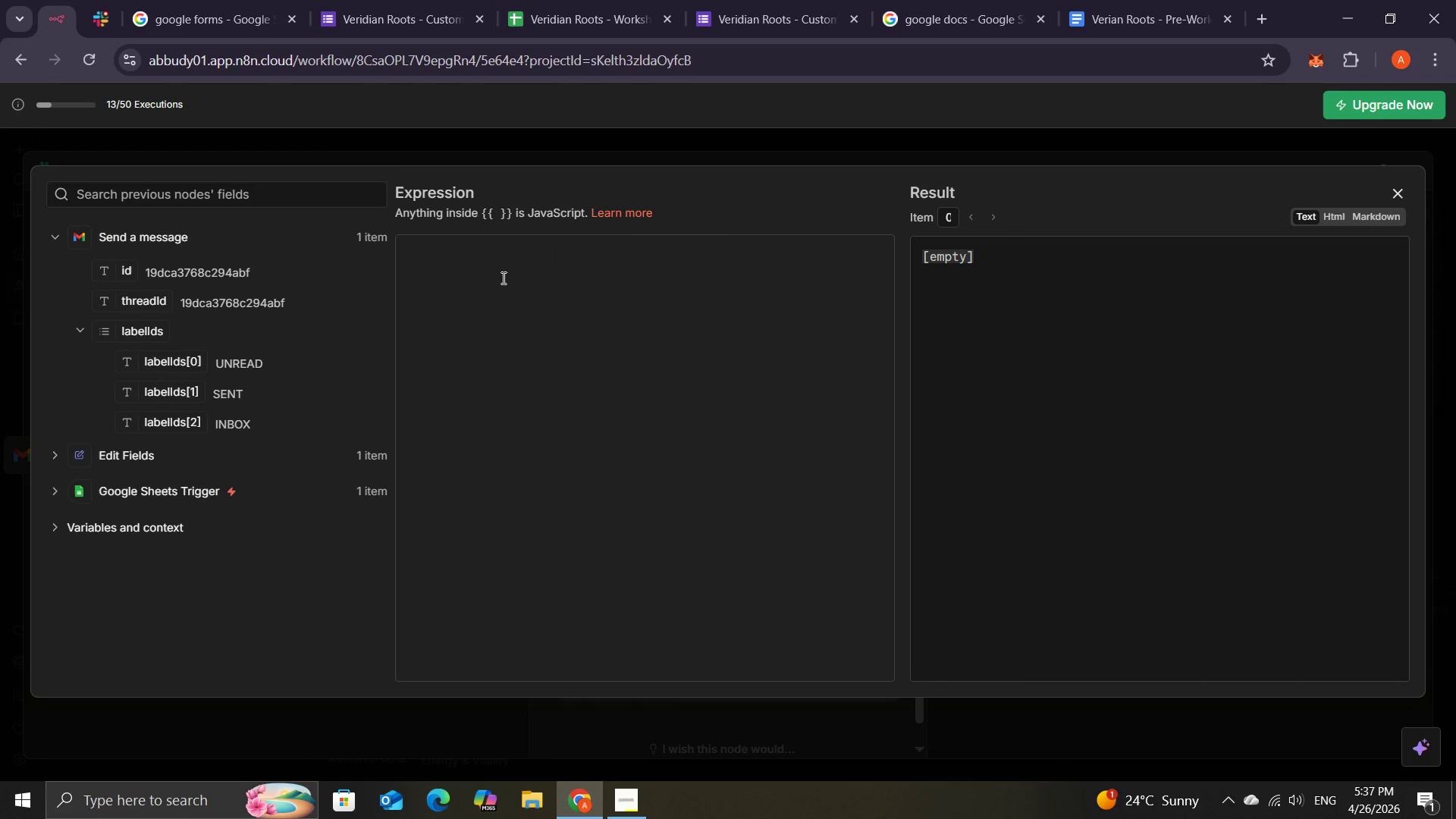 
left_click([502, 278])
 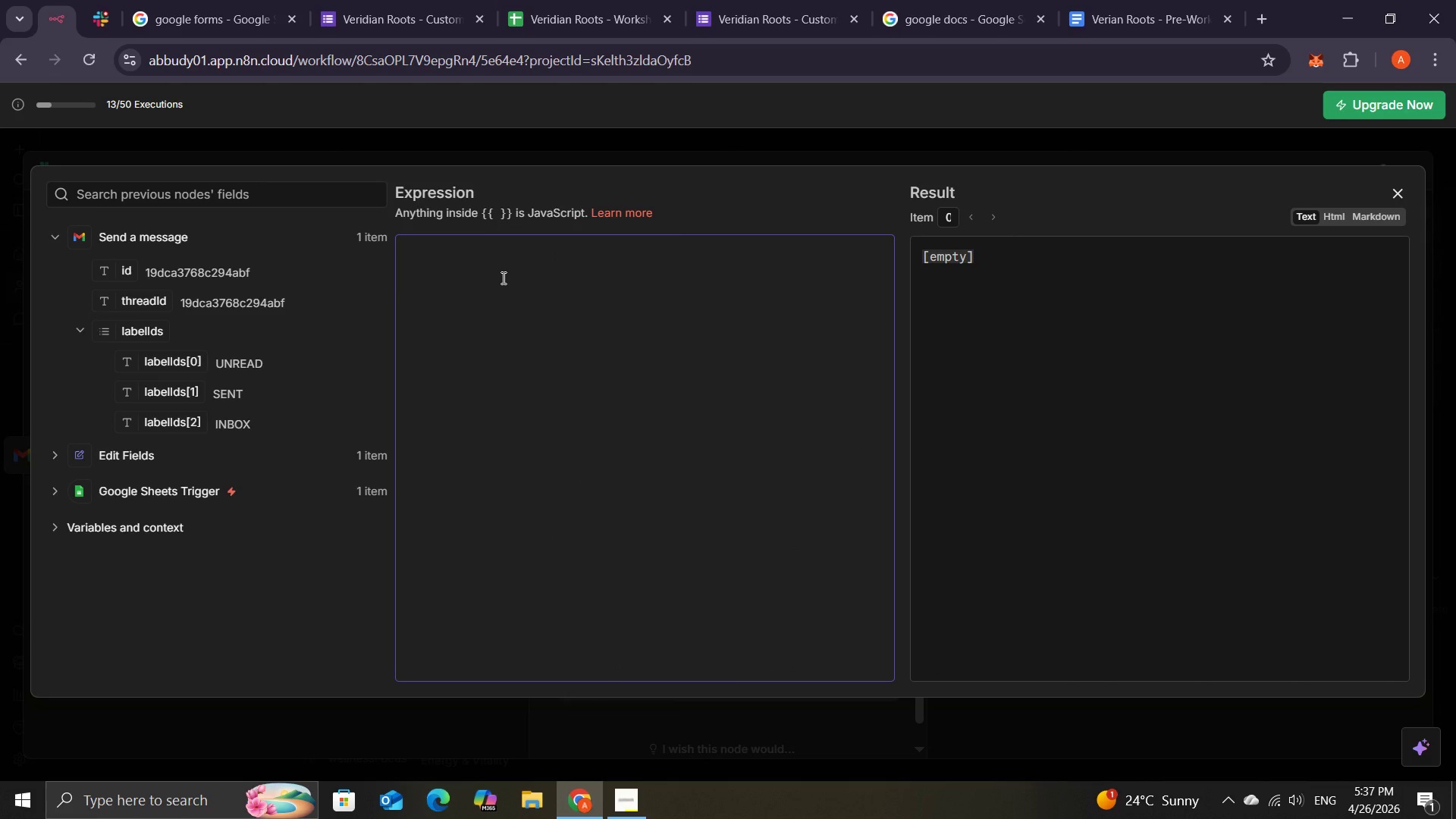 
key(NumpadMultiply)
 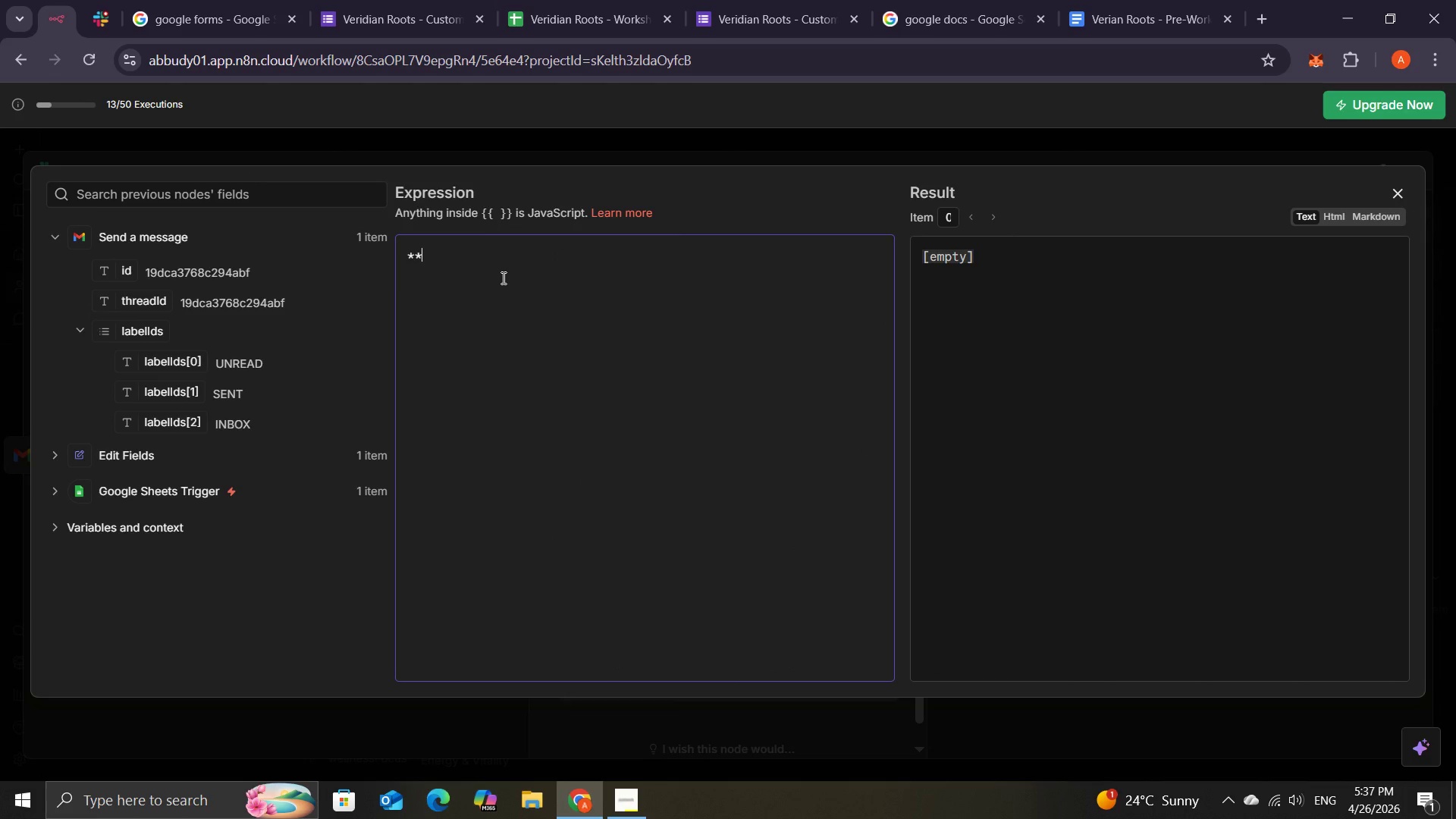 
key(NumpadMultiply)
 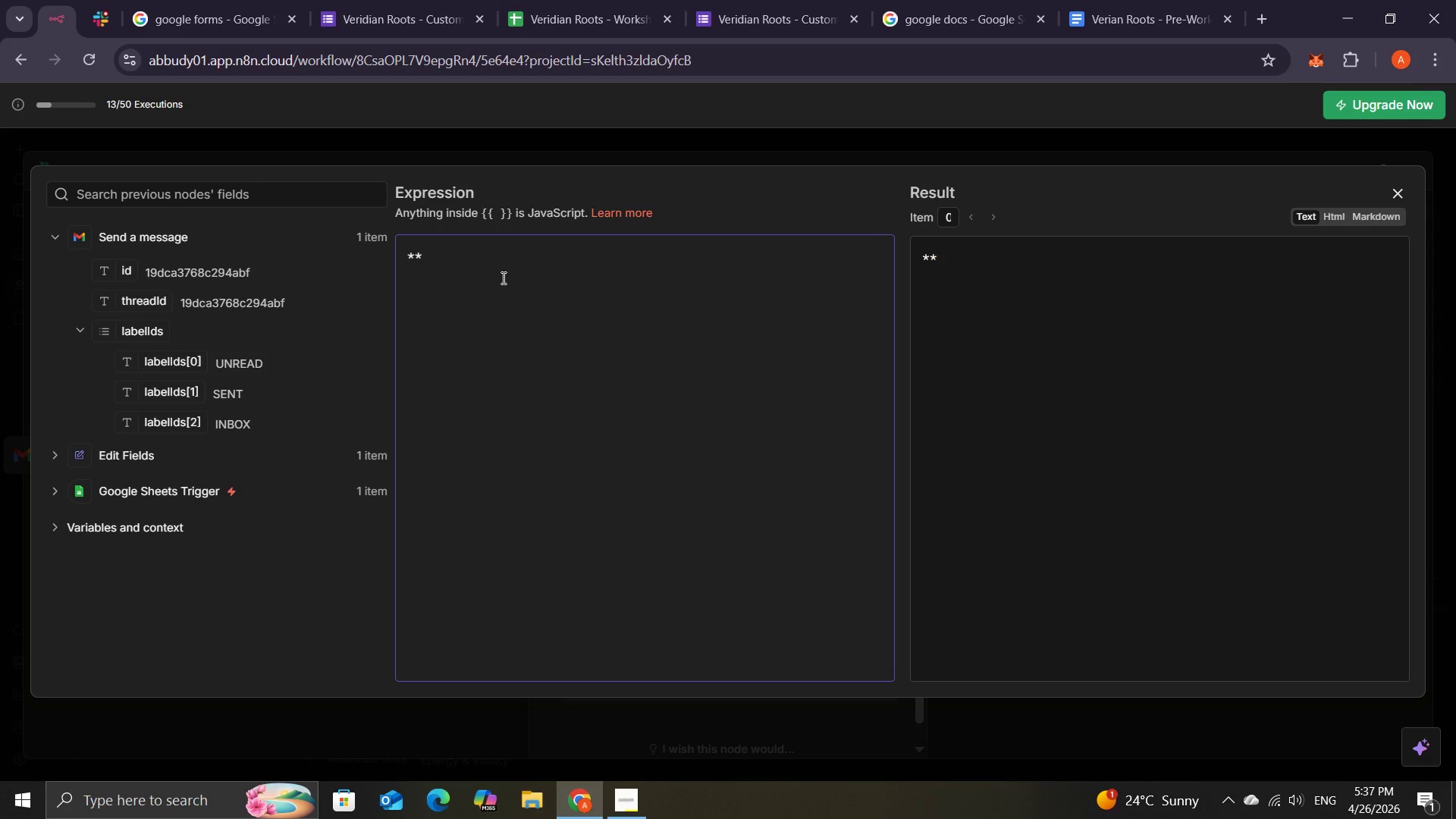 
key(ArrowLeft)
 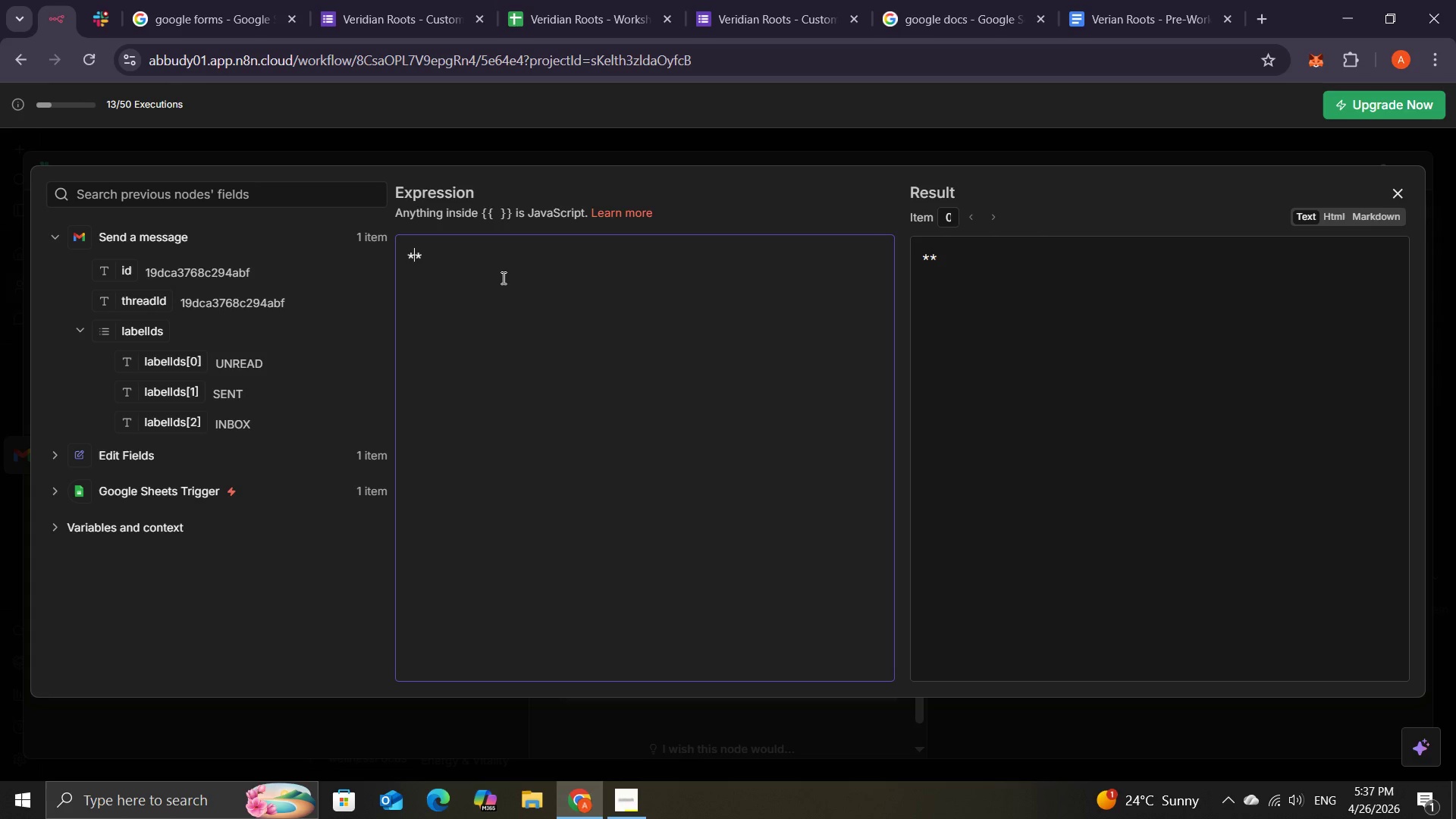 
type(New Workshop Registration )
 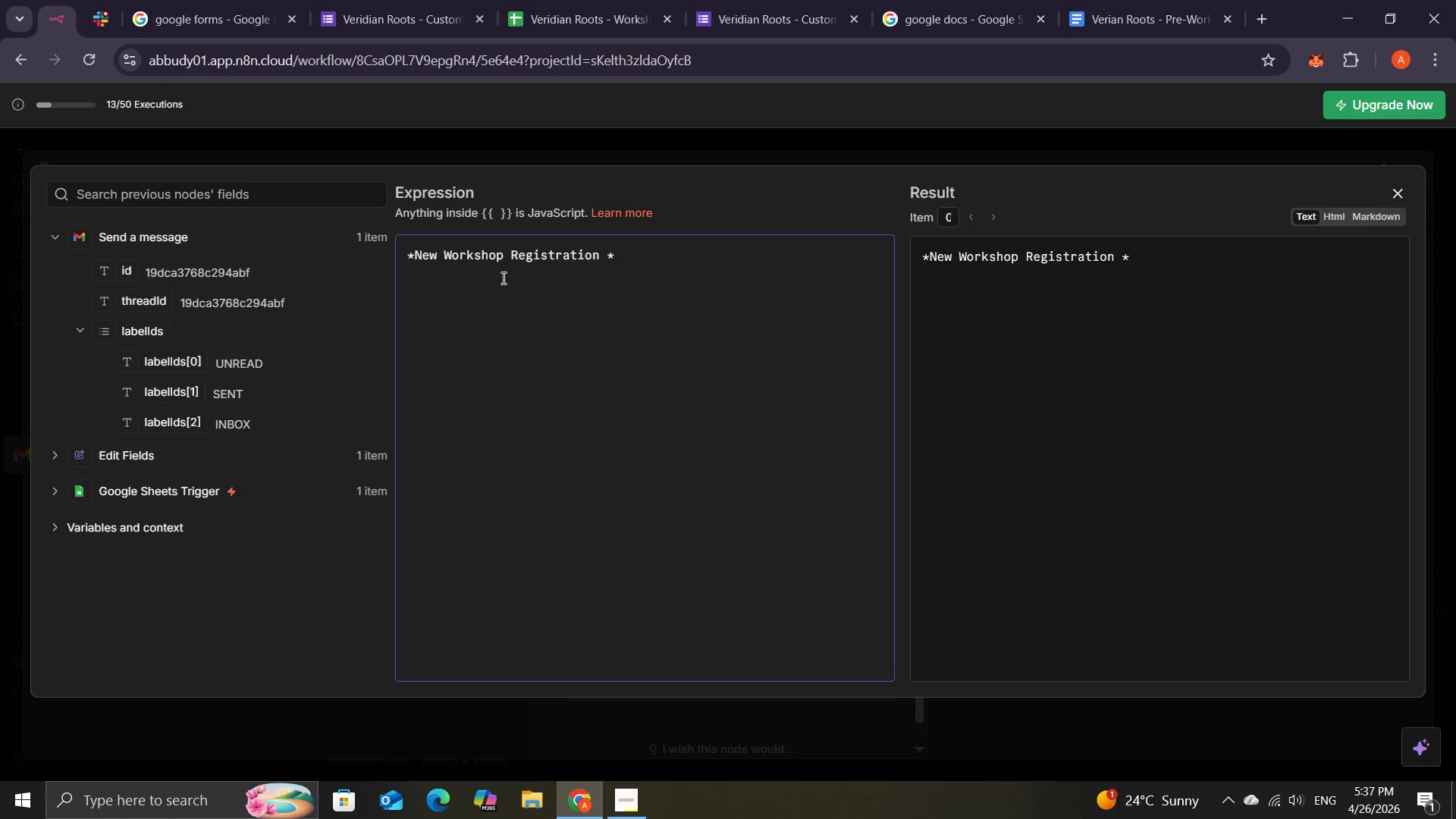 
wait(35.14)
 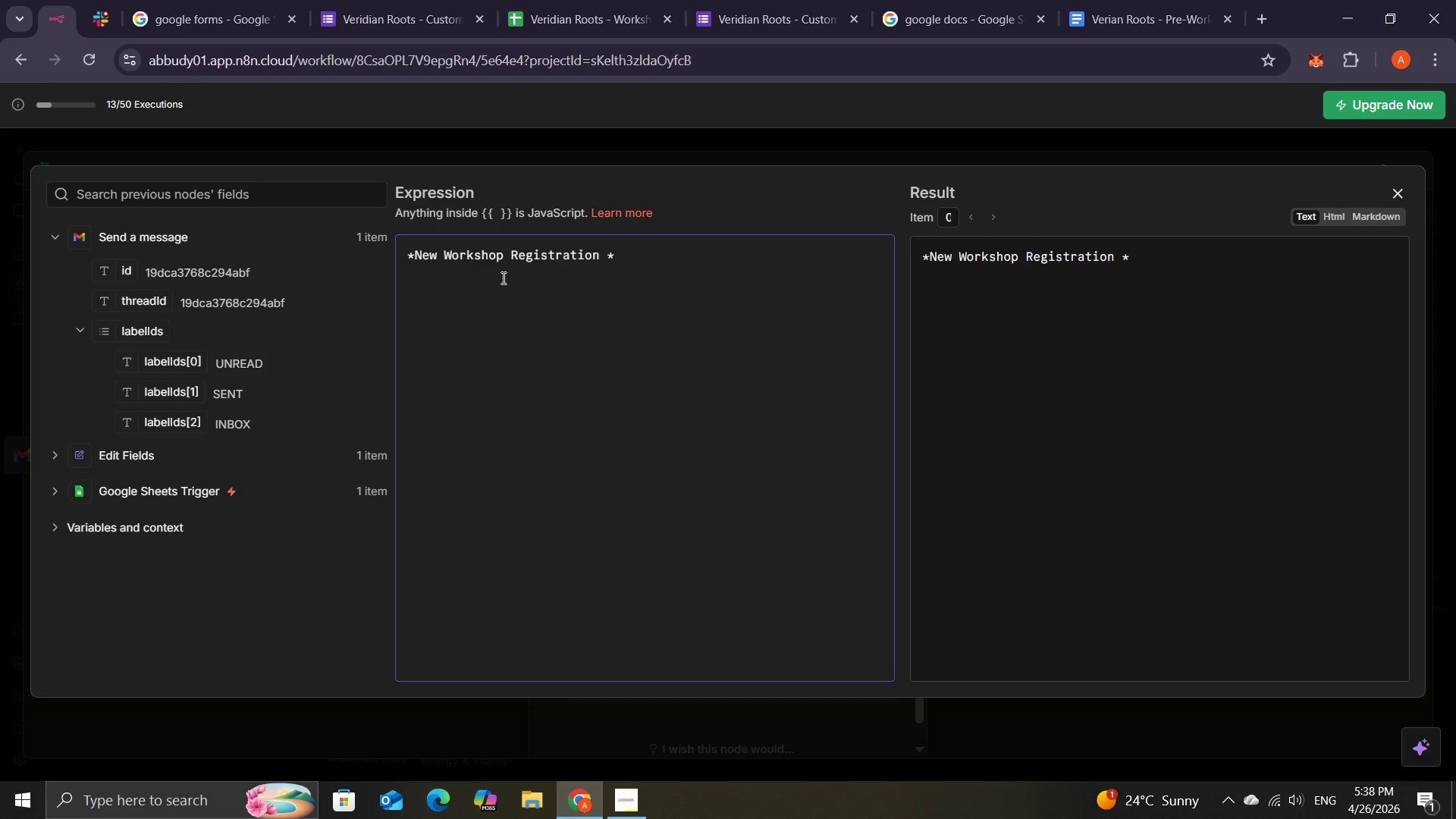 
type(- Lab Prep)
 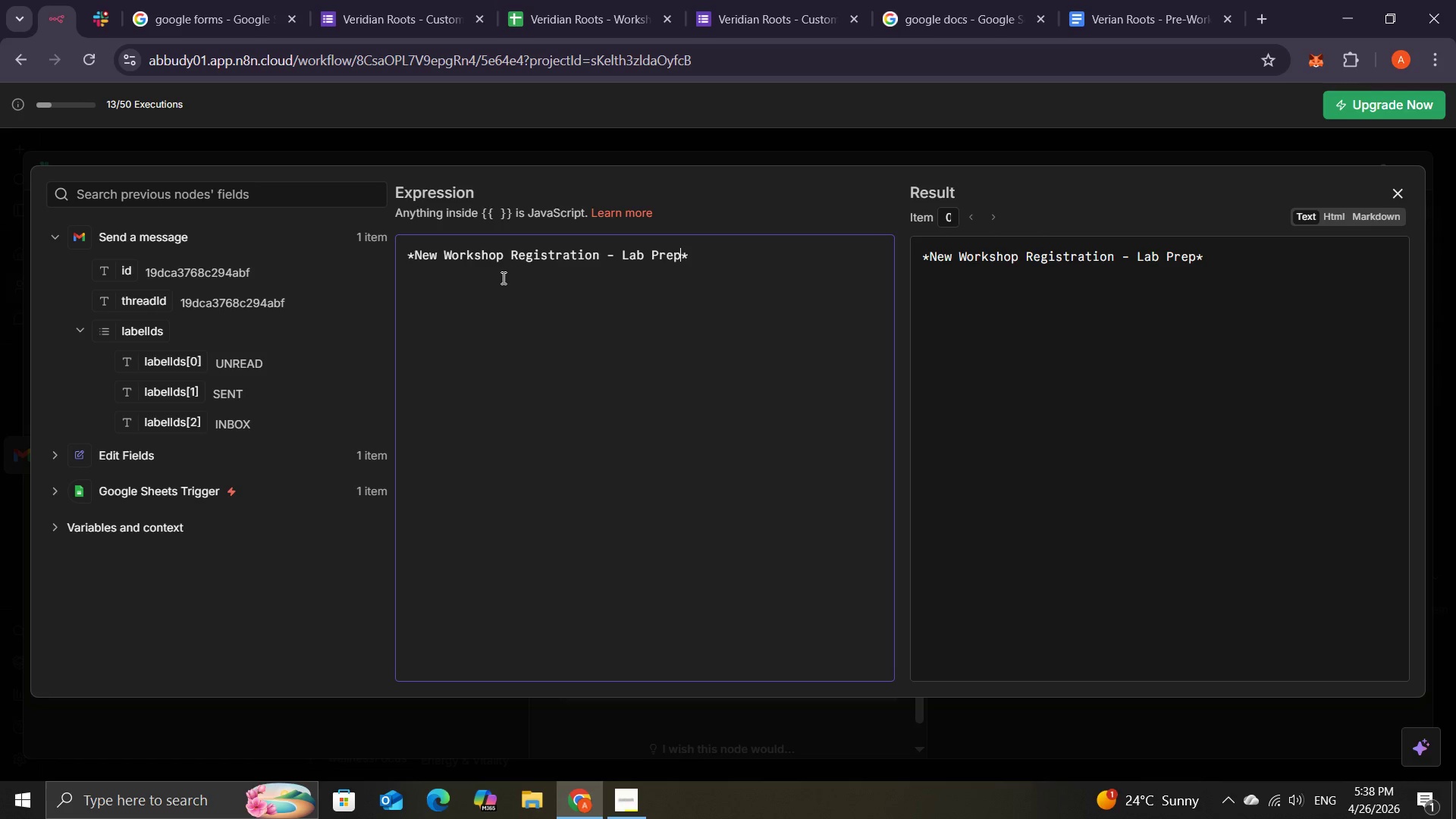 
wait(7.03)
 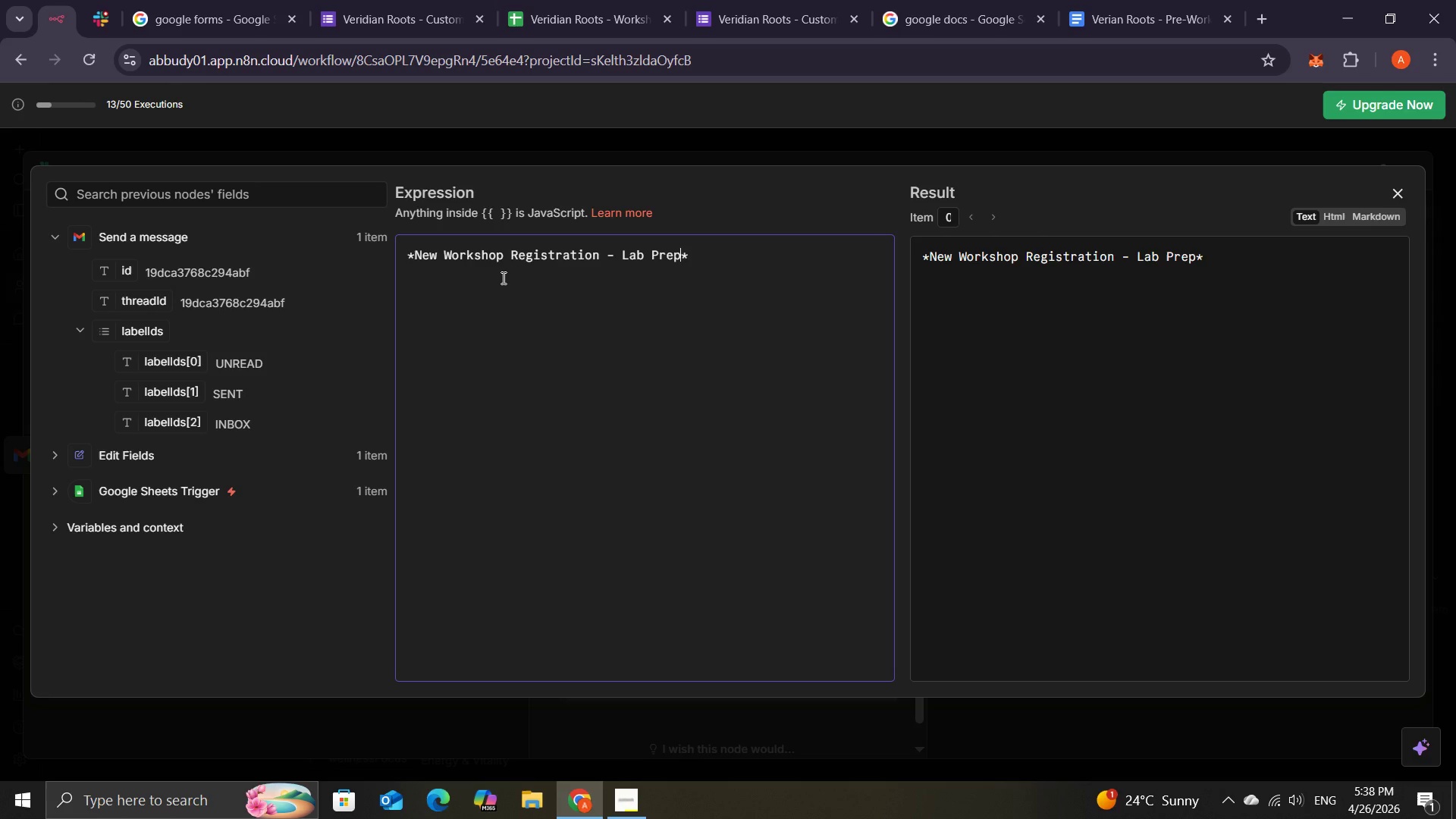 
type( Required!)
 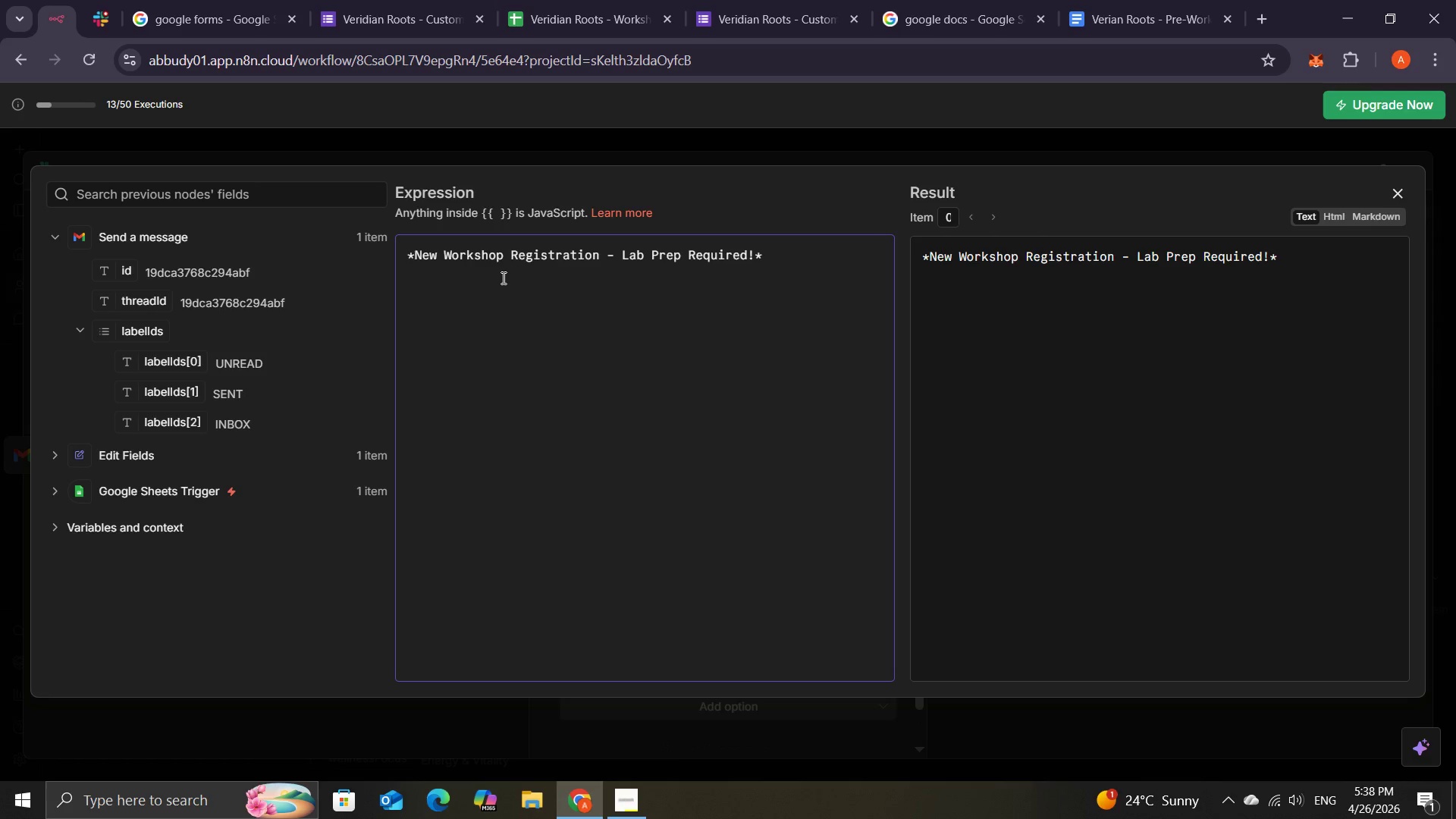 
wait(8.91)
 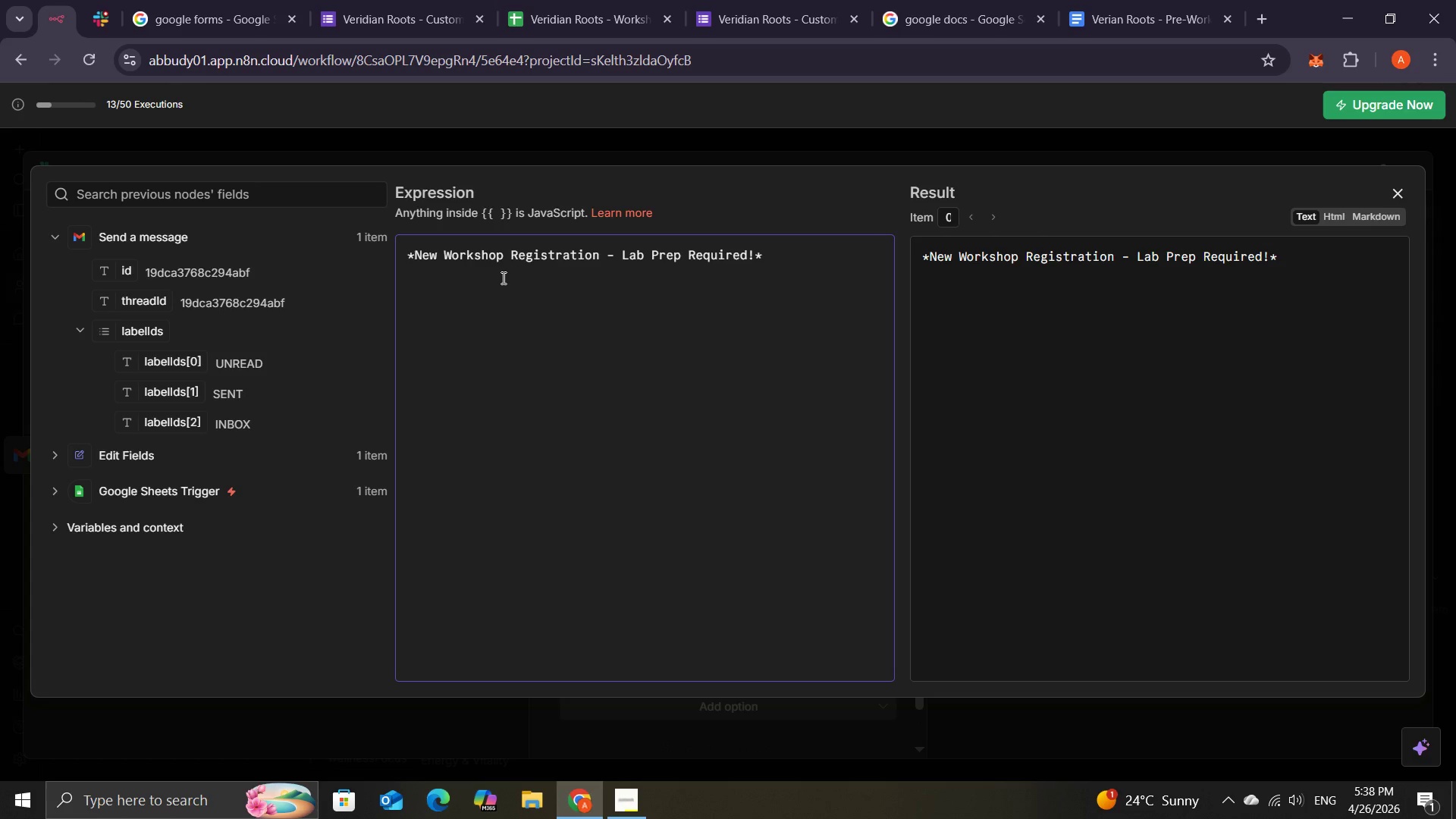 
key(ArrowRight)
 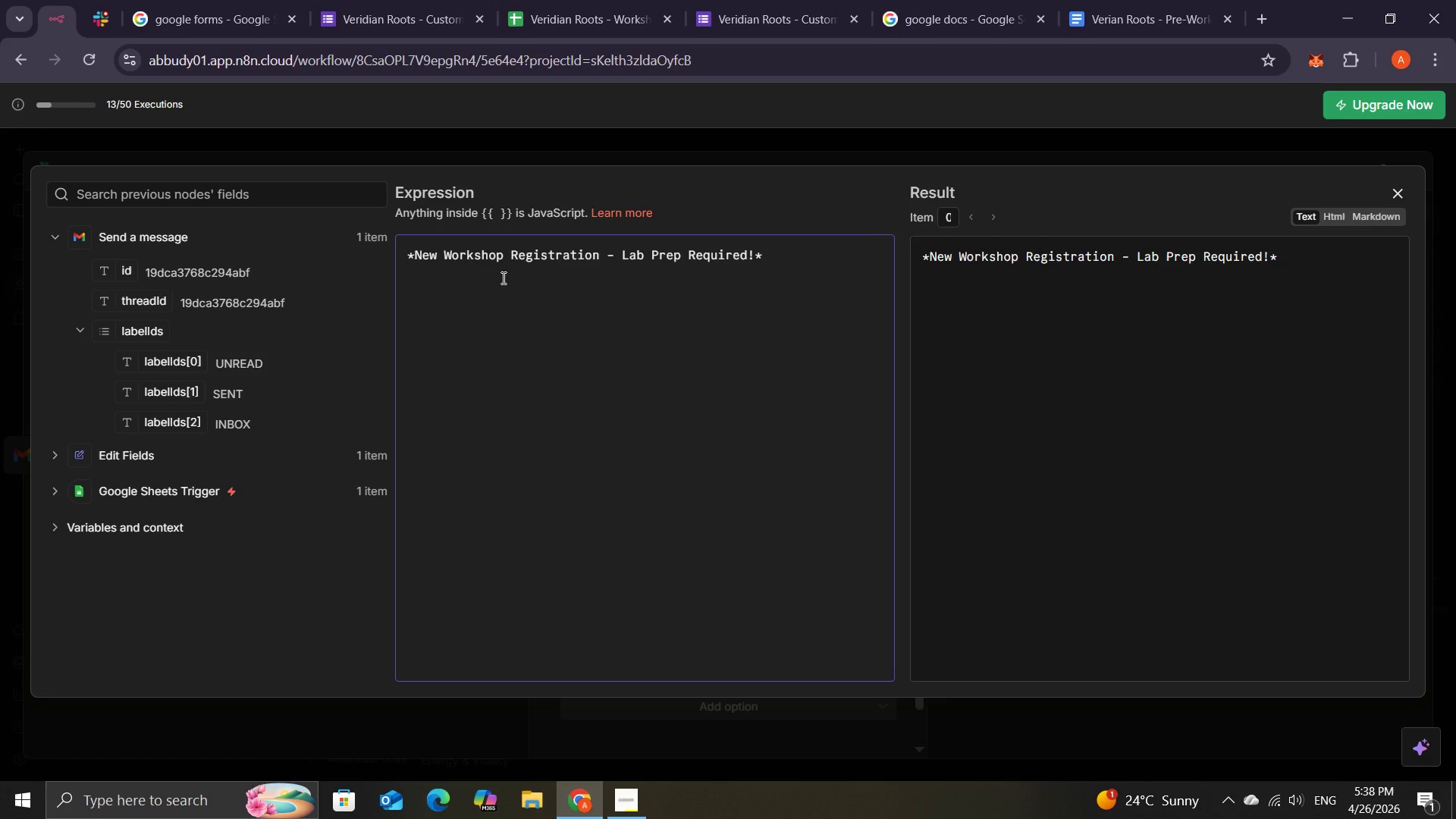 
key(Enter)
 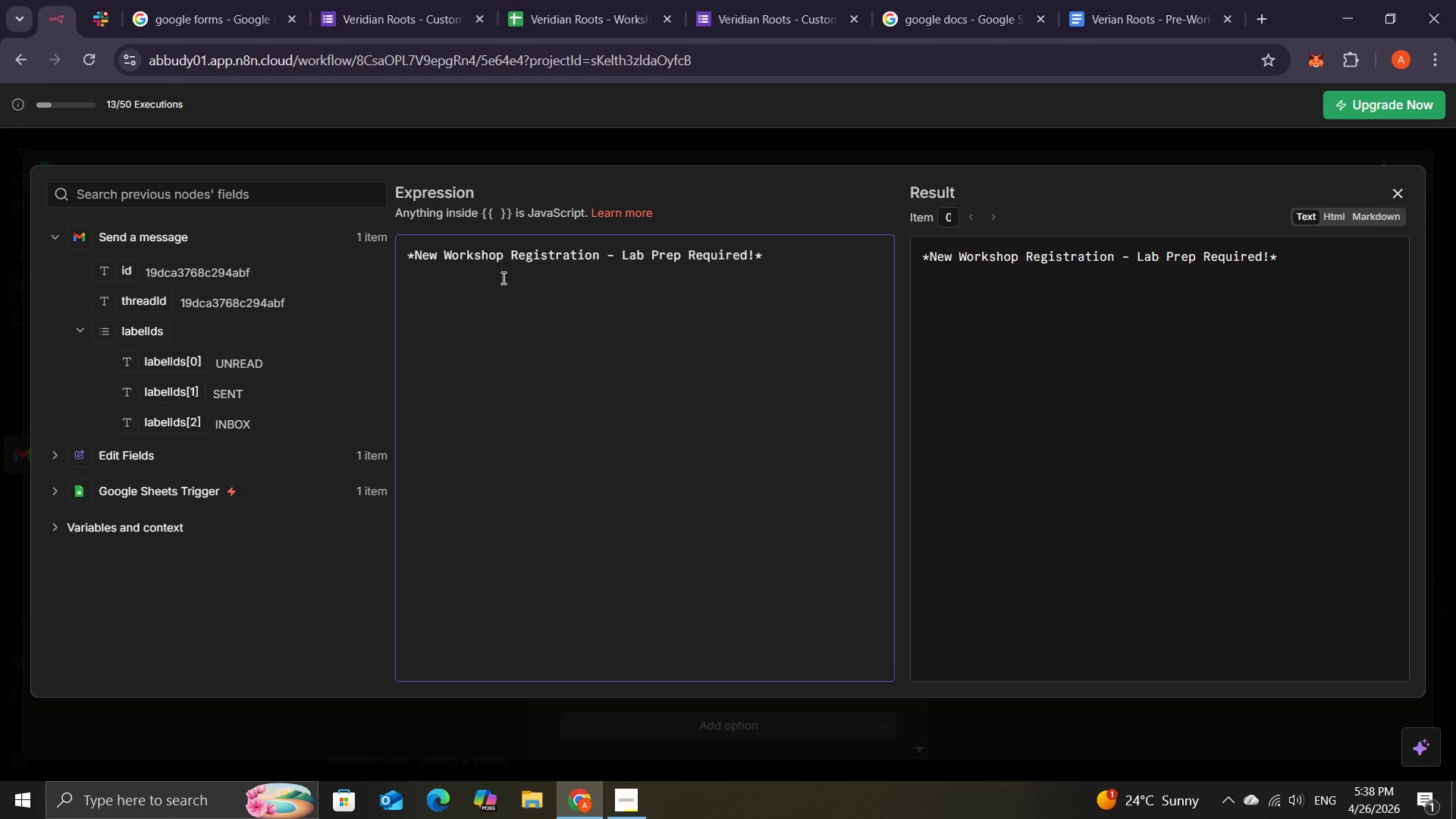 
wait(5.52)
 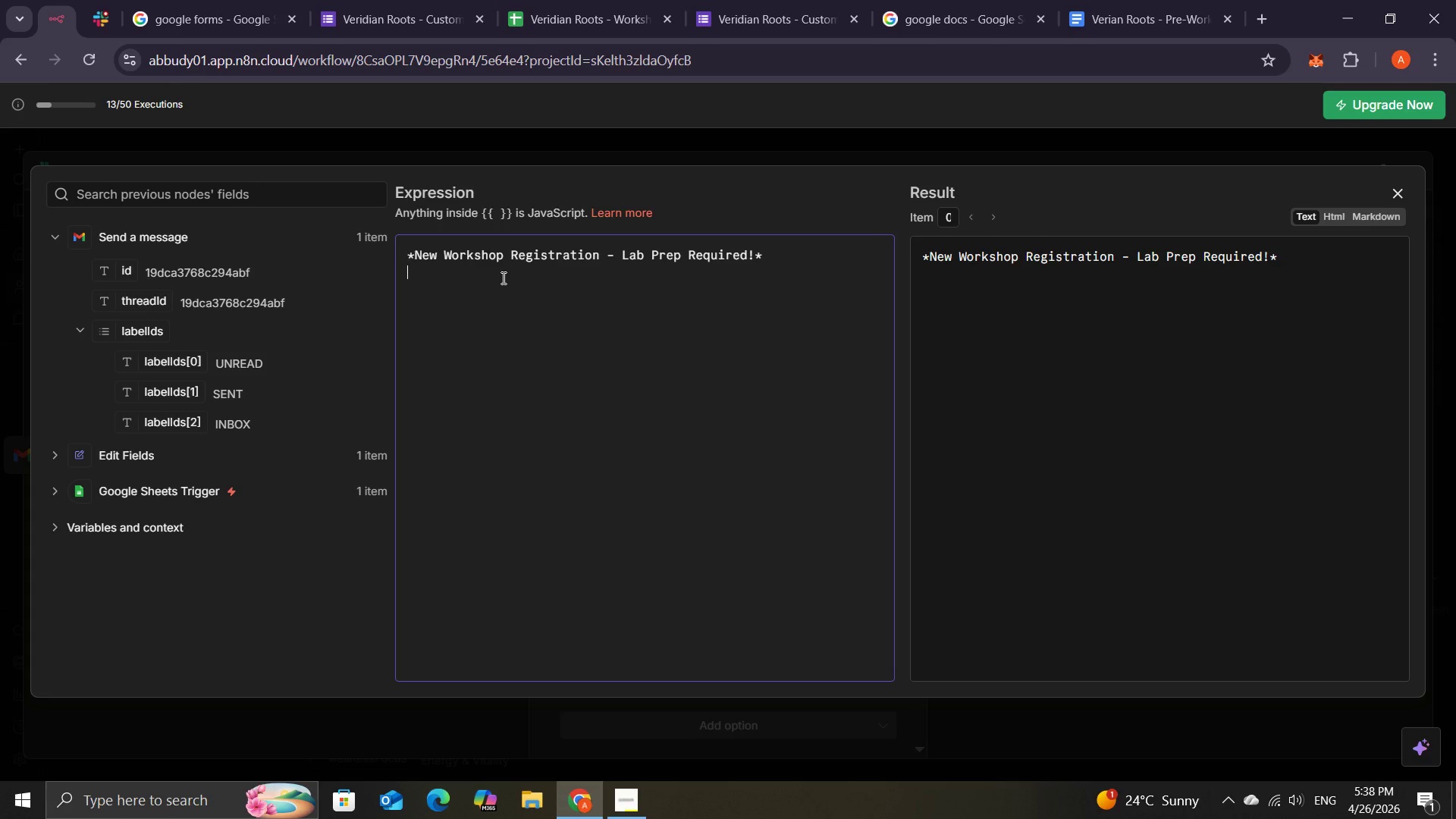 
key(Enter)
 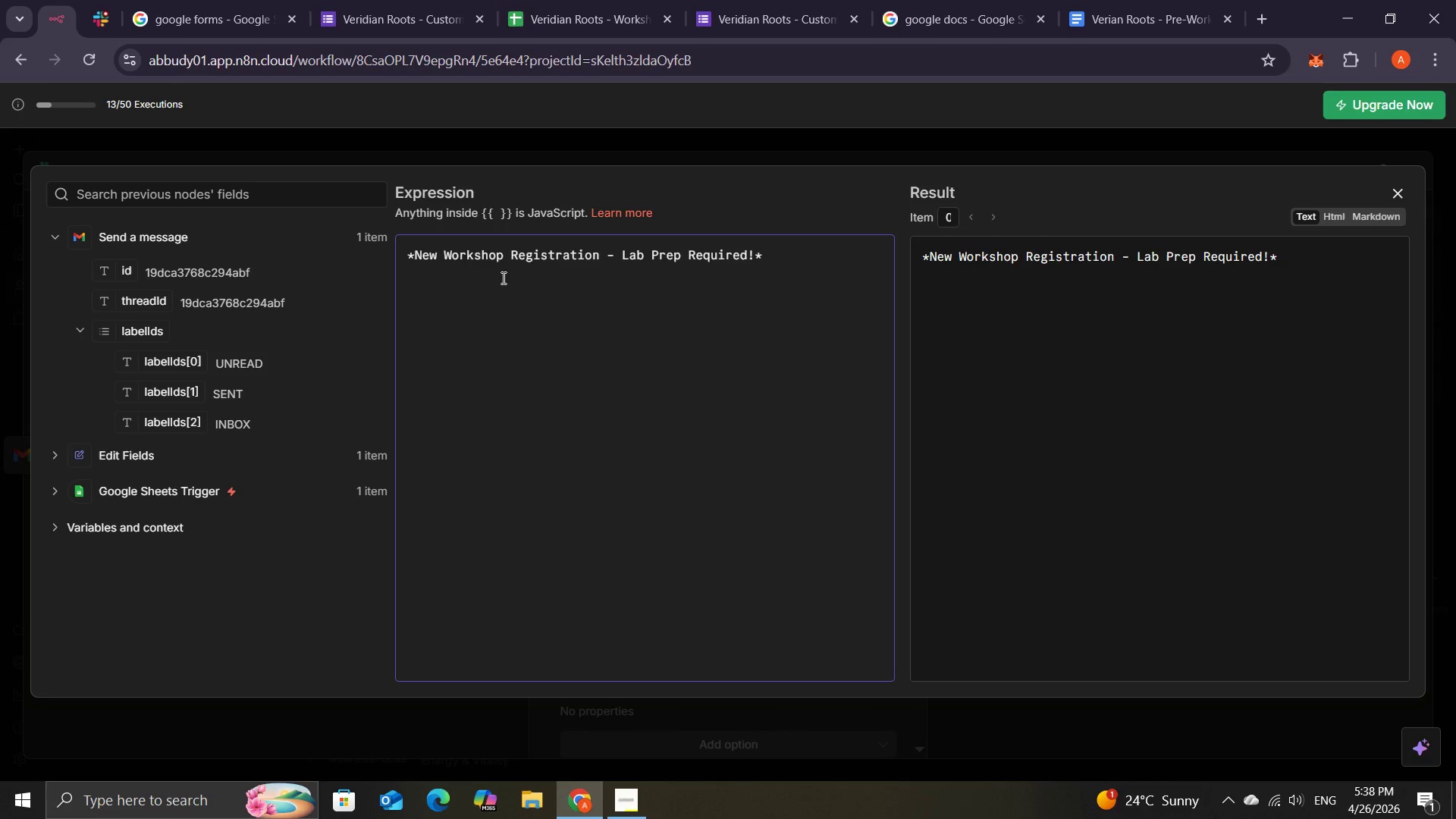 
key(NumpadMultiply)
 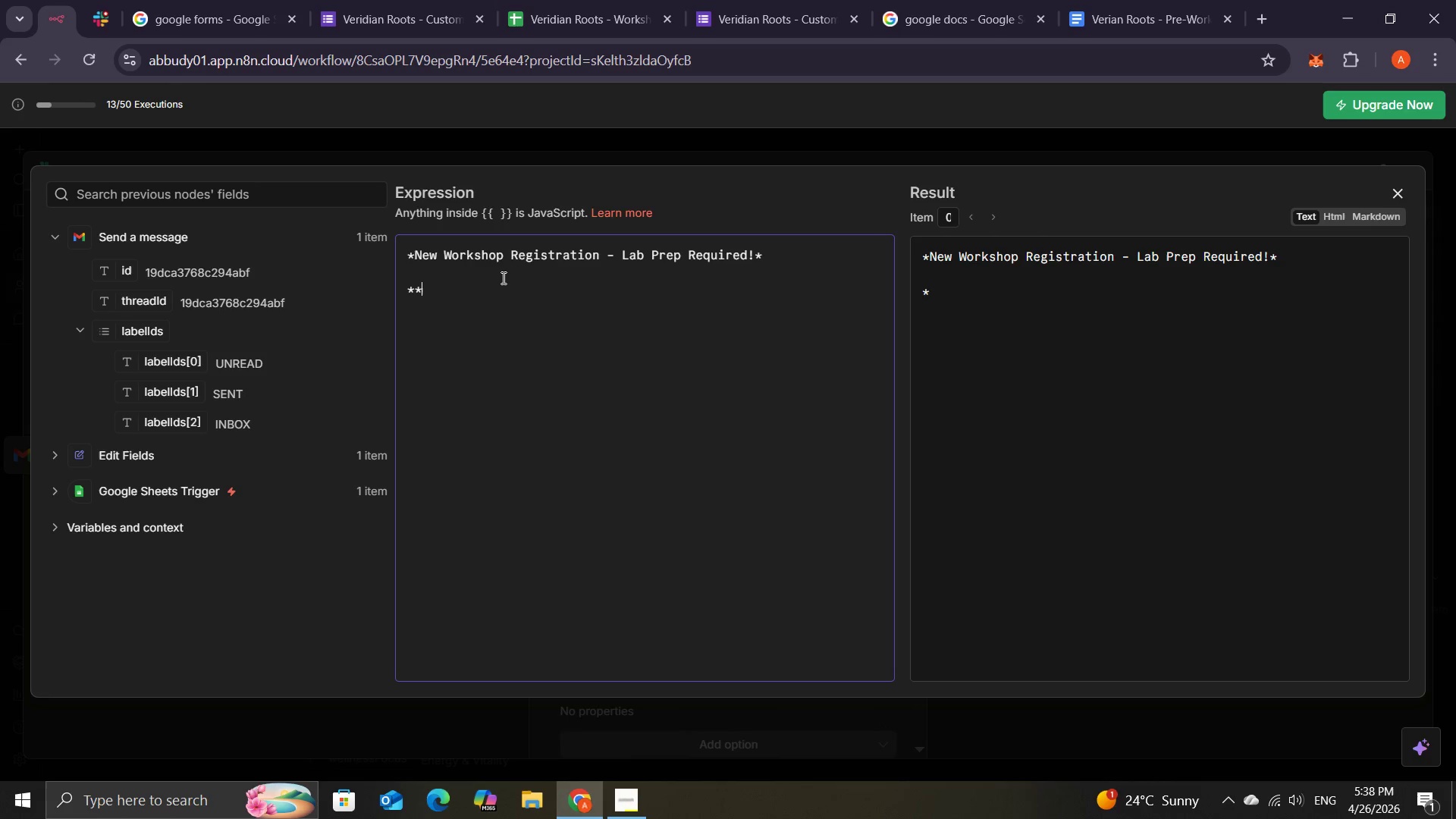 
key(NumpadMultiply)
 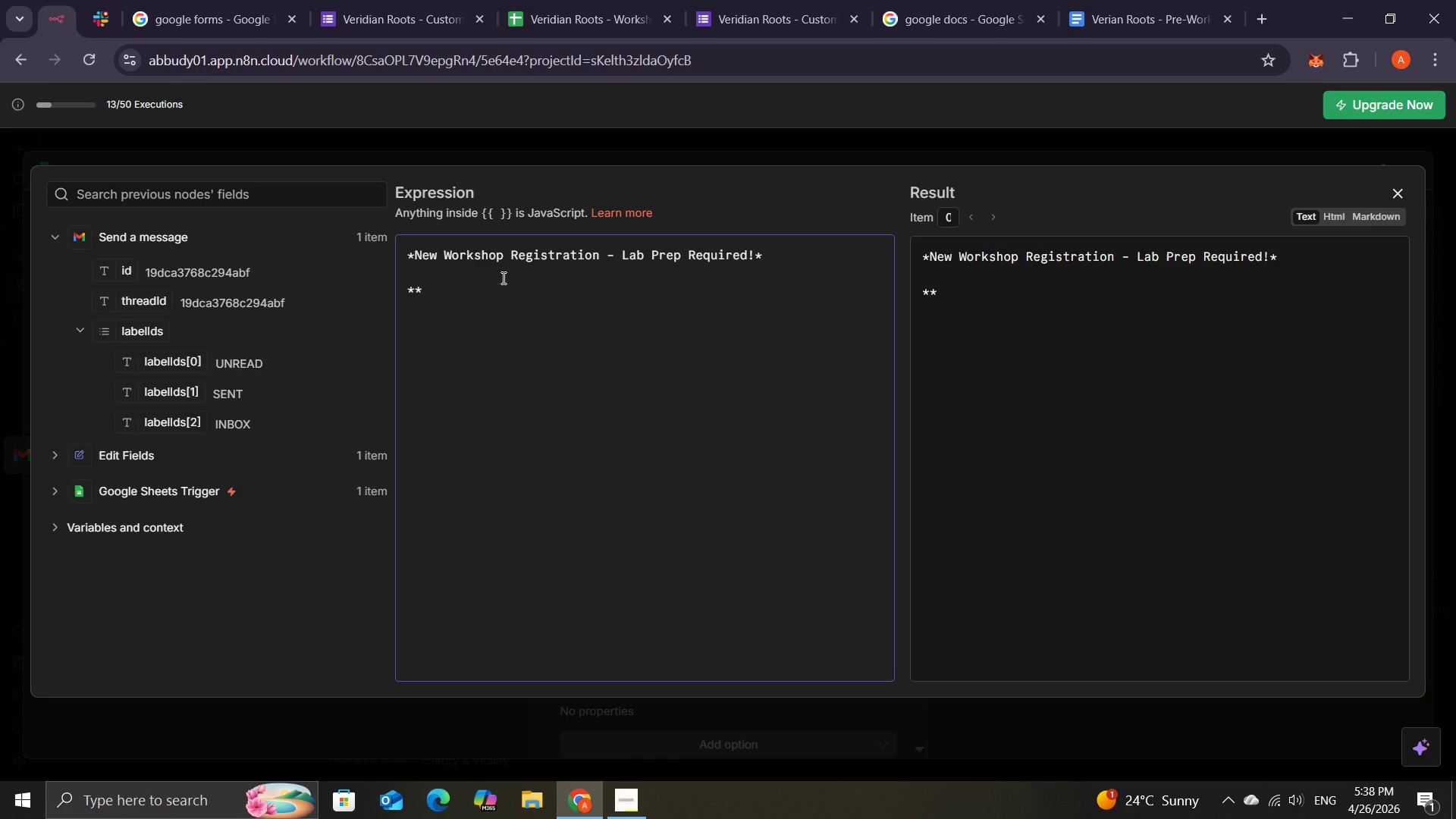 
key(ArrowLeft)
 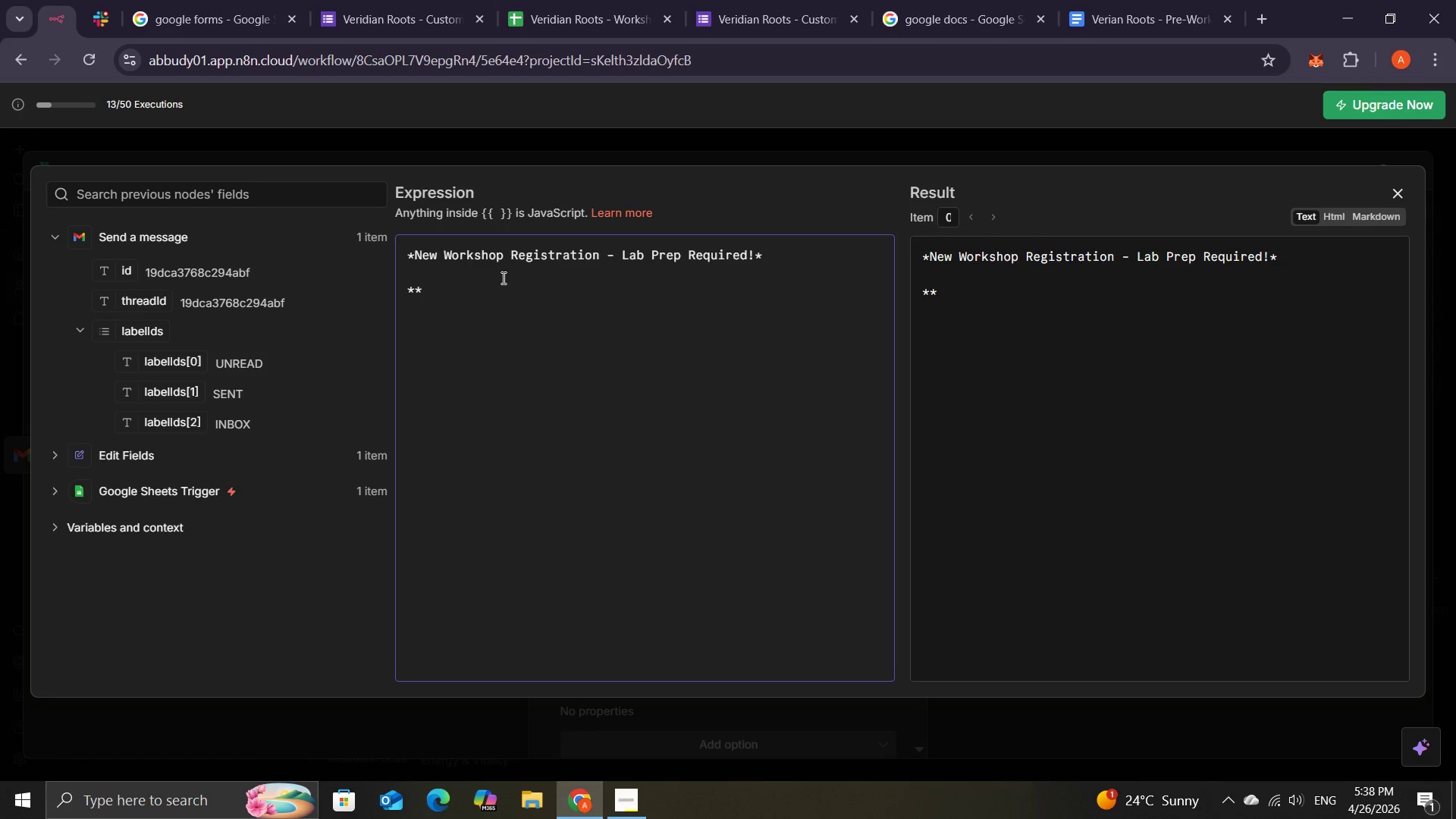 
type(Participant)
 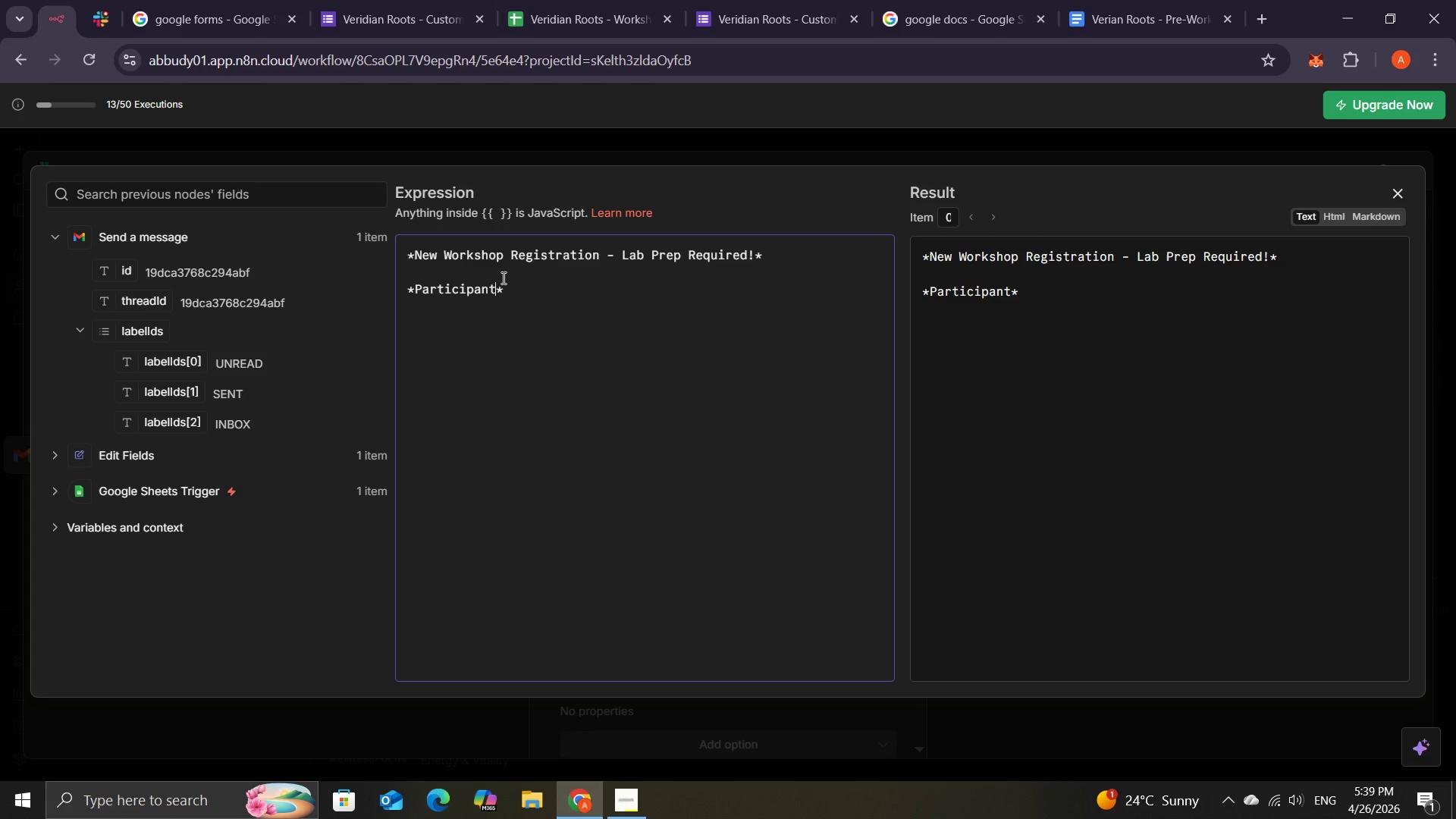 
wait(7.17)
 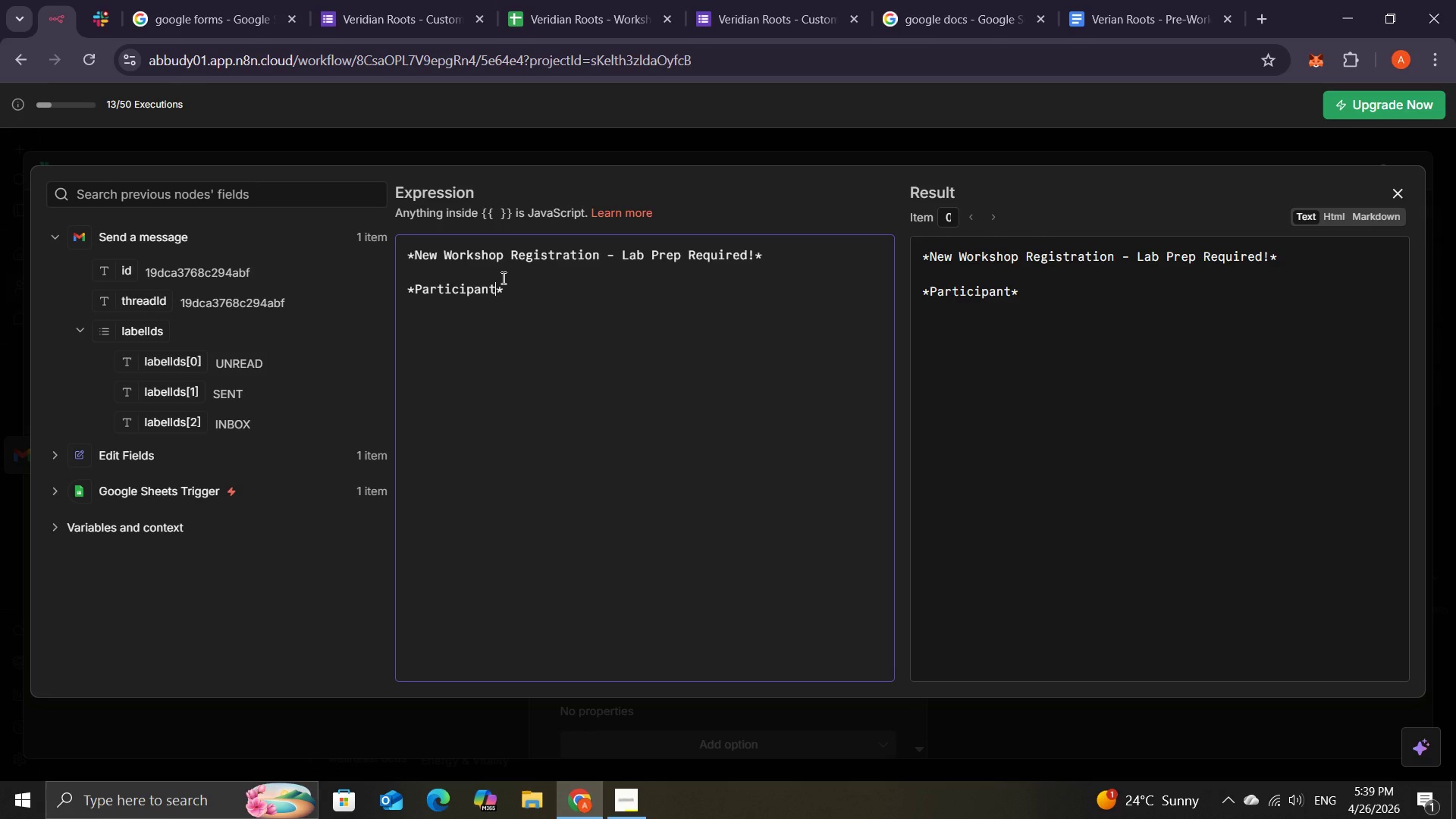 
left_click([519, 295])
 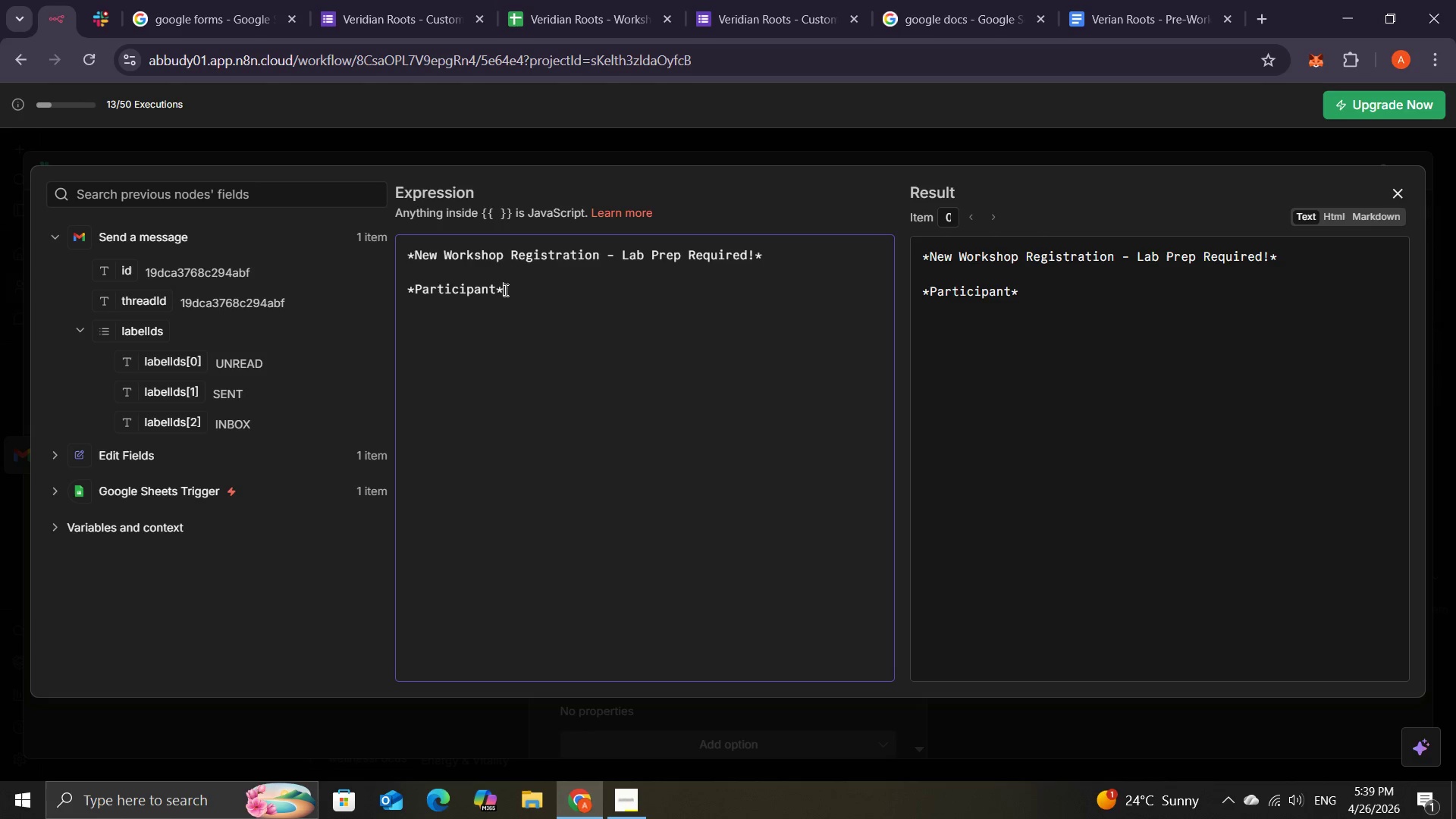 
left_click([497, 291])
 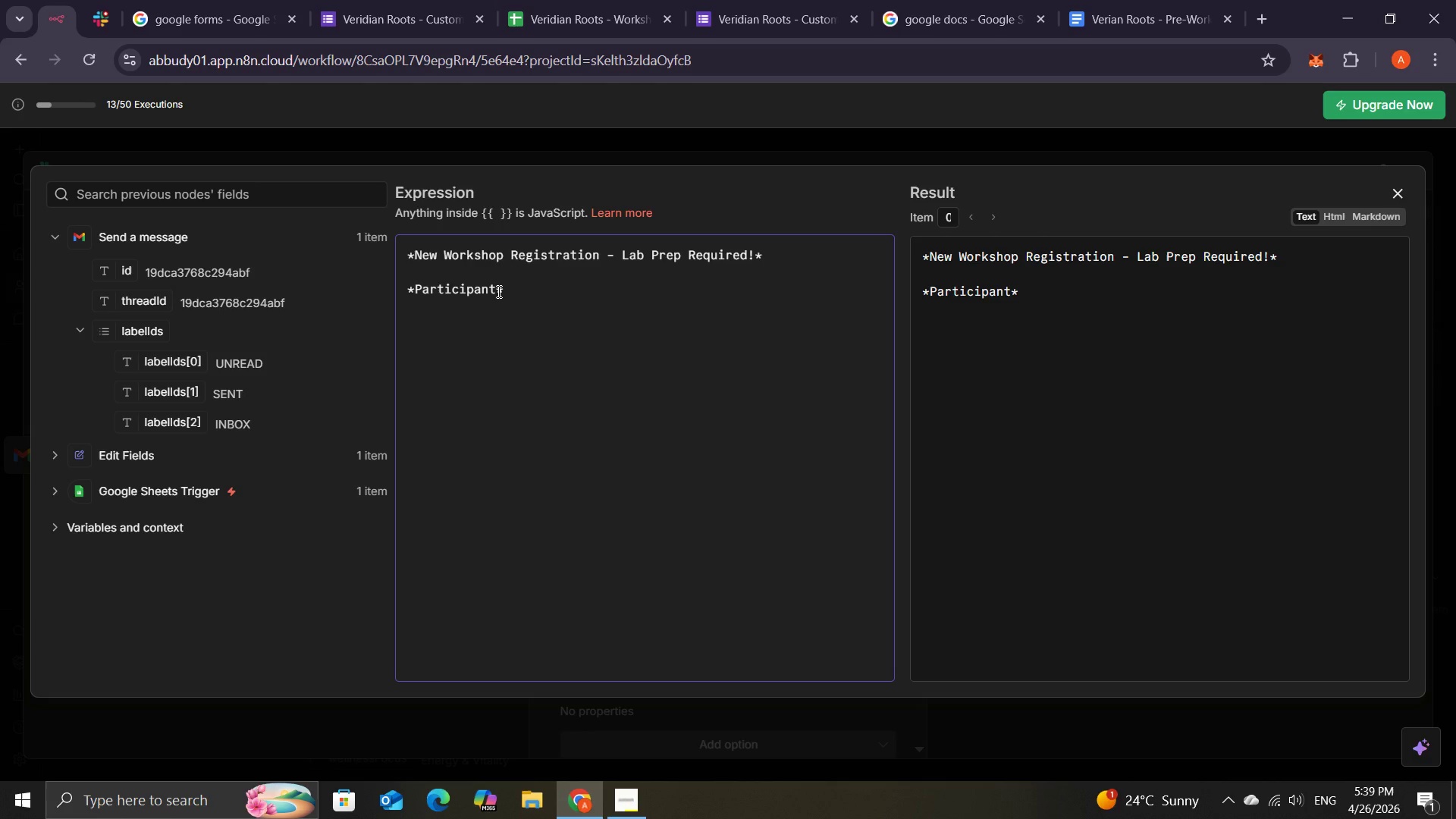 
key(Shift+Semicolon)
 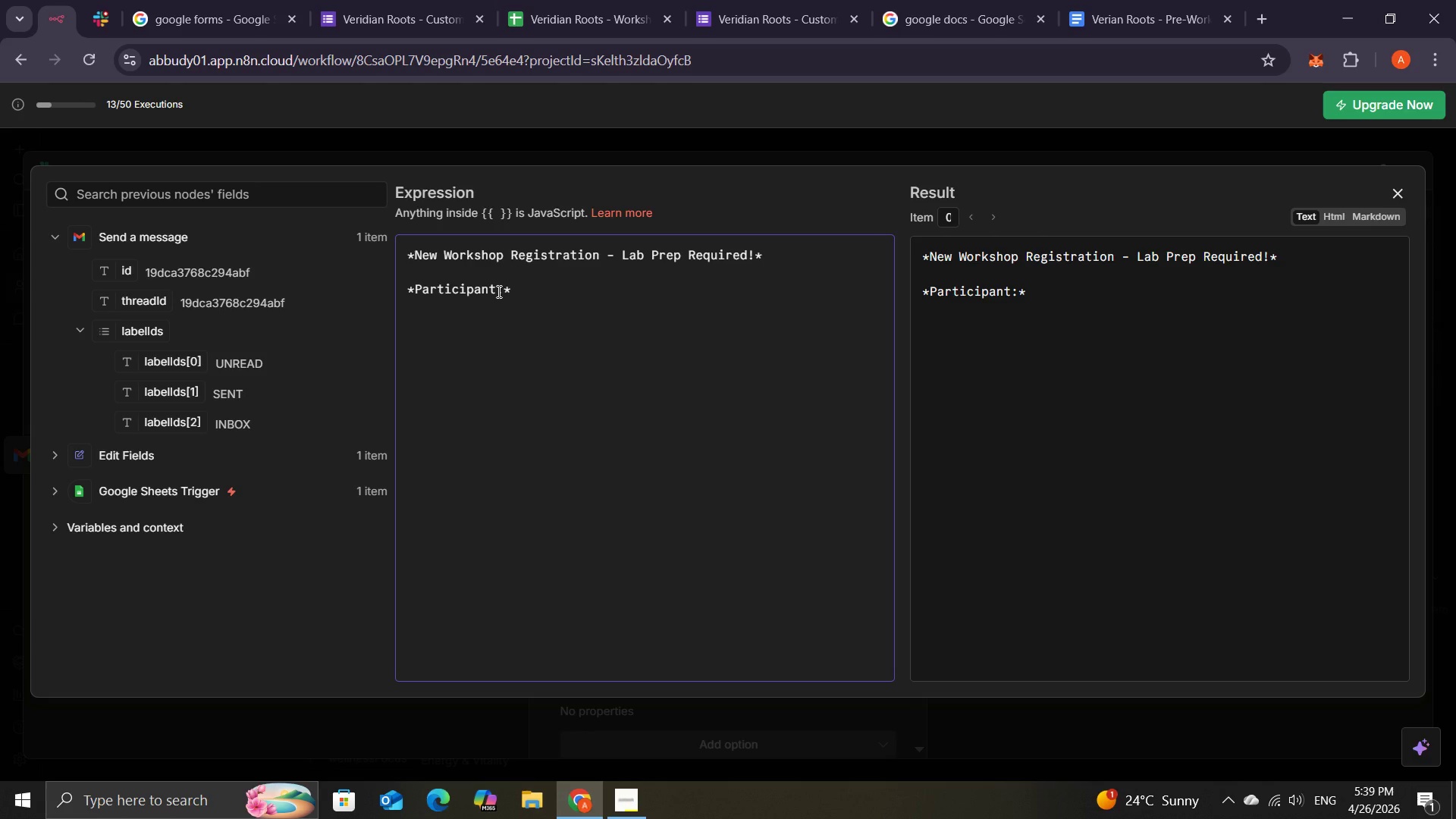 
key(ArrowRight)
 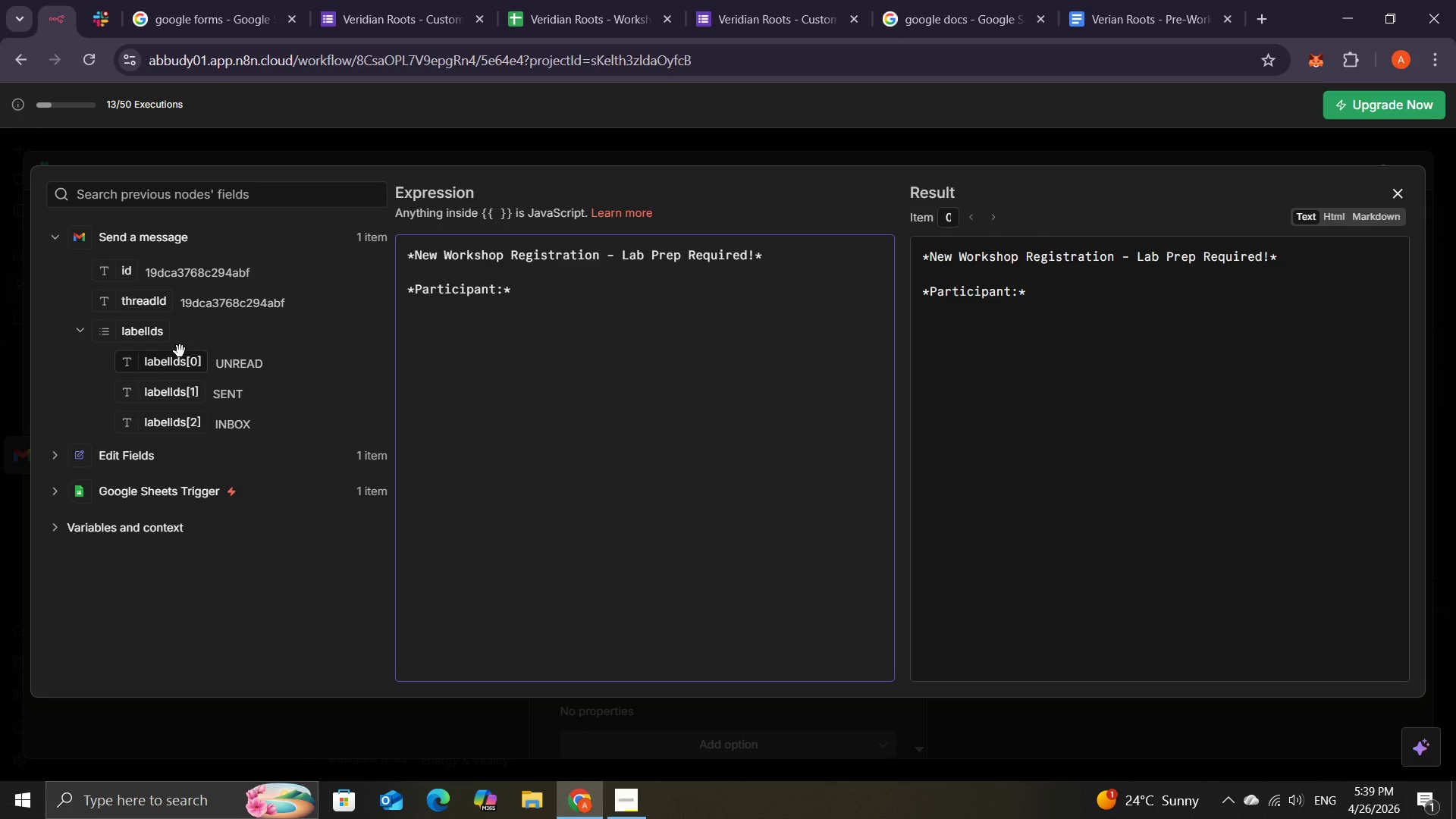 
wait(12.16)
 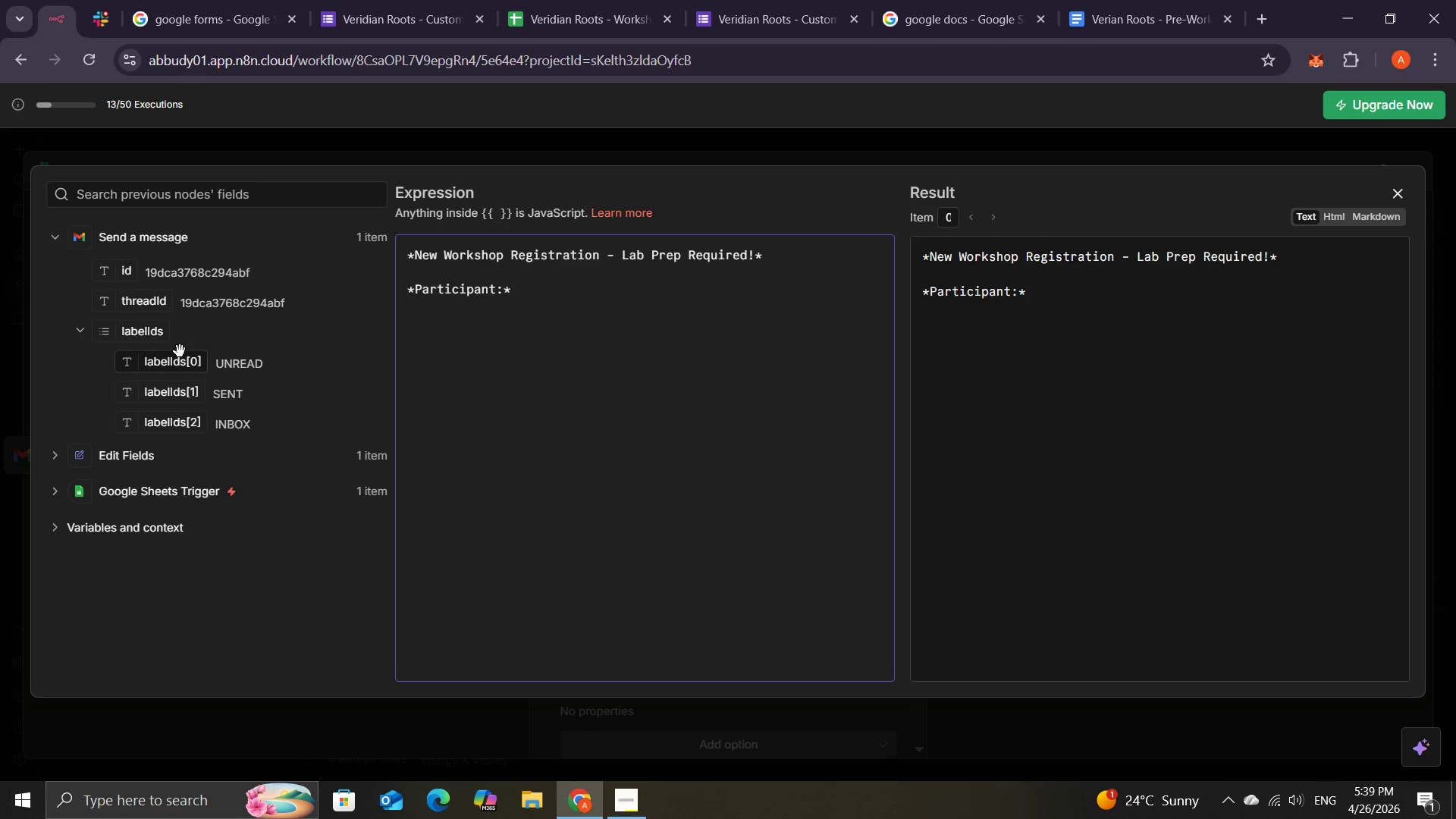 
left_click([55, 451])
 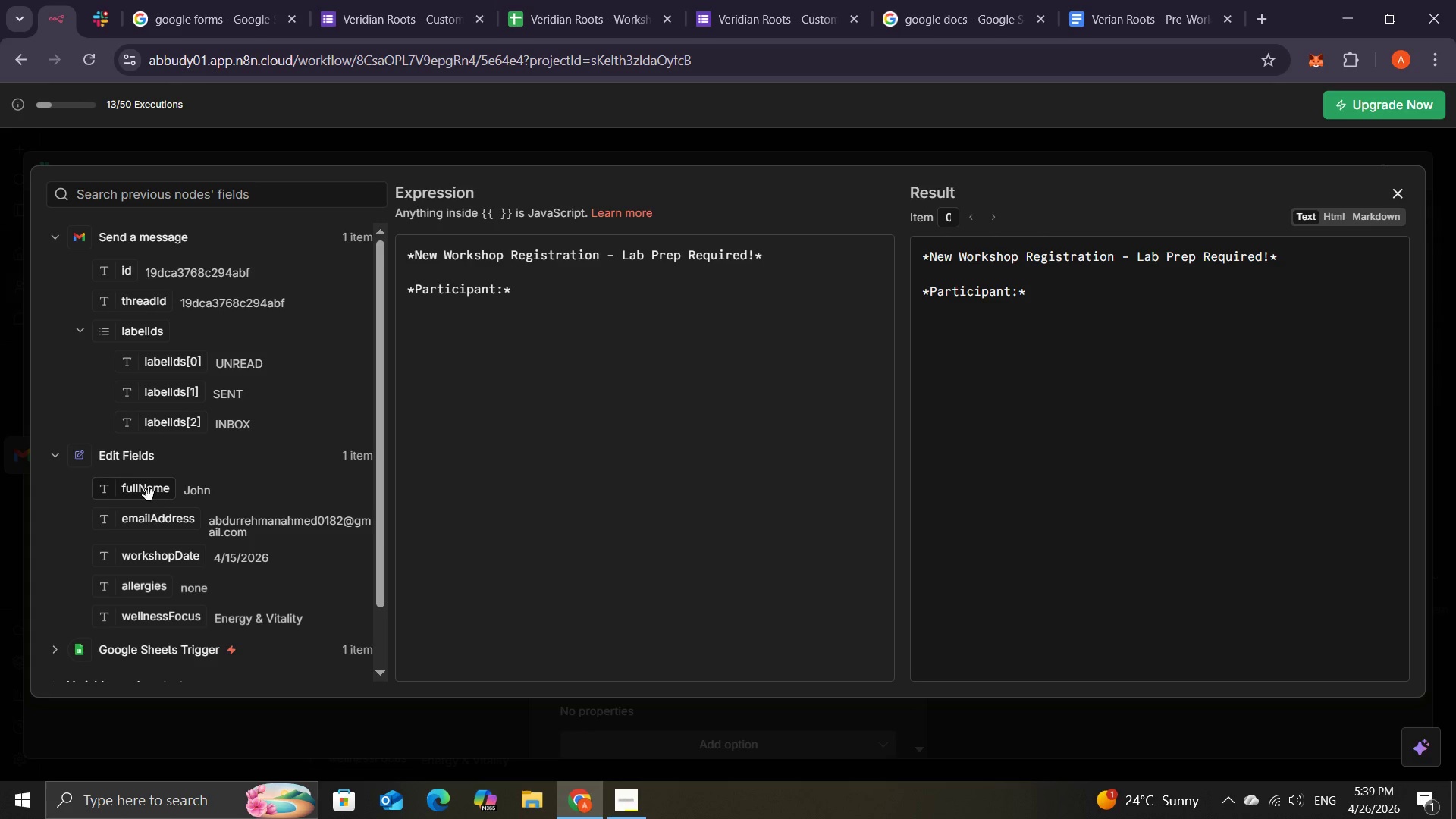 
left_click_drag(start_coordinate=[146, 495], to_coordinate=[518, 287])
 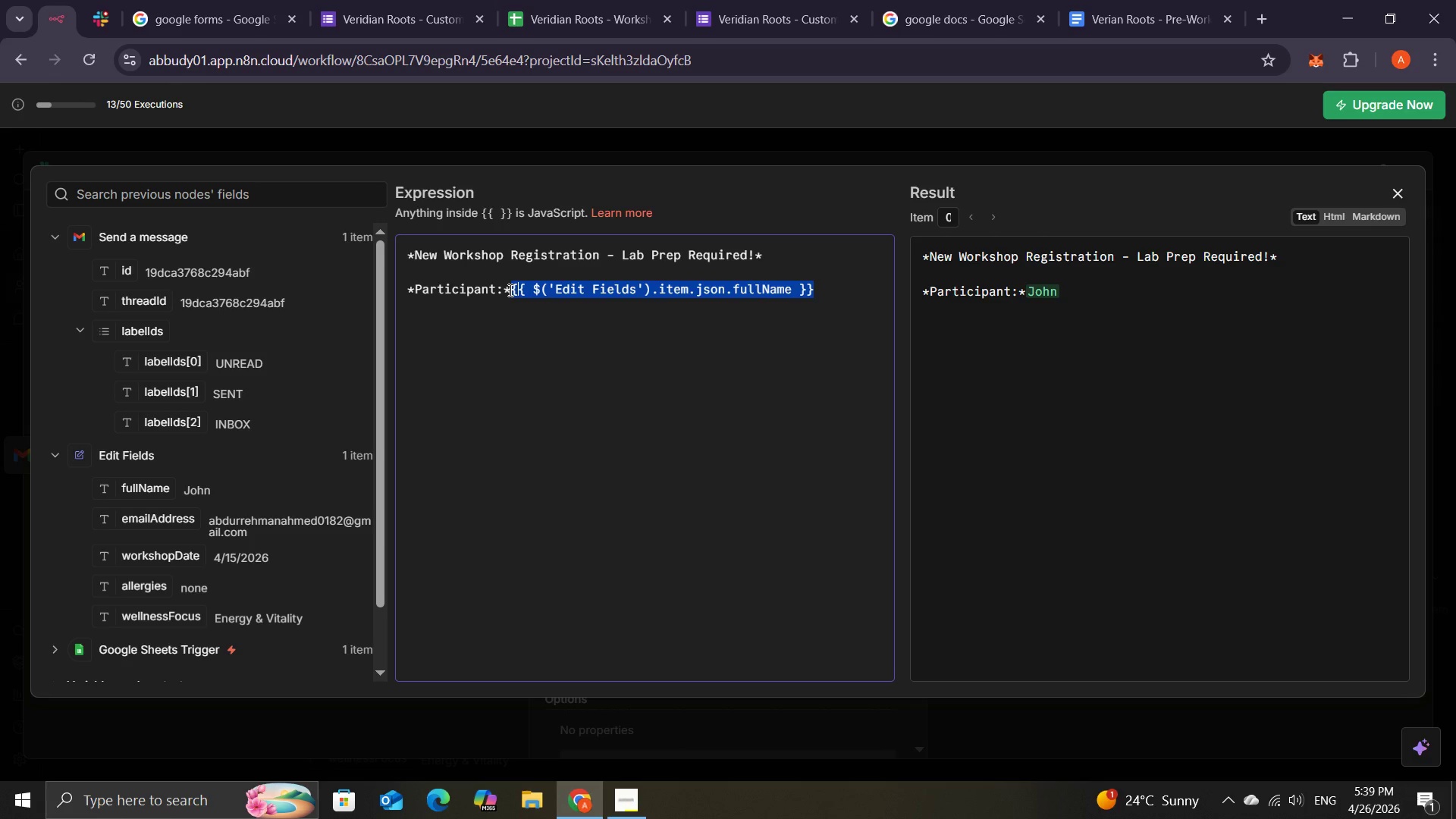 
left_click([509, 289])
 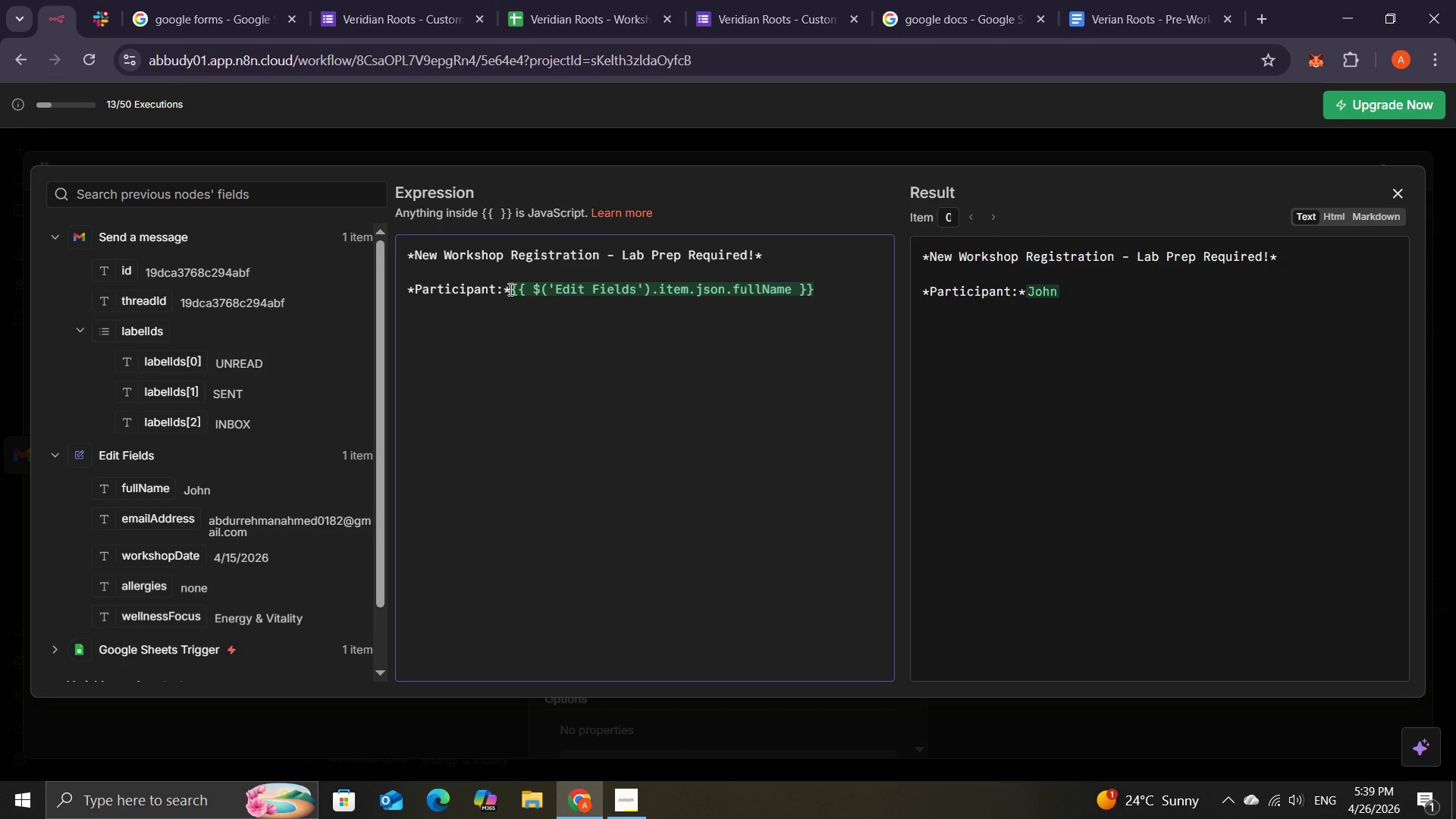 
key(Space)
 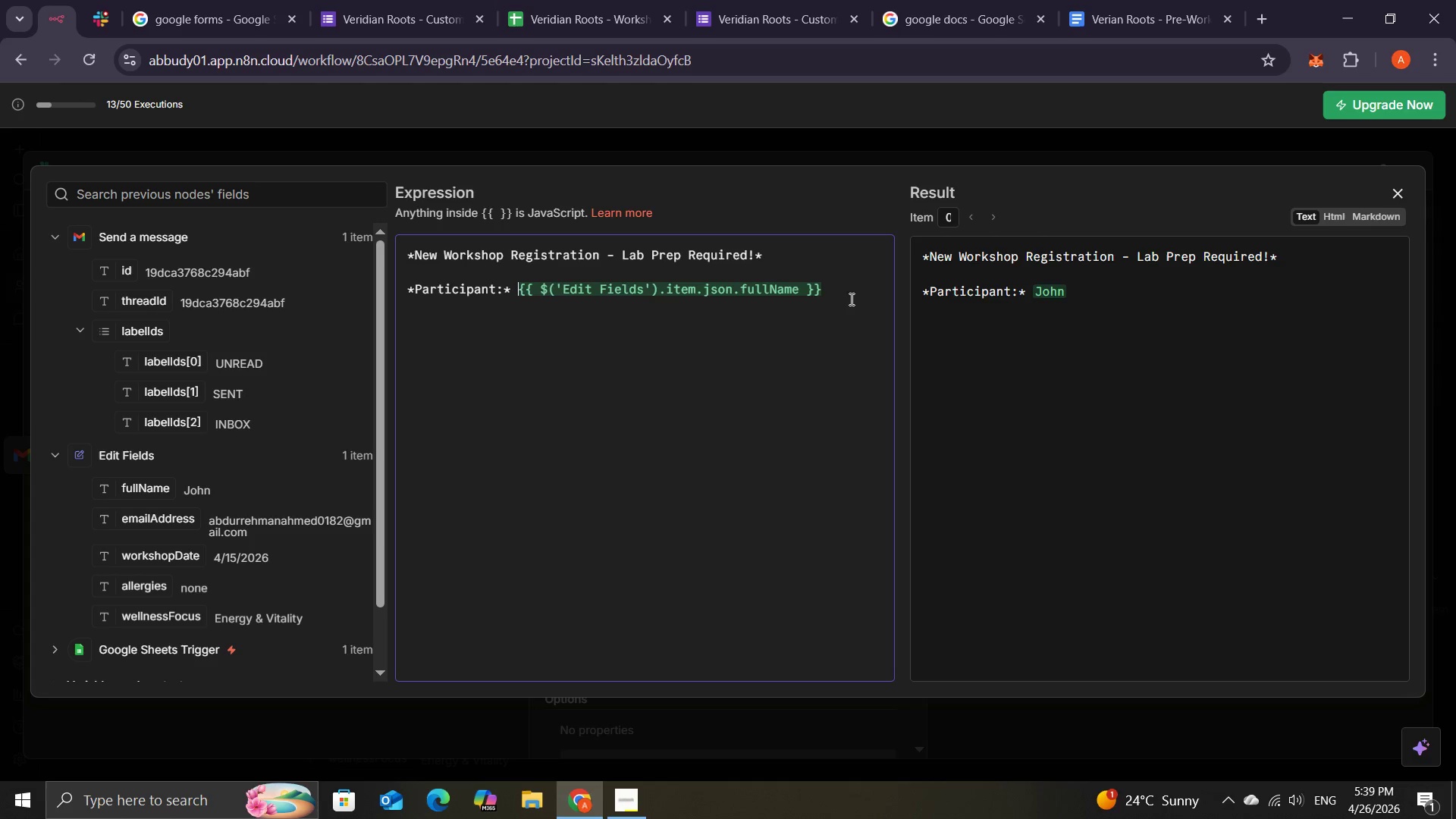 
left_click([850, 292])
 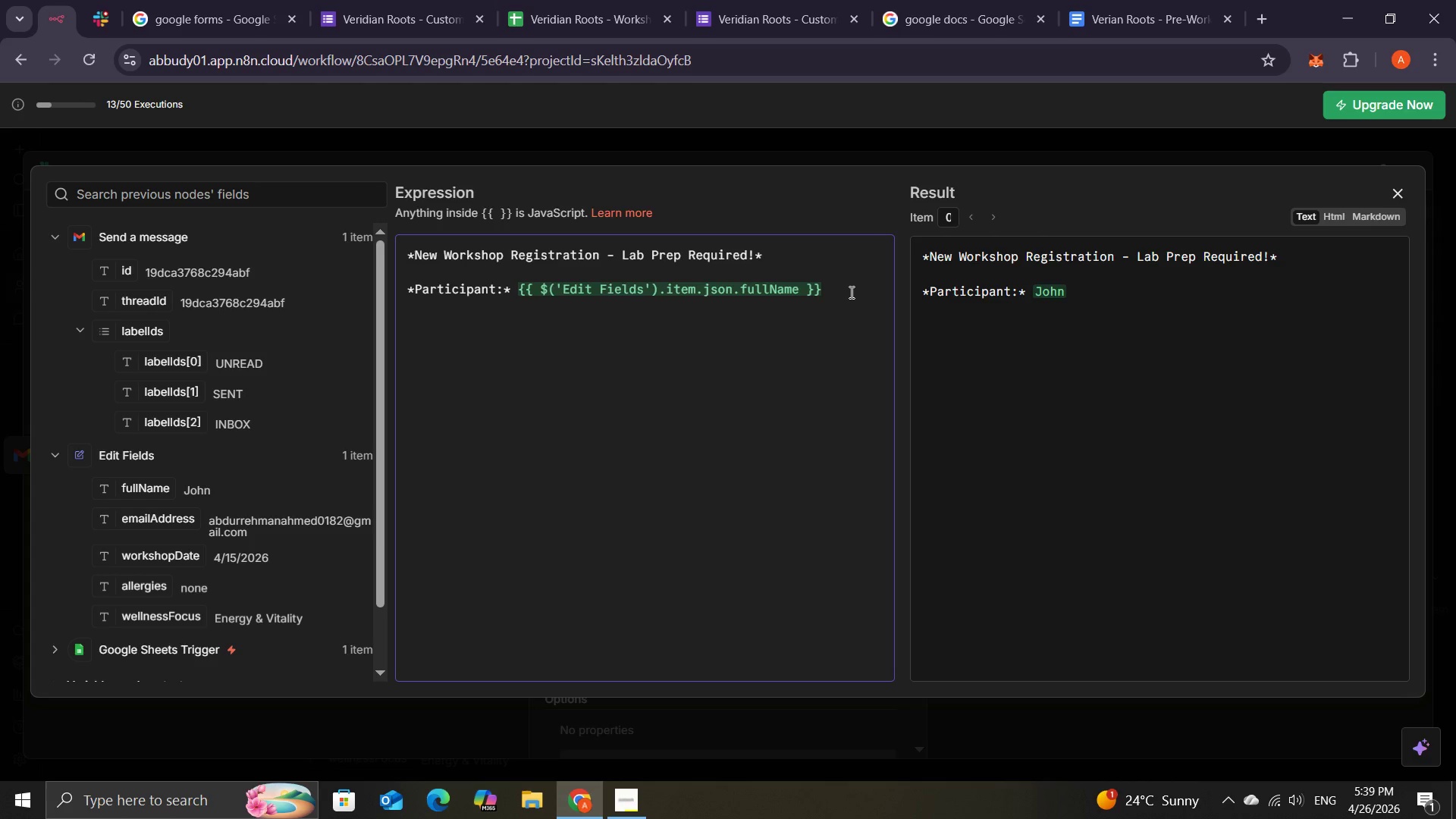 
key(Enter)
 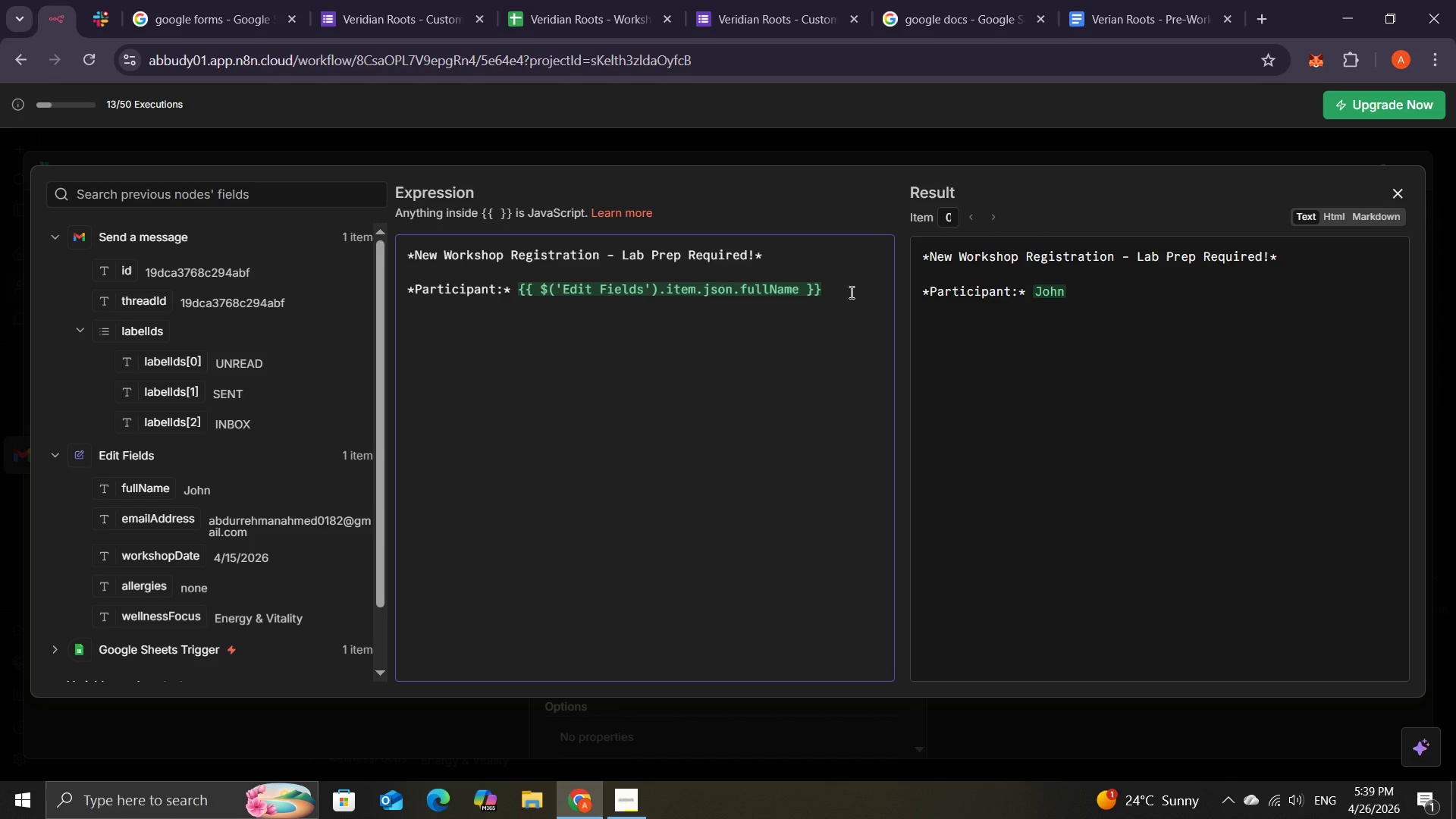 
key(NumpadMultiply)
 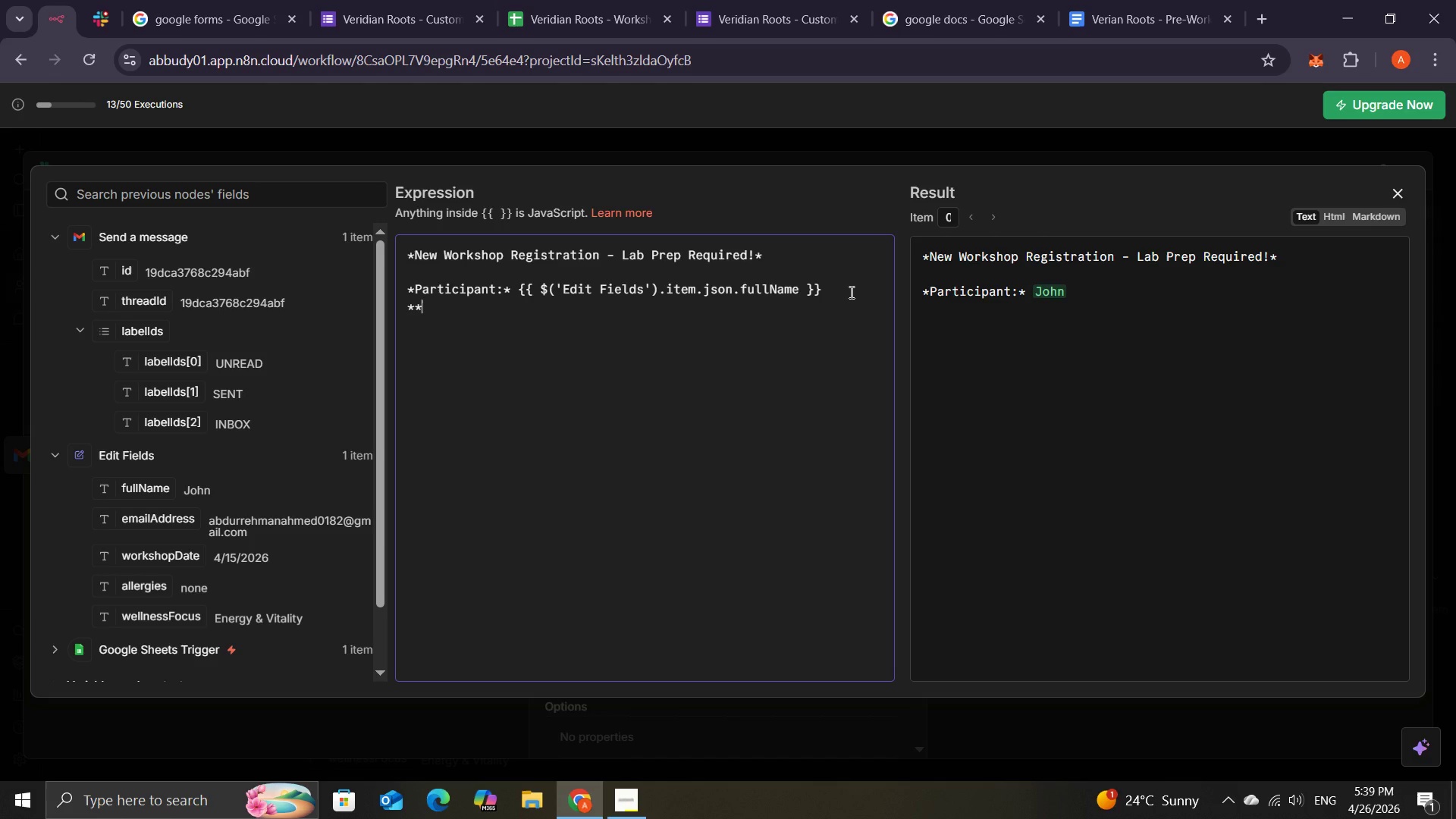 
key(NumpadMultiply)
 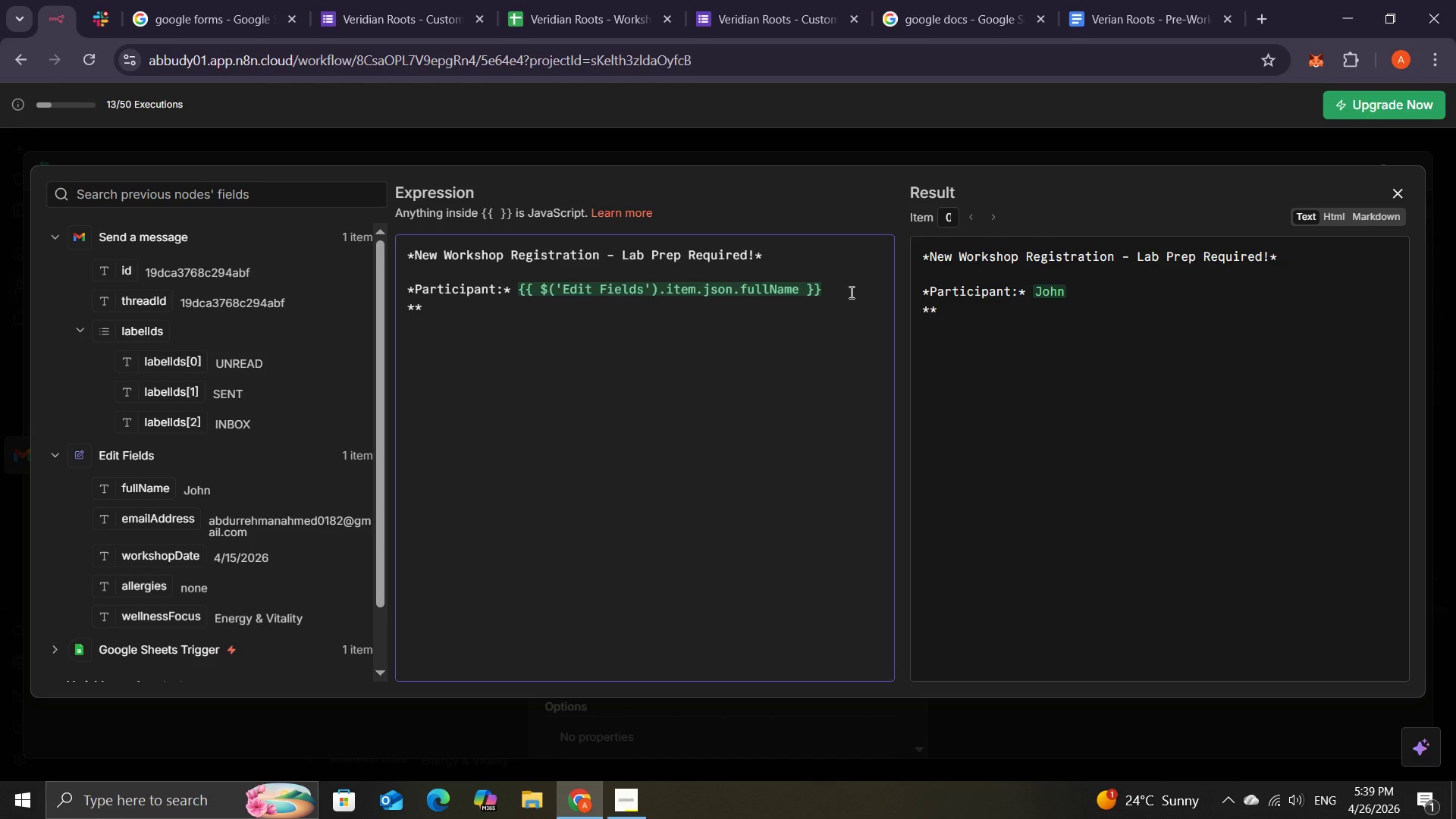 
key(ArrowLeft)
 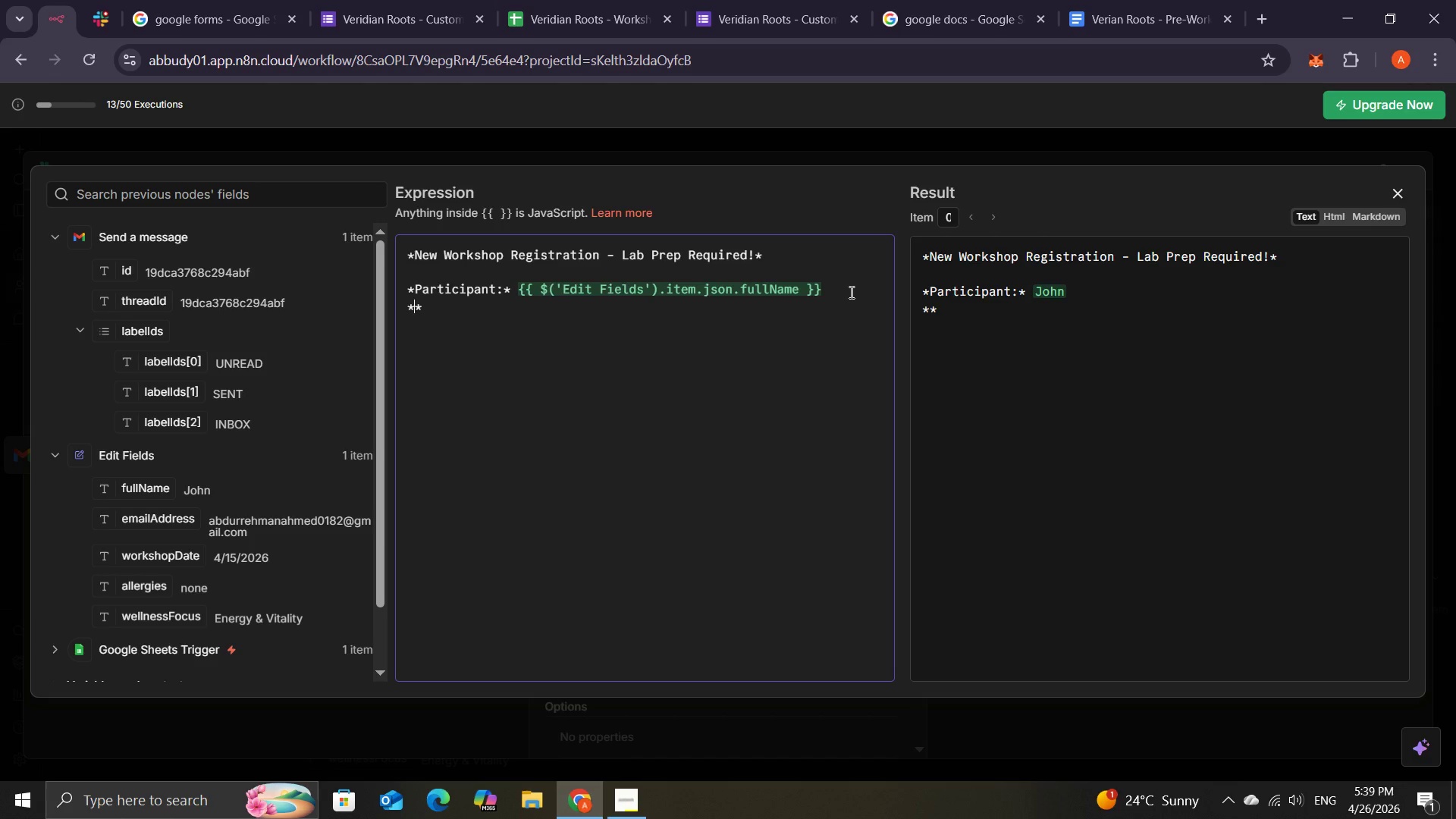 
type(Workshop Date )
 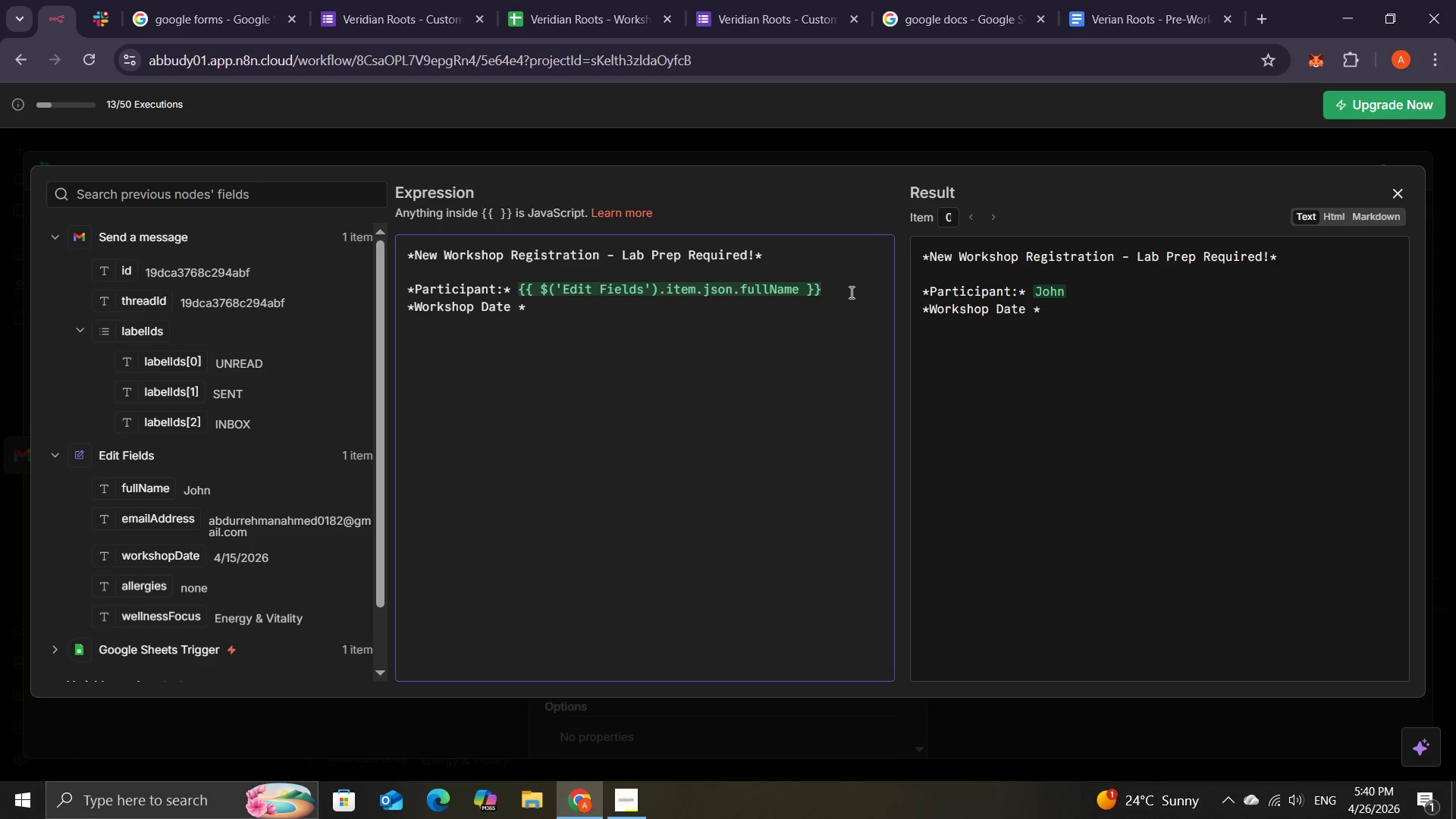 
key(Backspace)
 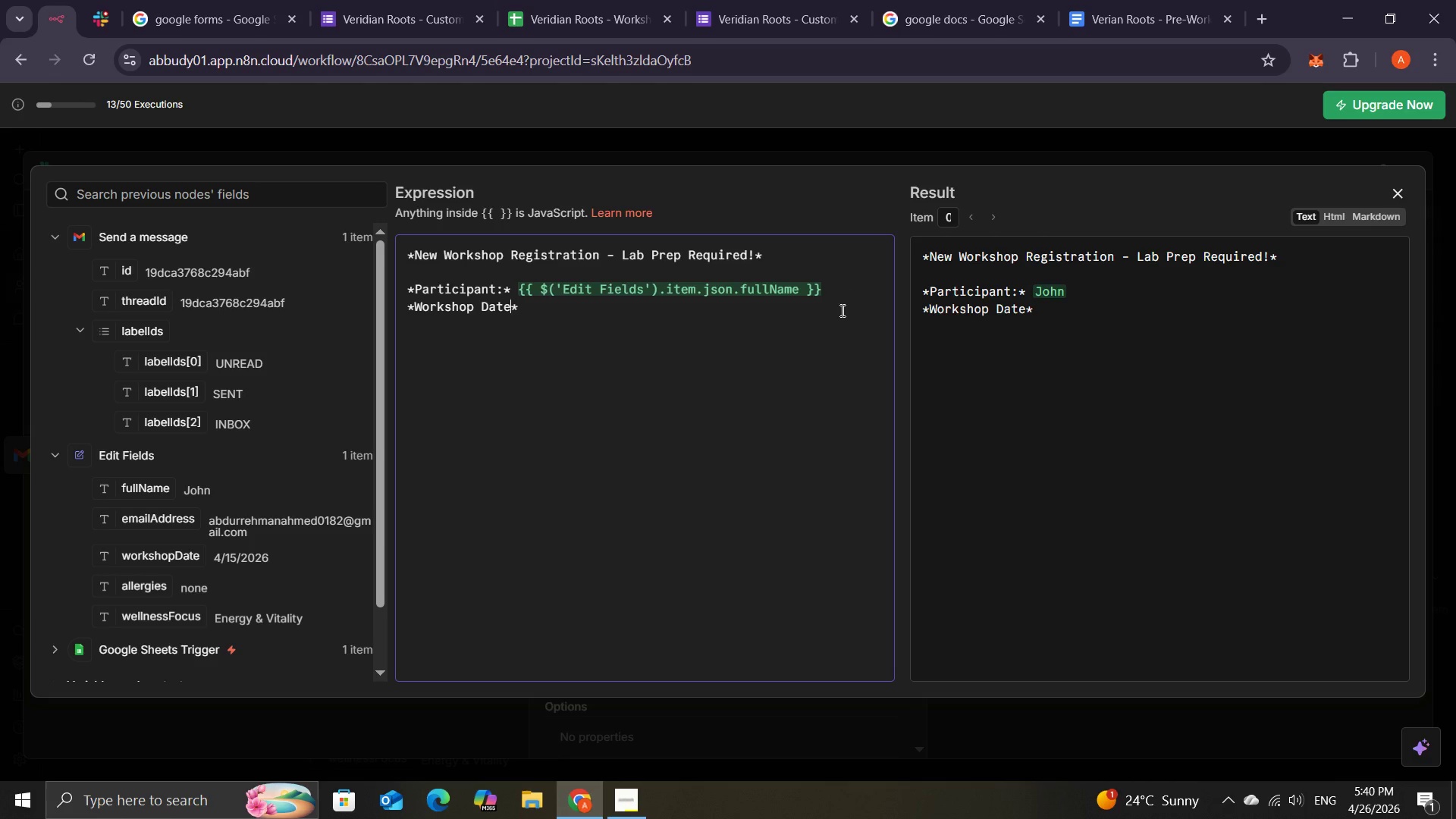 
key(Shift+Semicolon)
 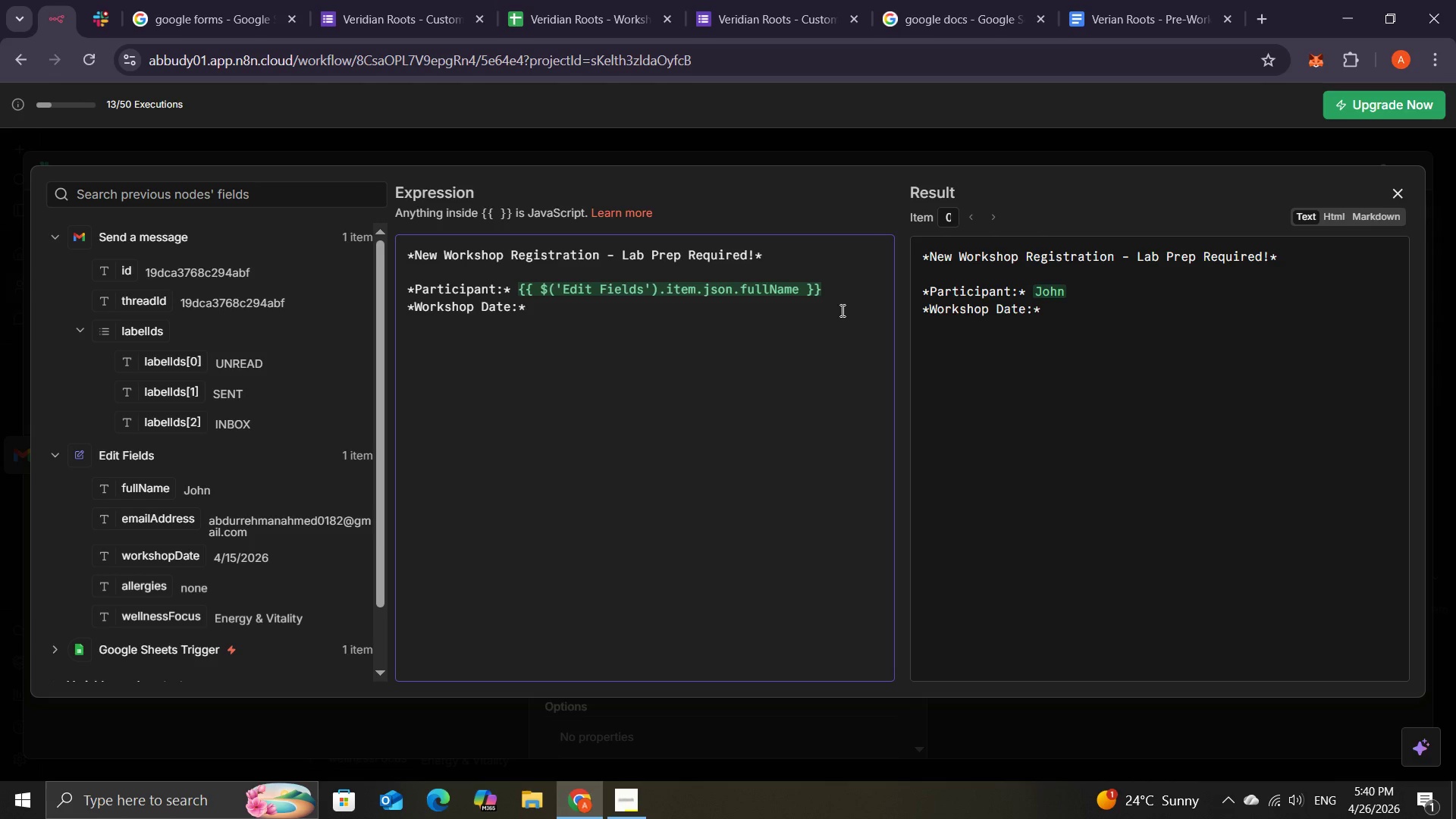 
key(ArrowRight)
 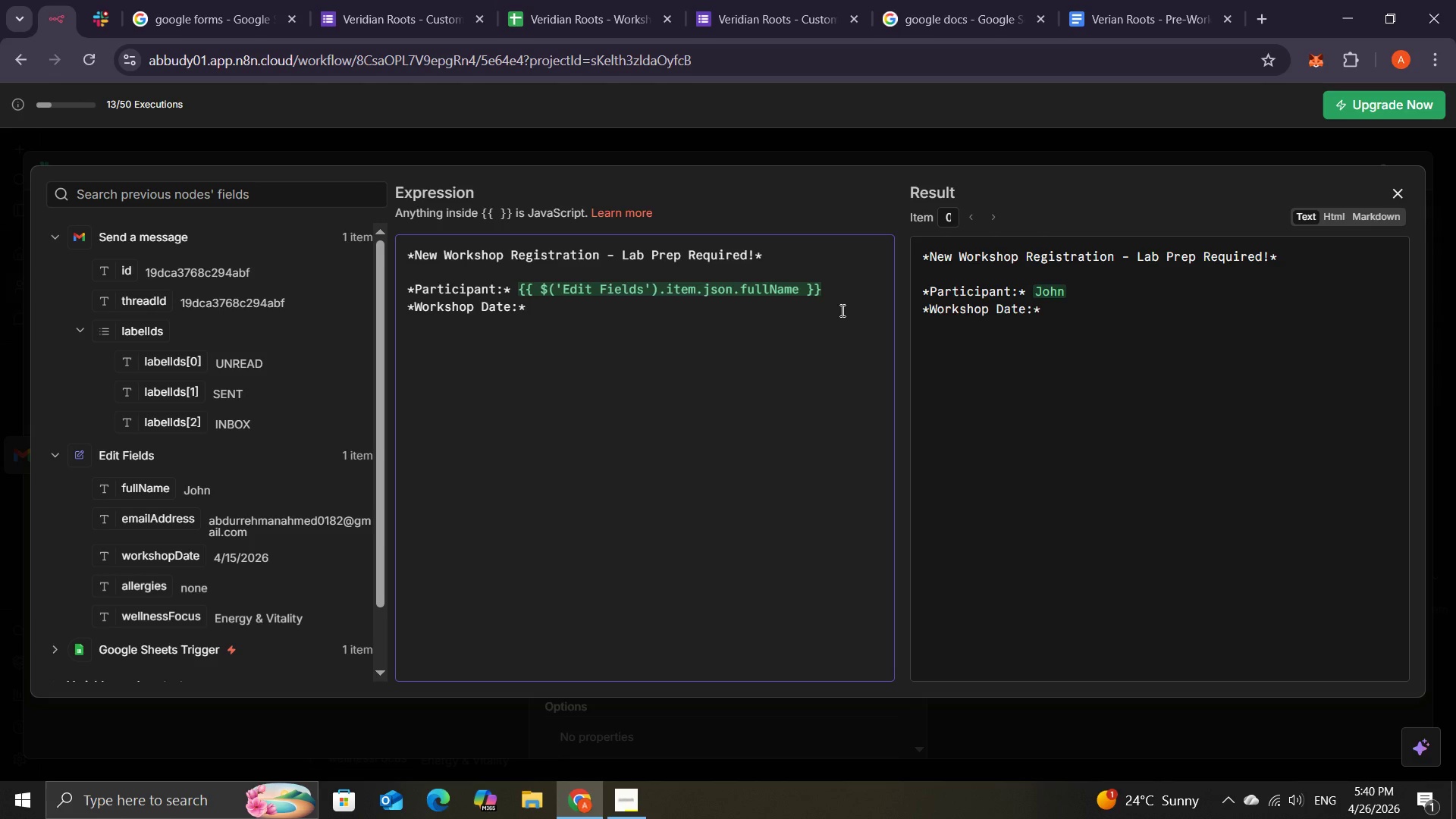 
key(Space)
 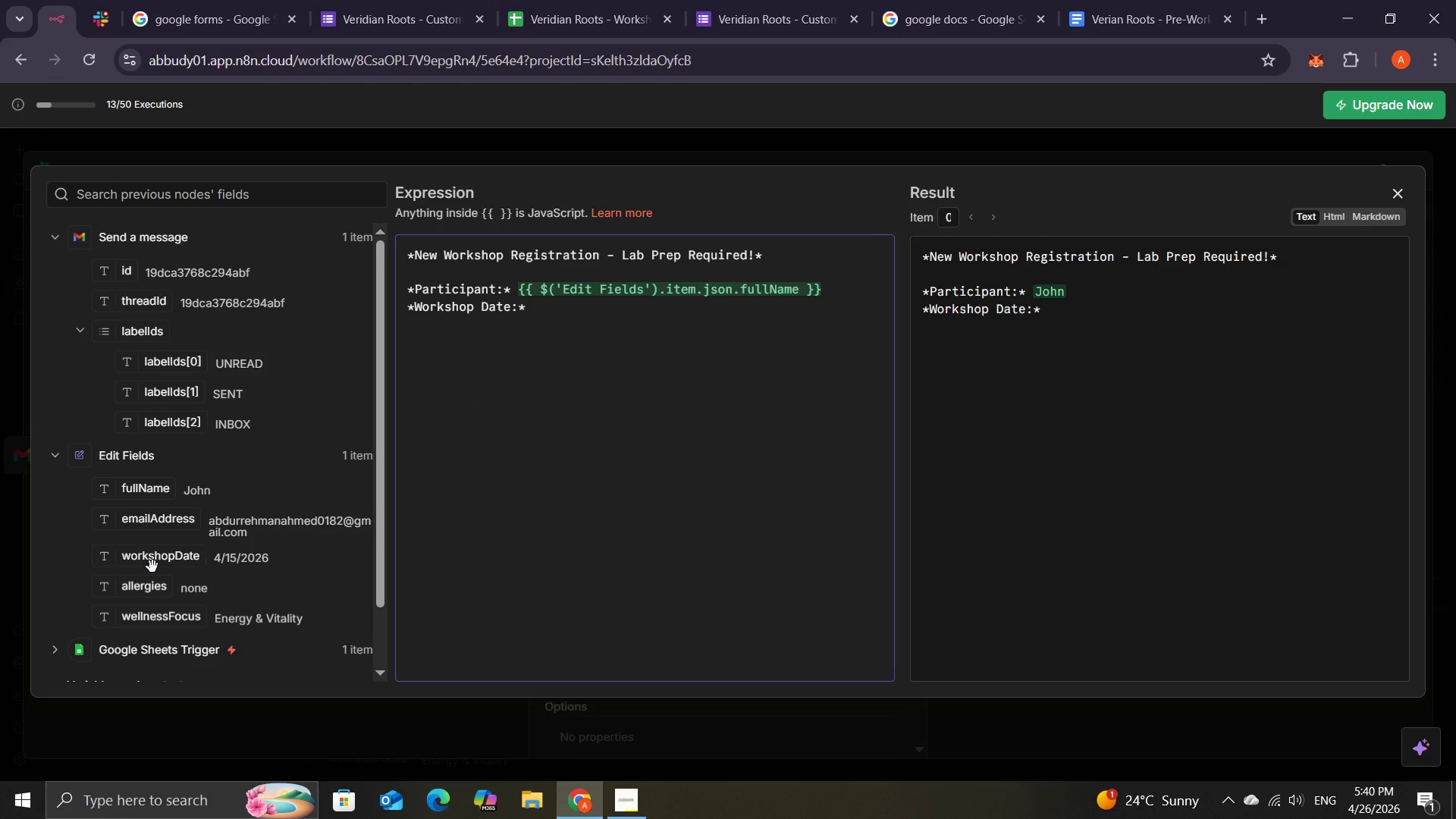 
left_click_drag(start_coordinate=[149, 559], to_coordinate=[549, 304])
 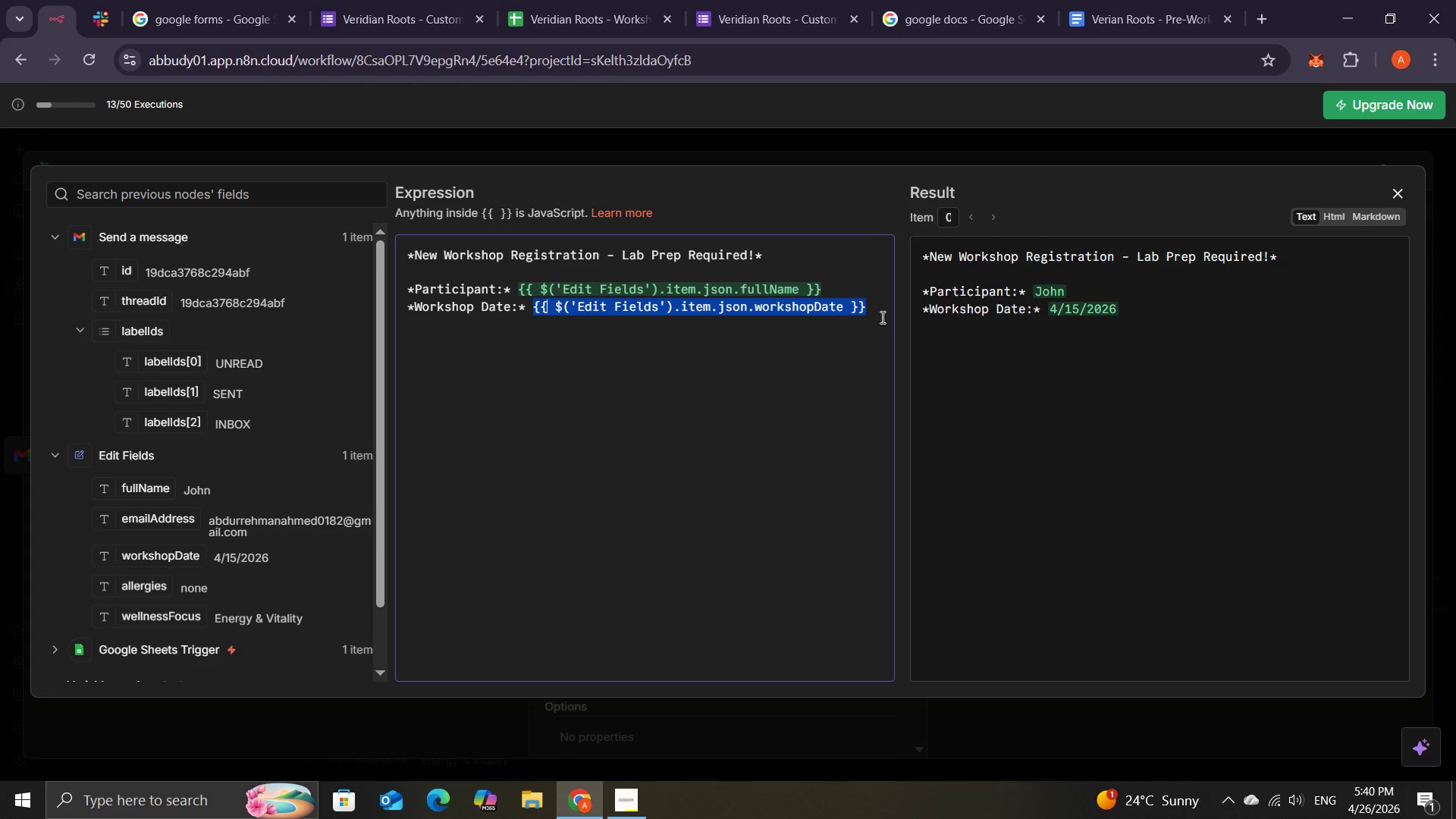 
left_click([877, 313])
 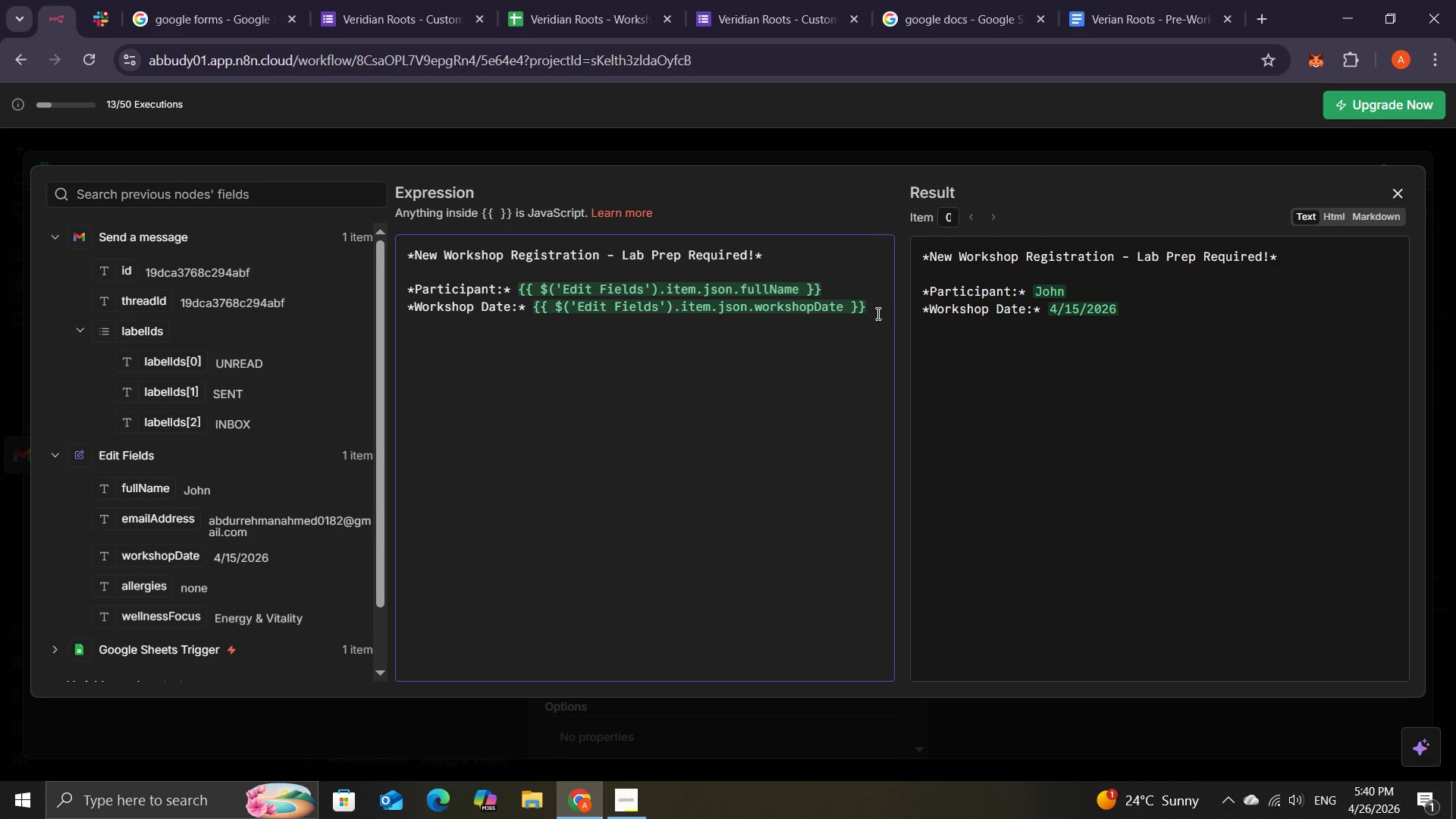 
key(Enter)
 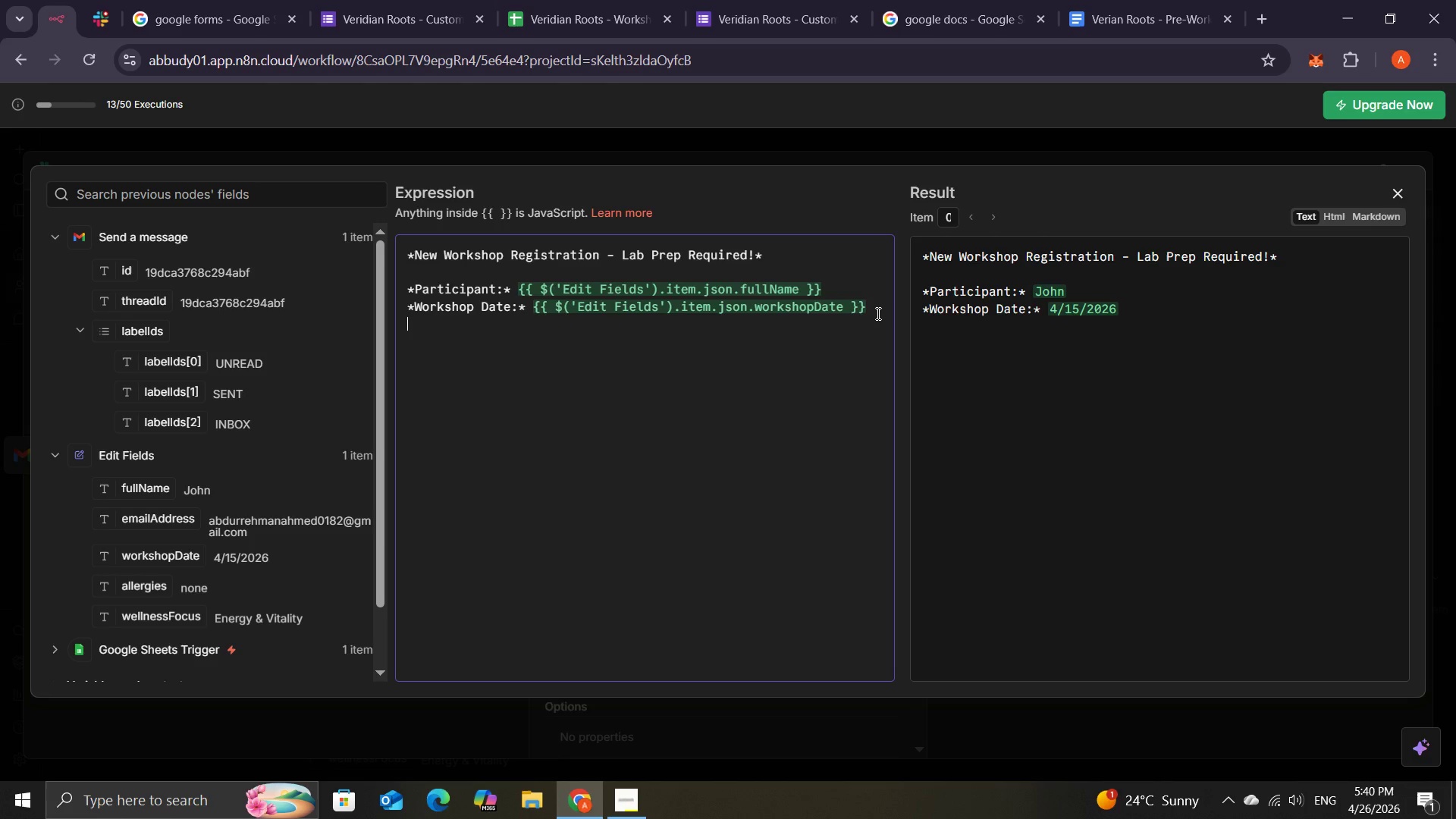 
key(NumpadMultiply)
 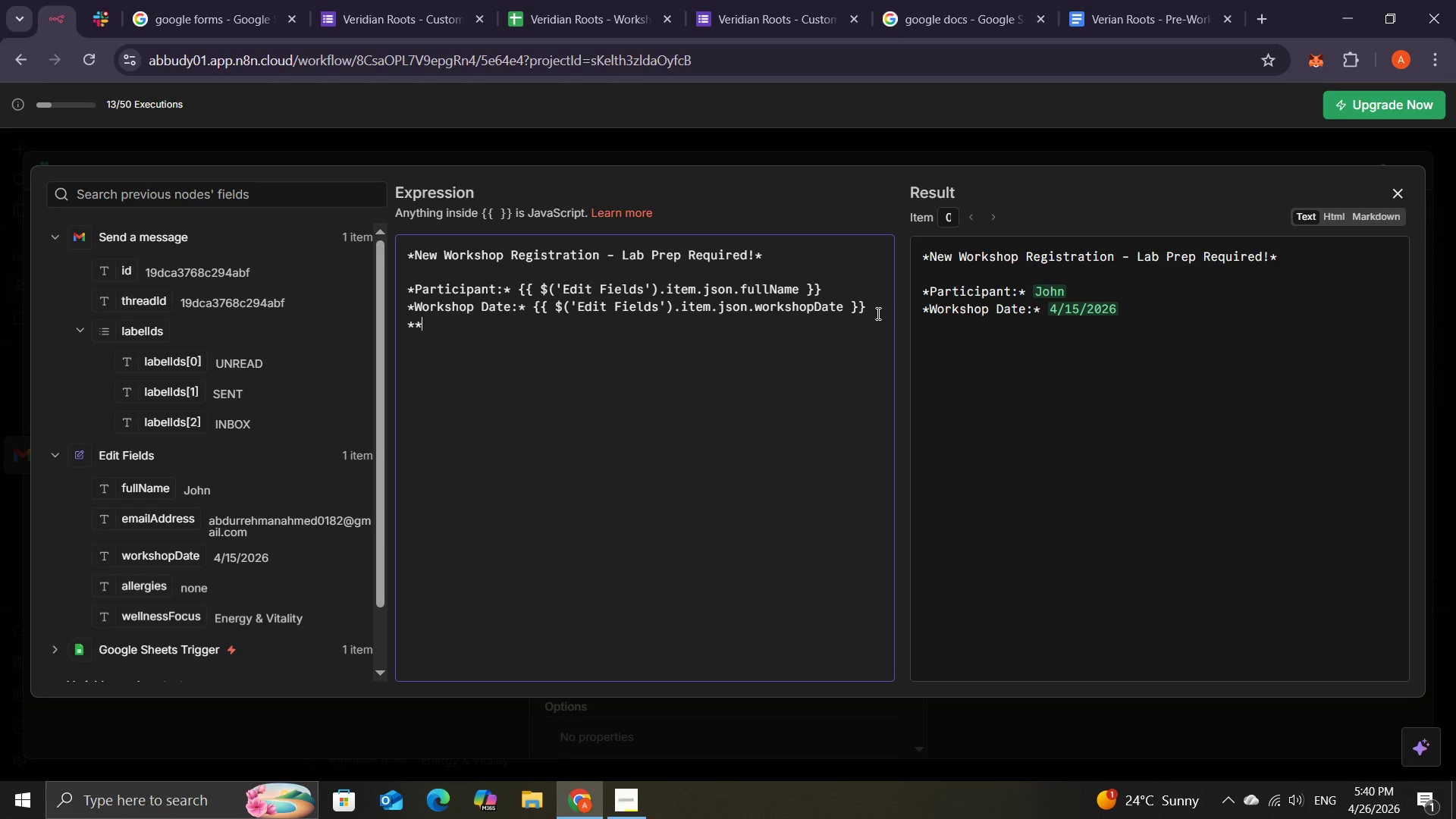 
key(NumpadMultiply)
 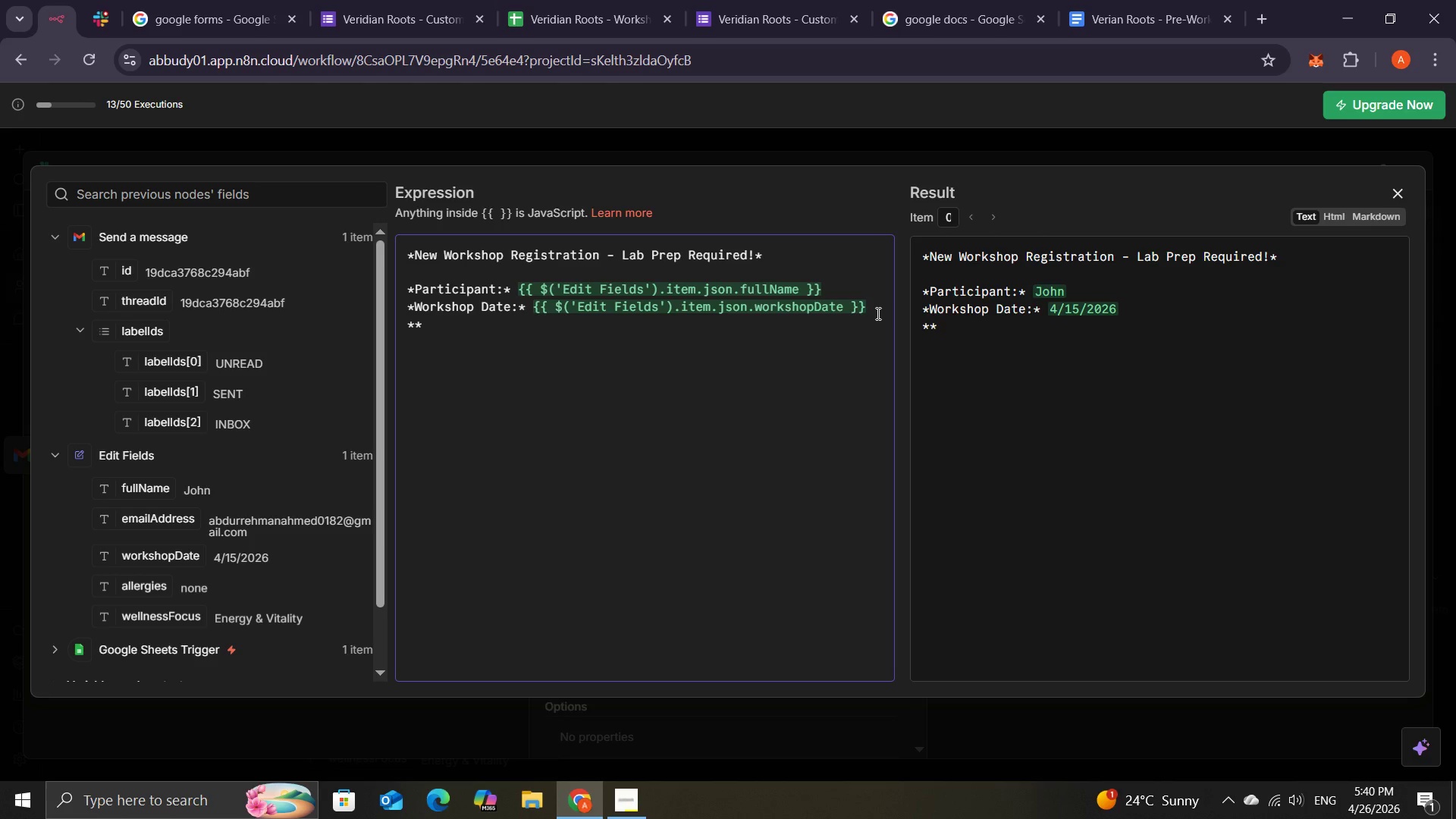 
key(ArrowLeft)
 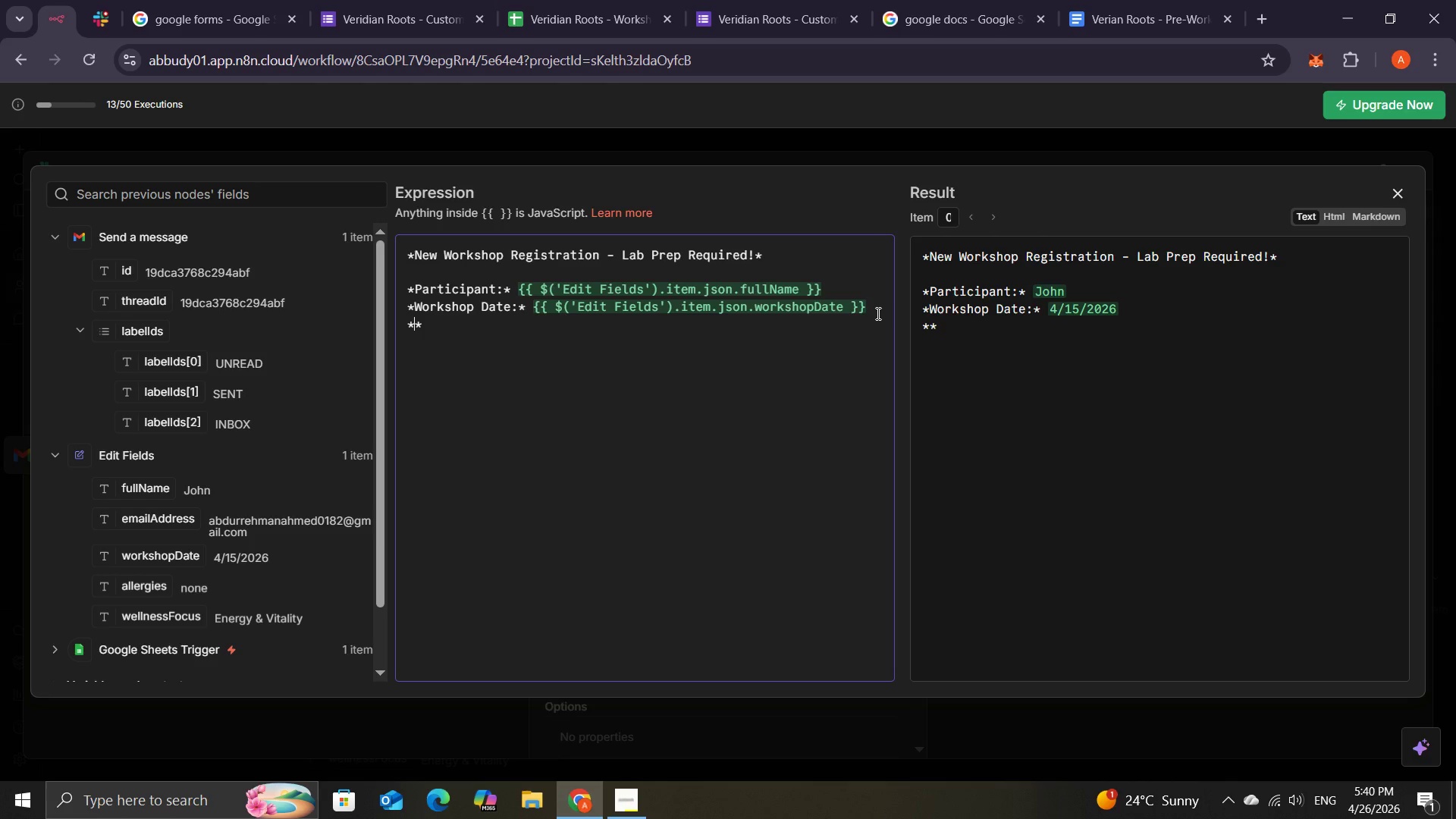 
type(Welness )
 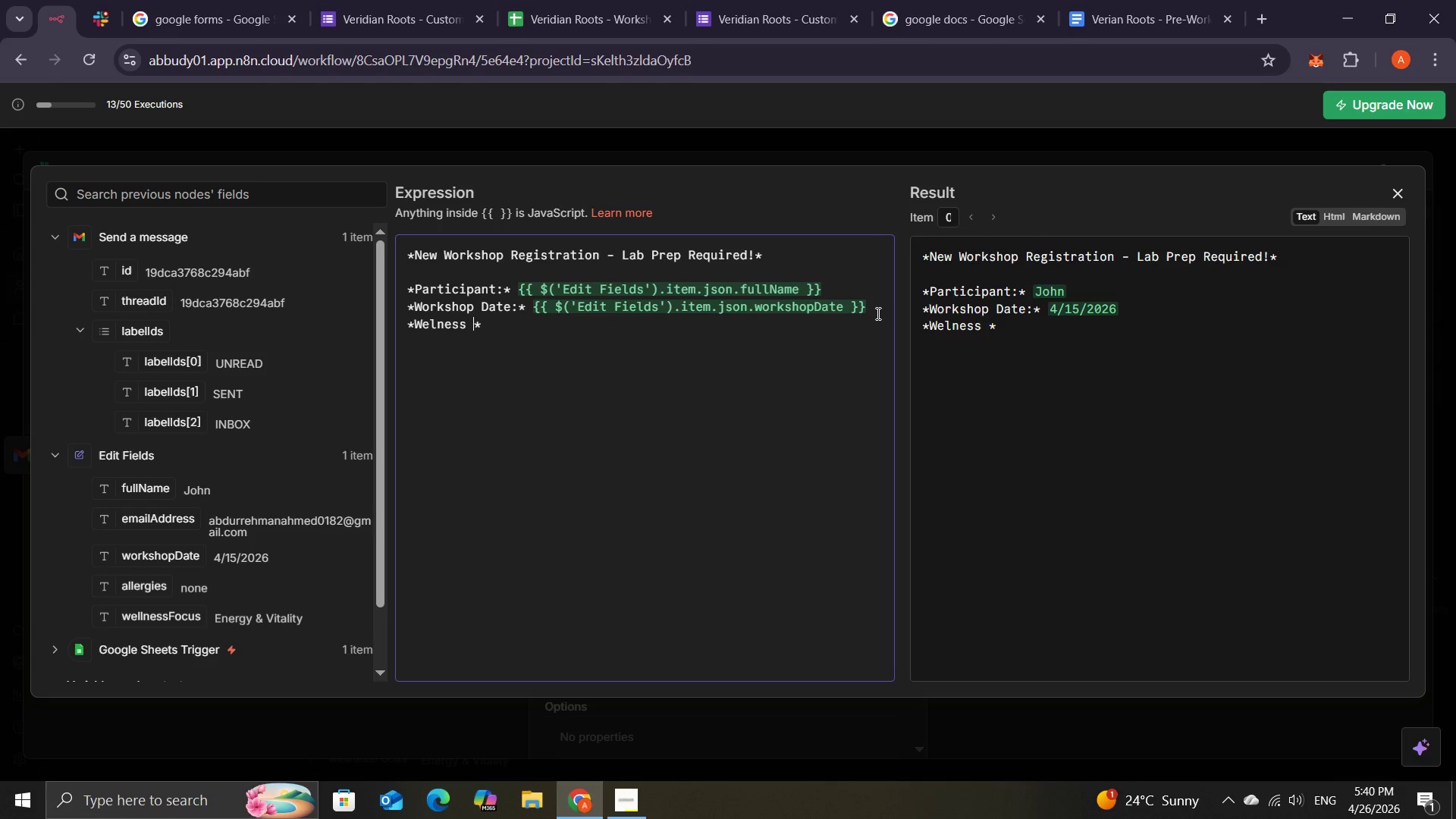 
type(Focus )
key(Backspace)
type(:)
 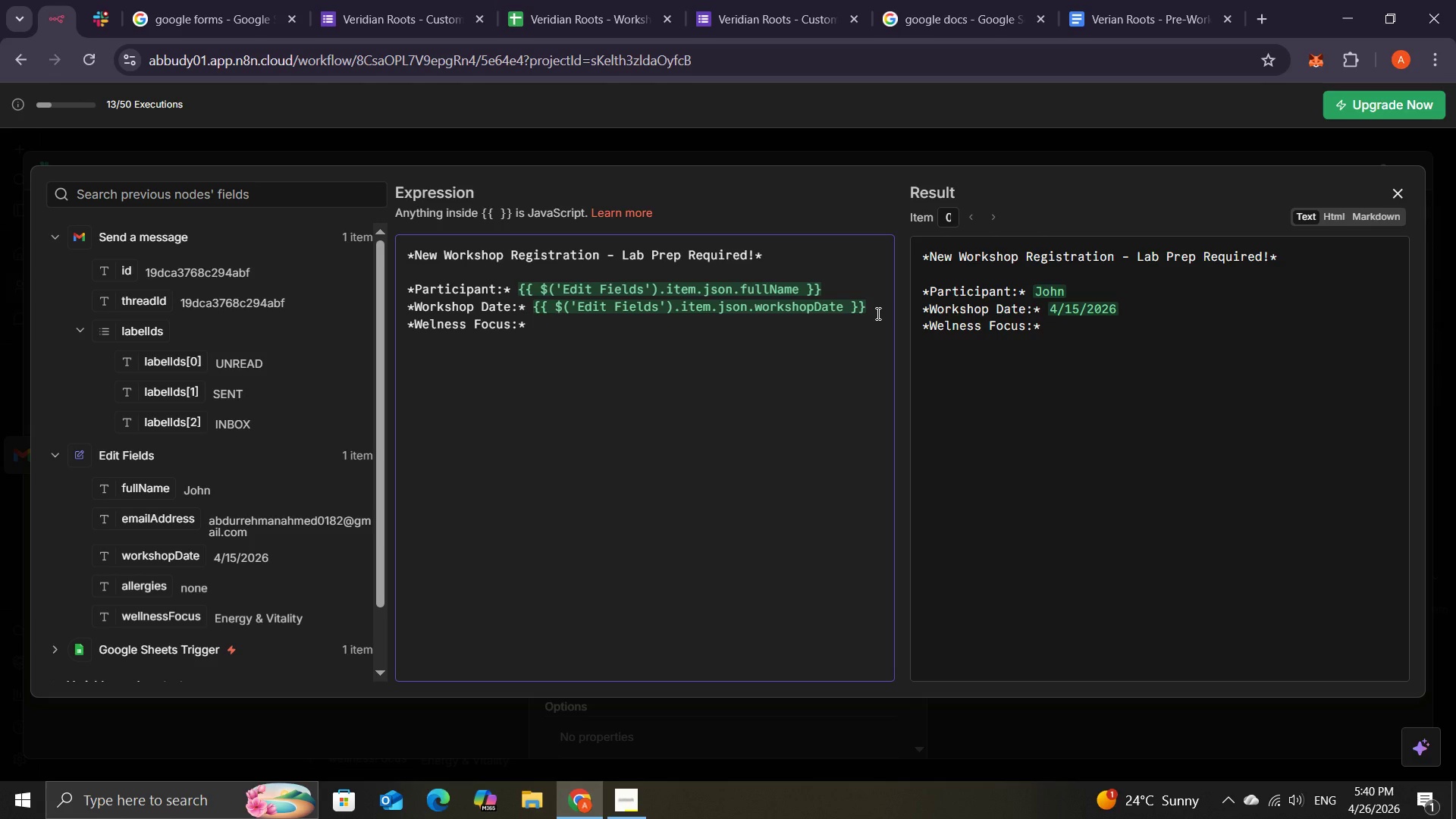 
key(ArrowRight)
 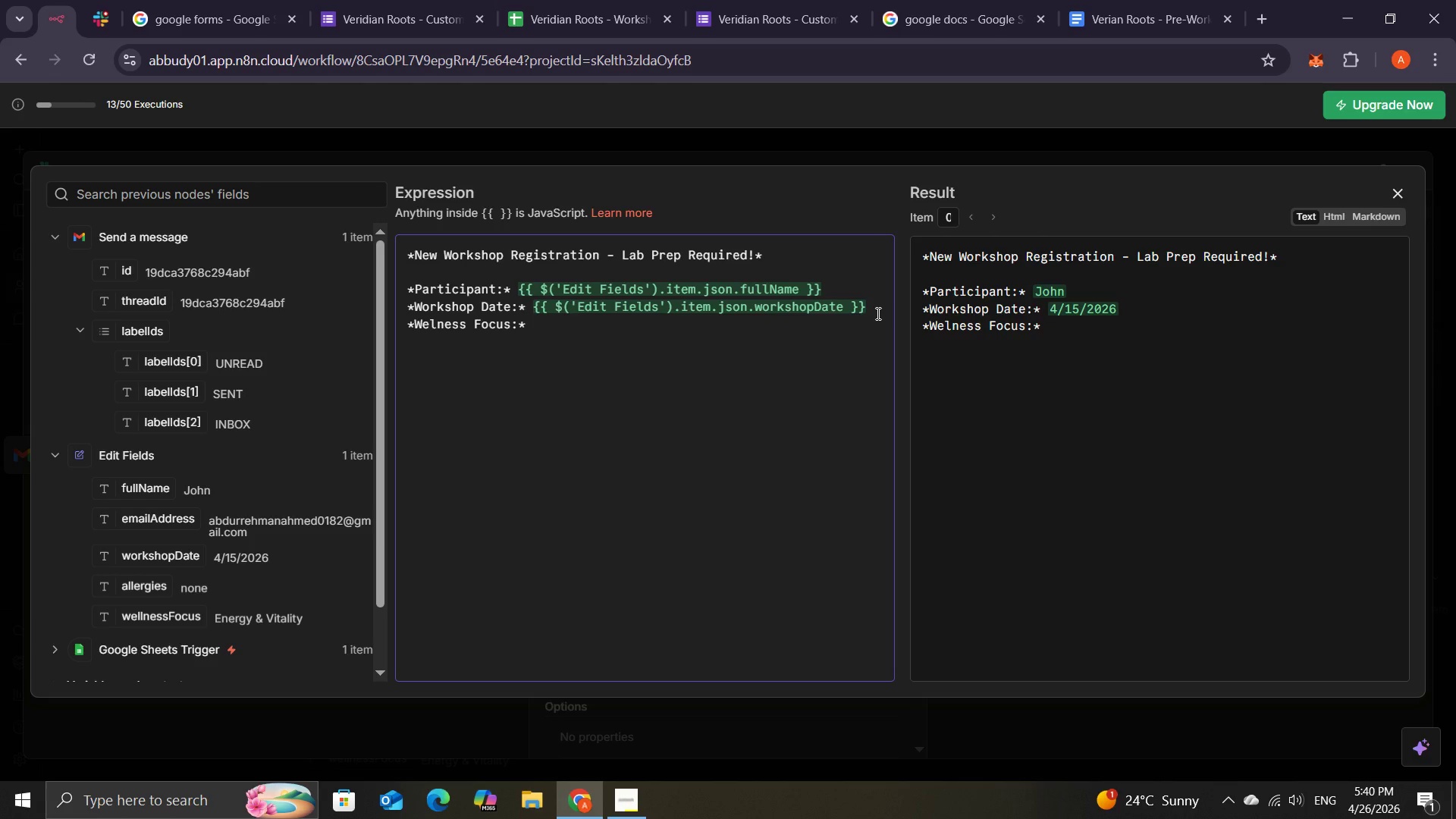 
key(Space)
 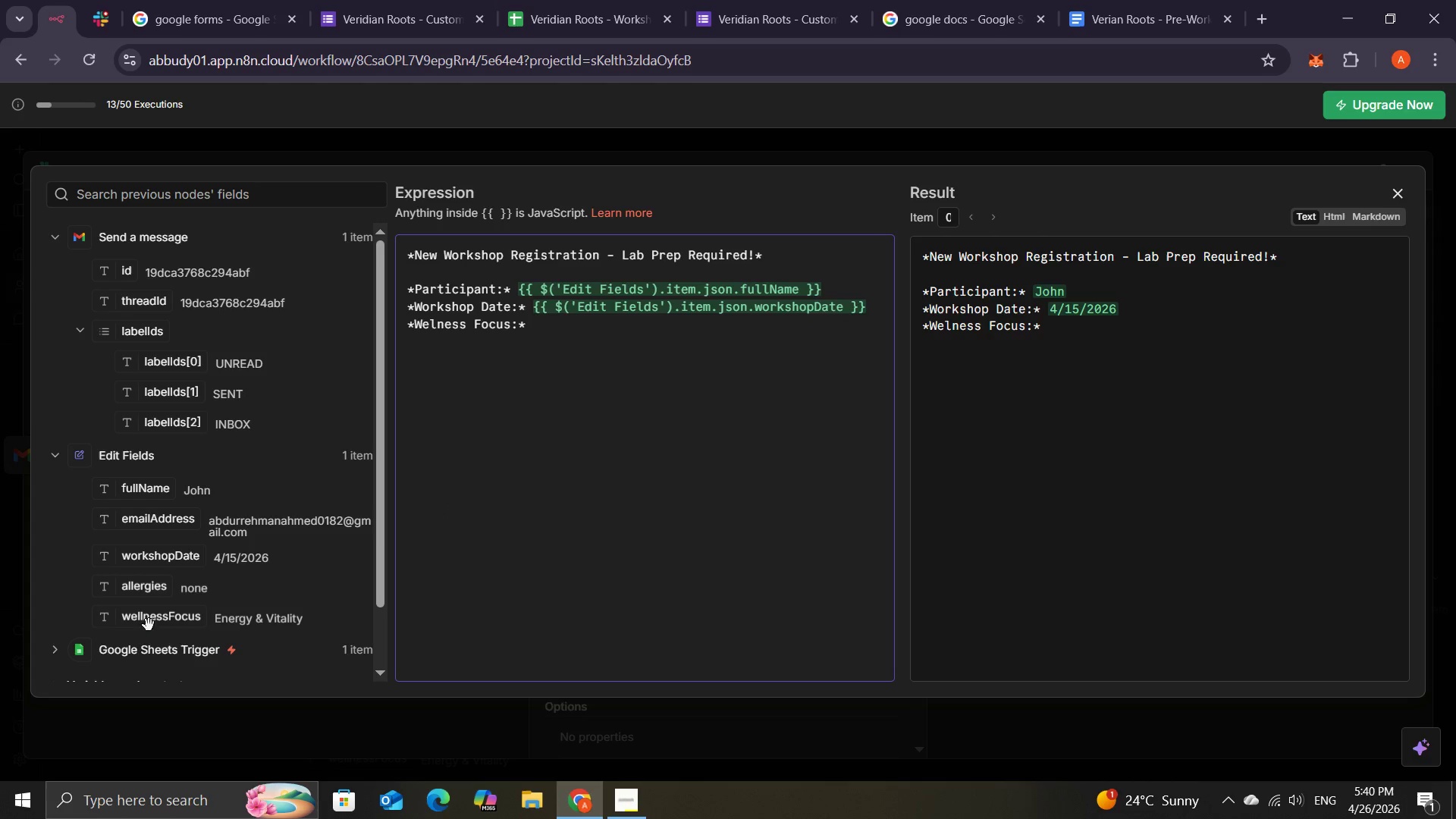 
left_click_drag(start_coordinate=[146, 618], to_coordinate=[550, 327])
 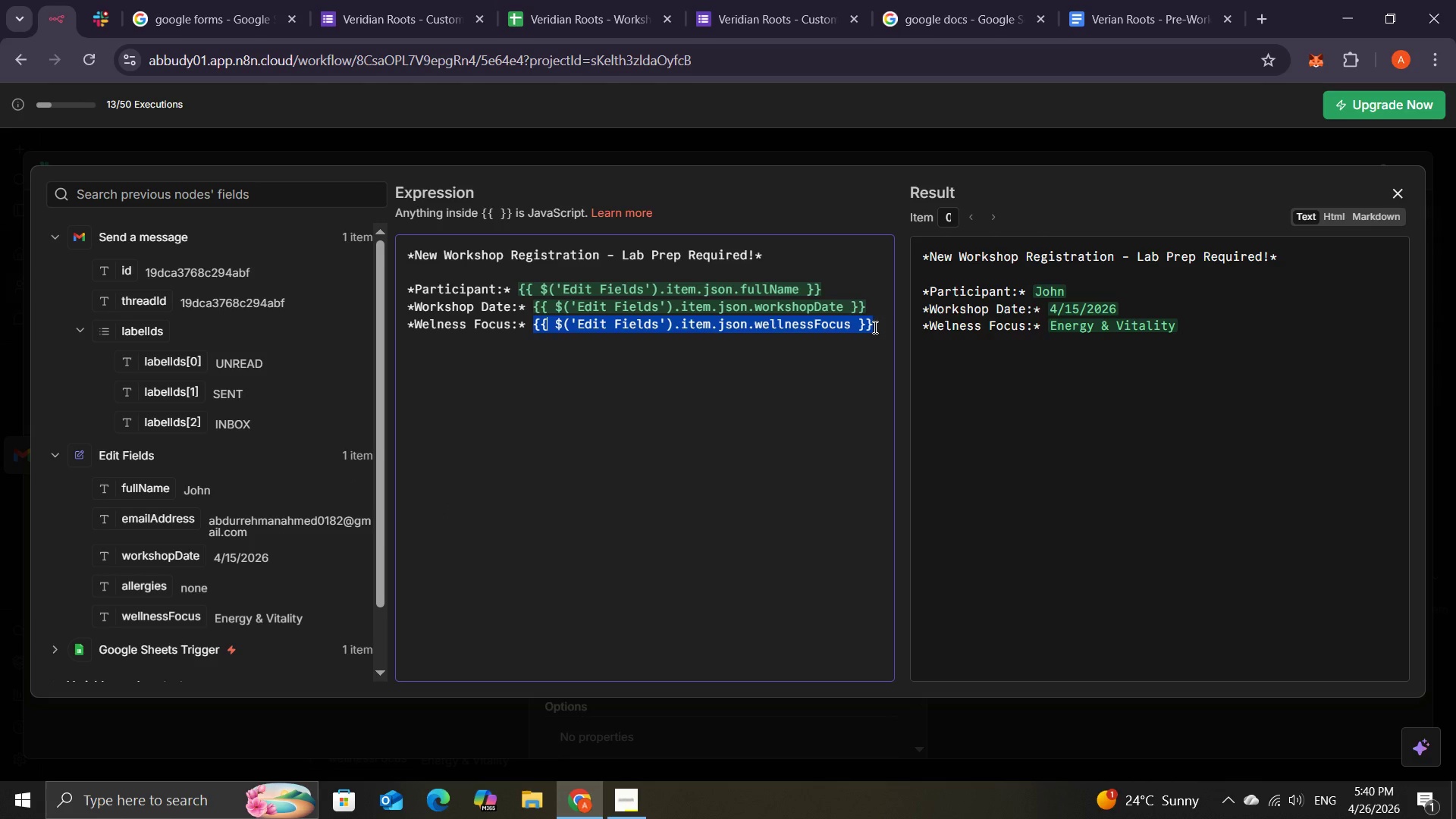 
left_click([873, 327])
 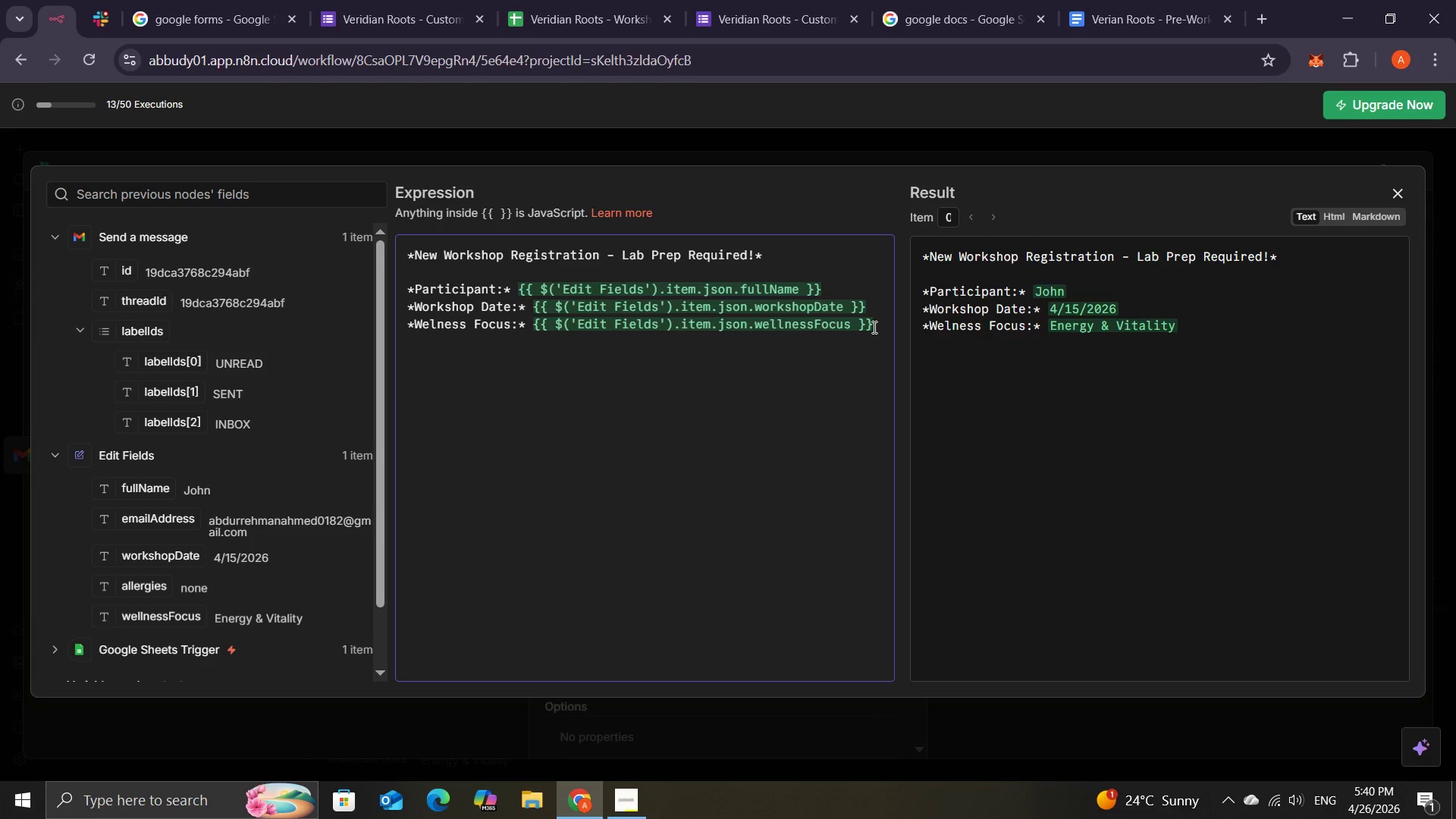 
key(Enter)
 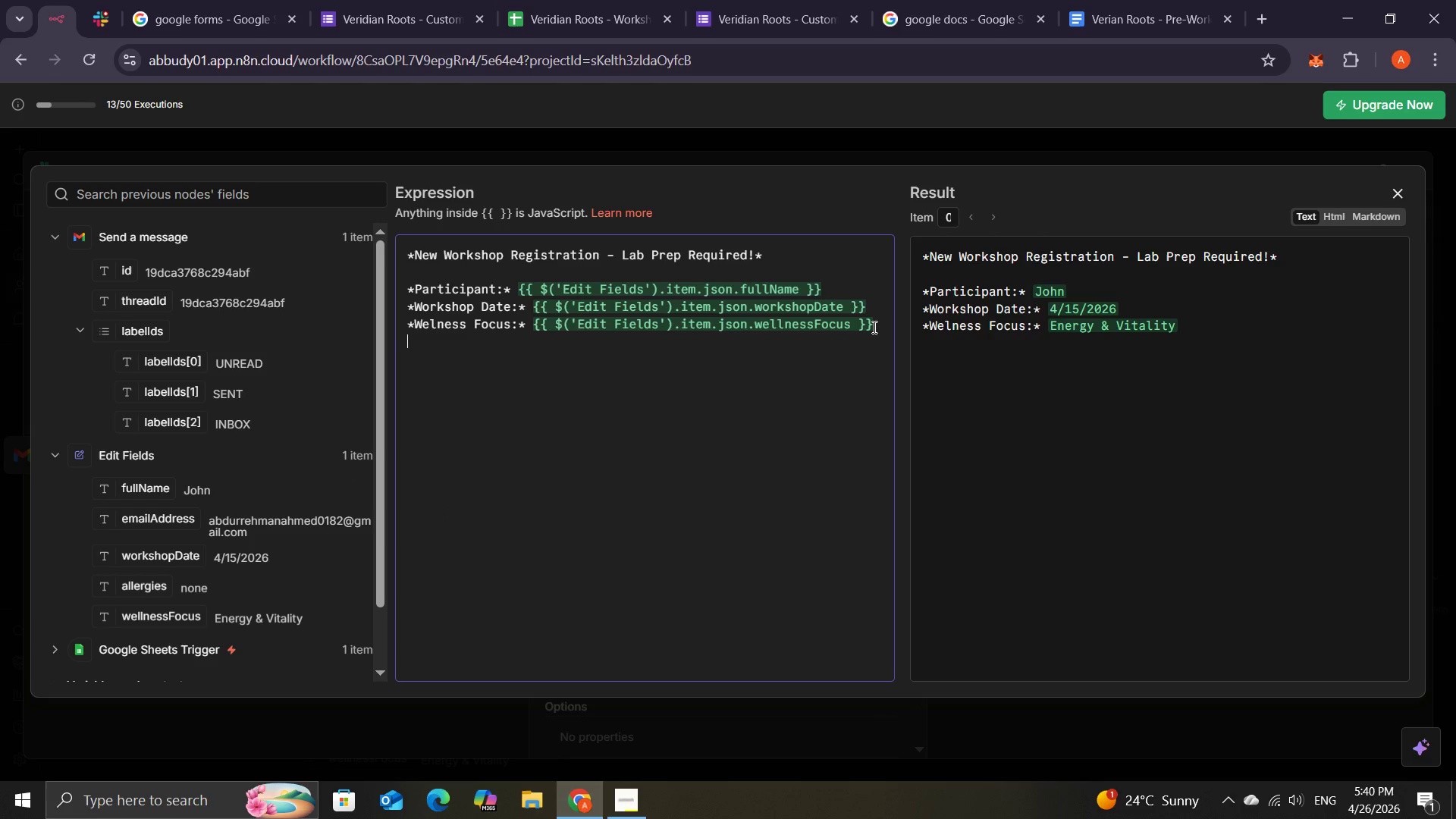 
key(NumpadMultiply)
 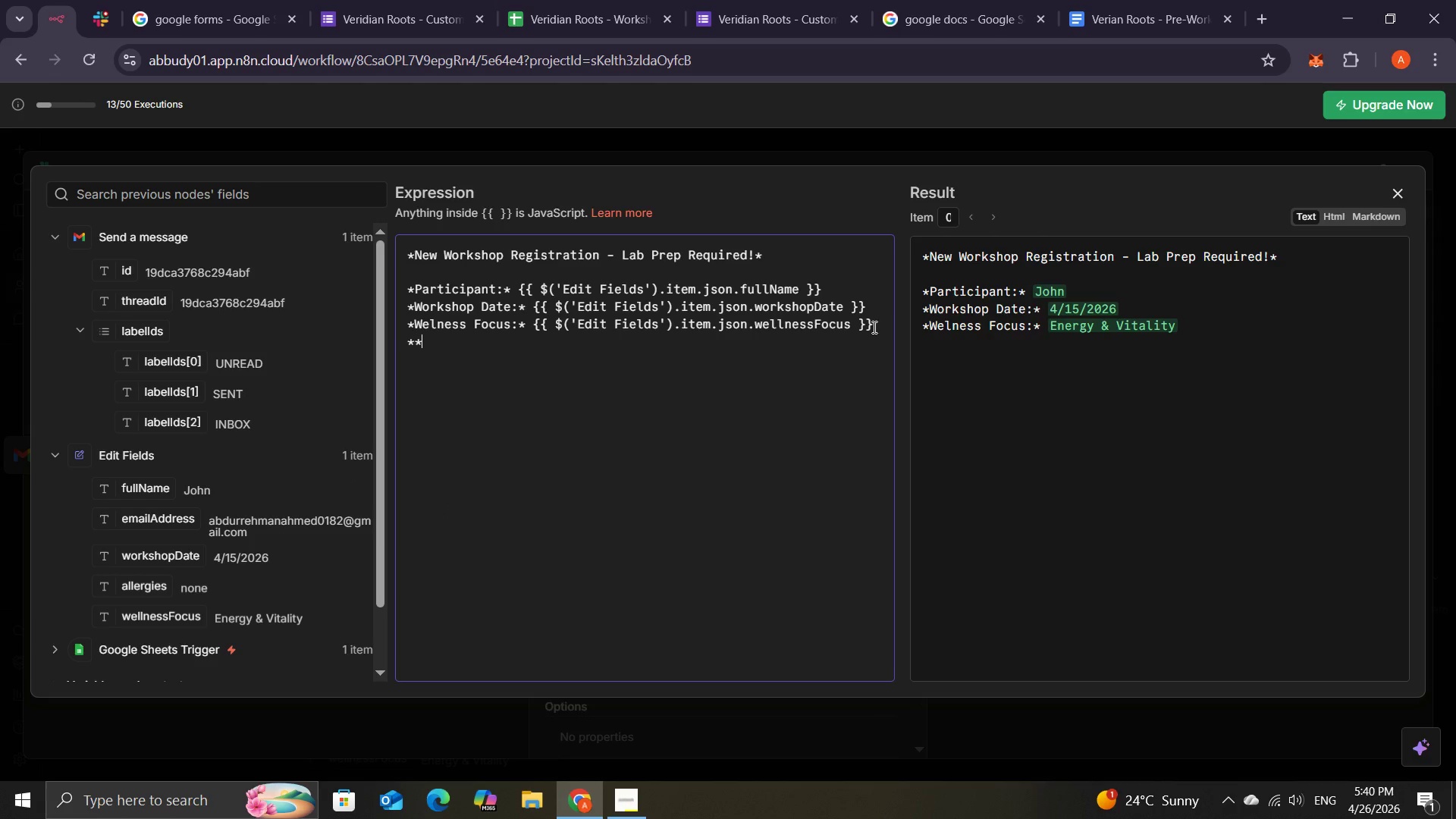 
key(NumpadMultiply)
 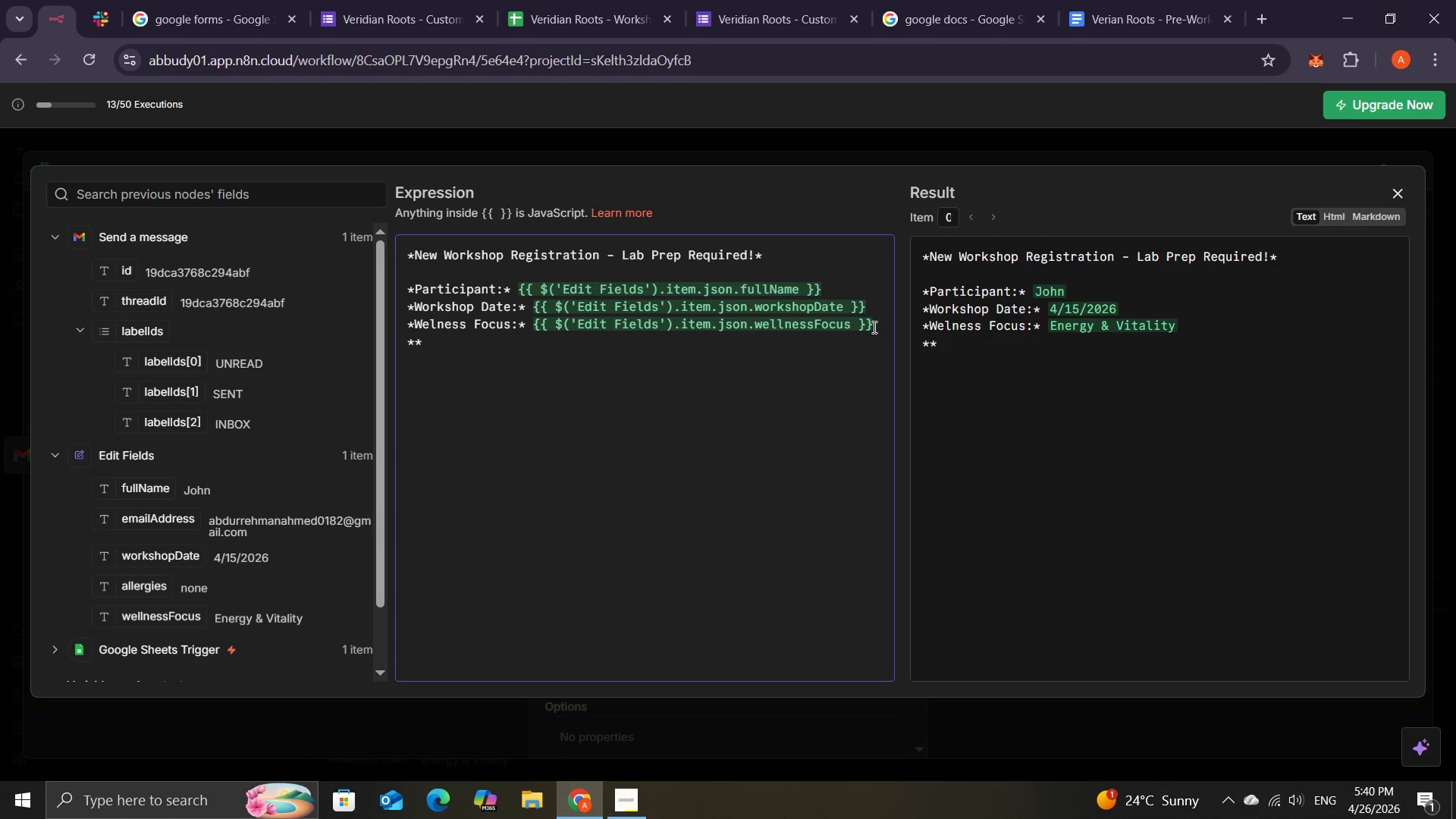 
key(ArrowLeft)
 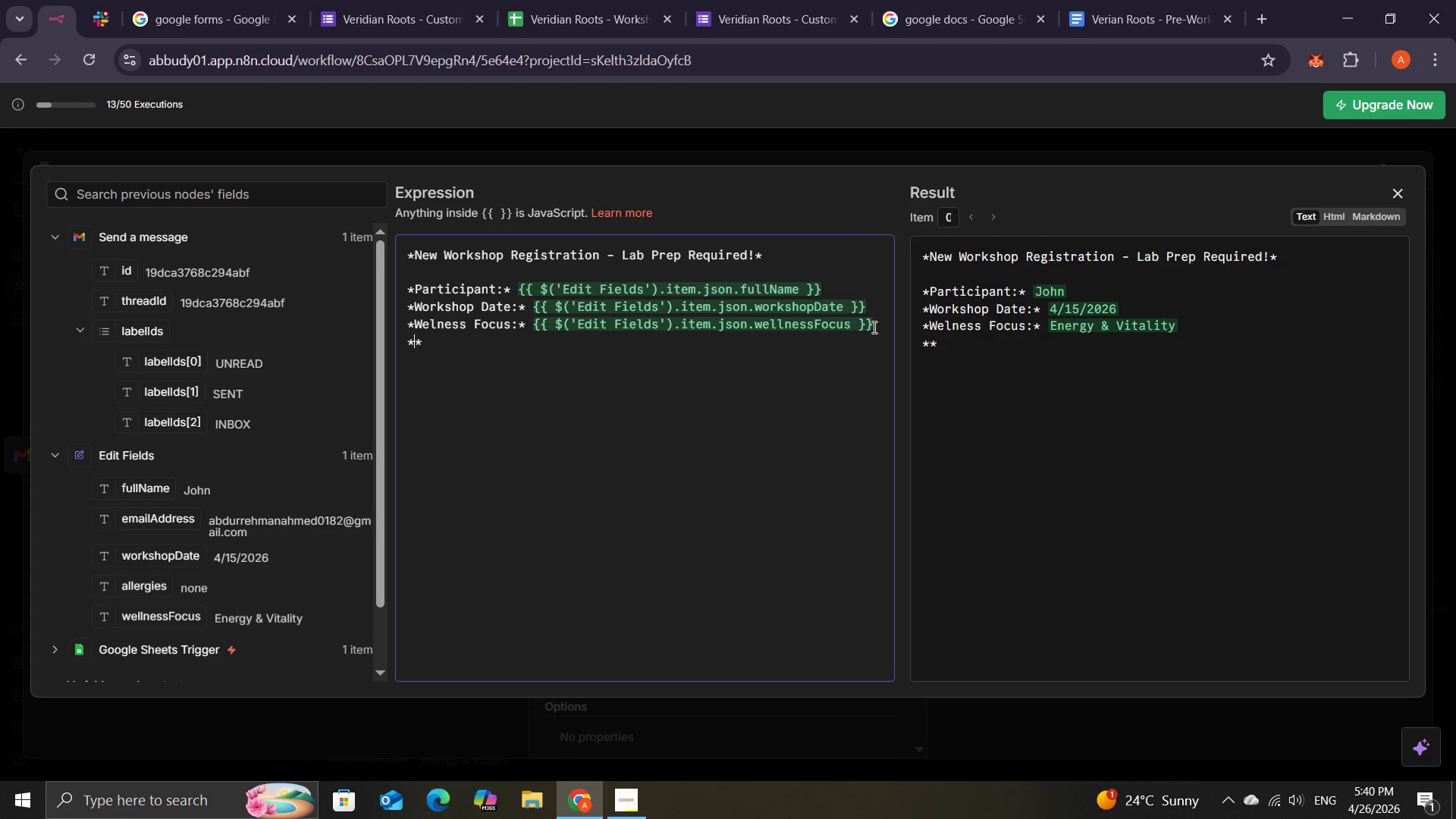 
wait(7.14)
 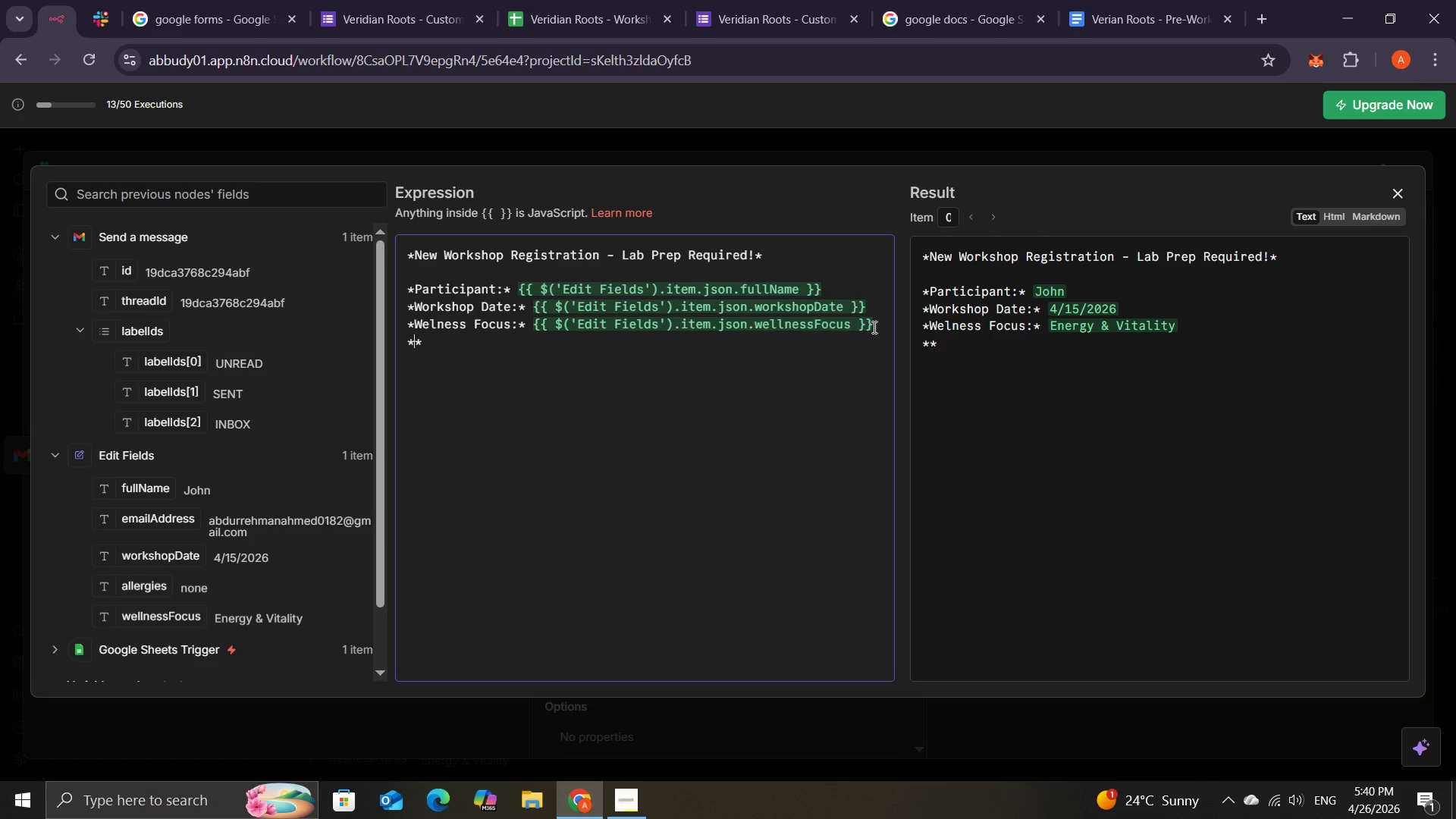 
left_click([877, 322])
 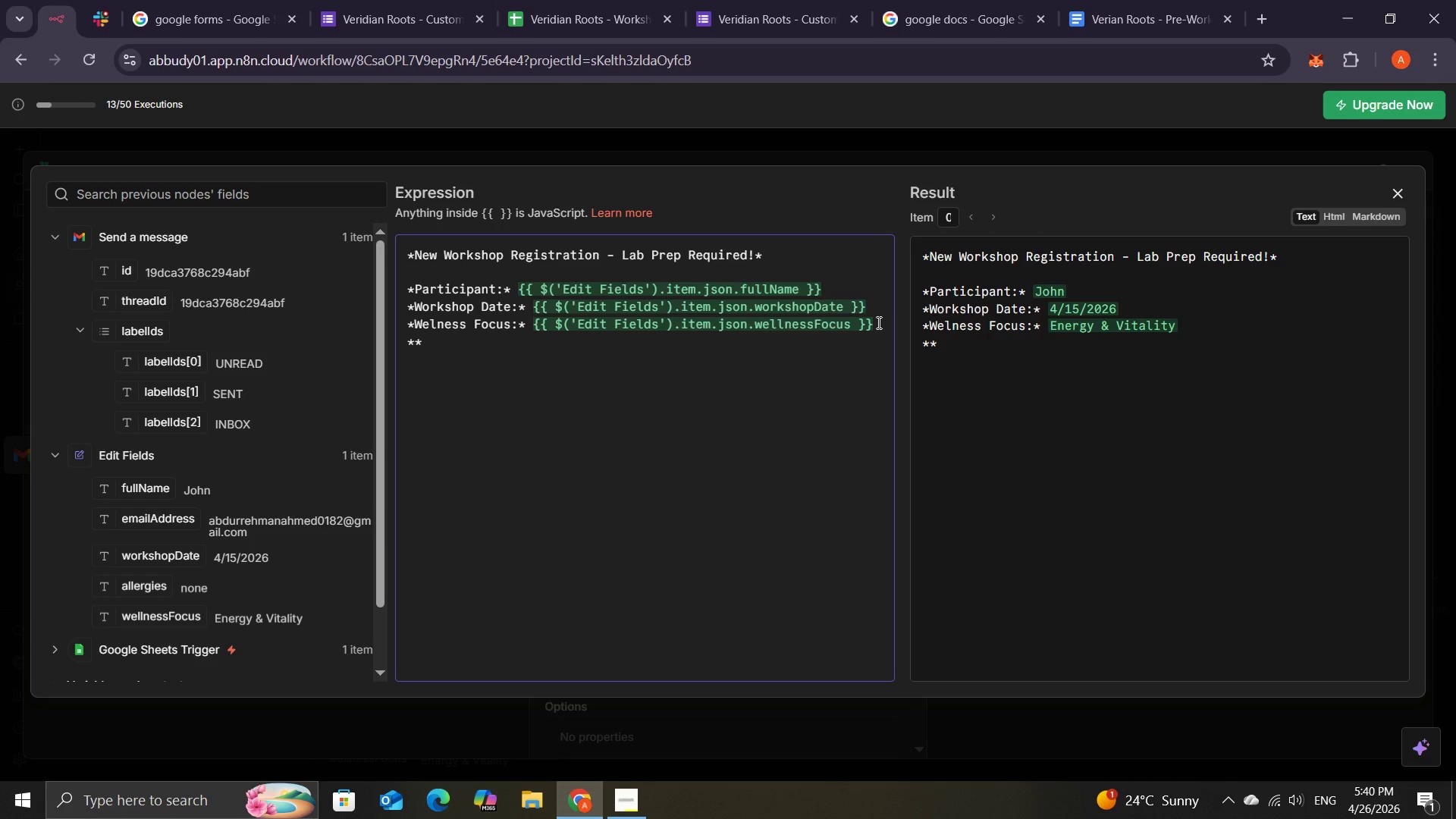 
key(Enter)
 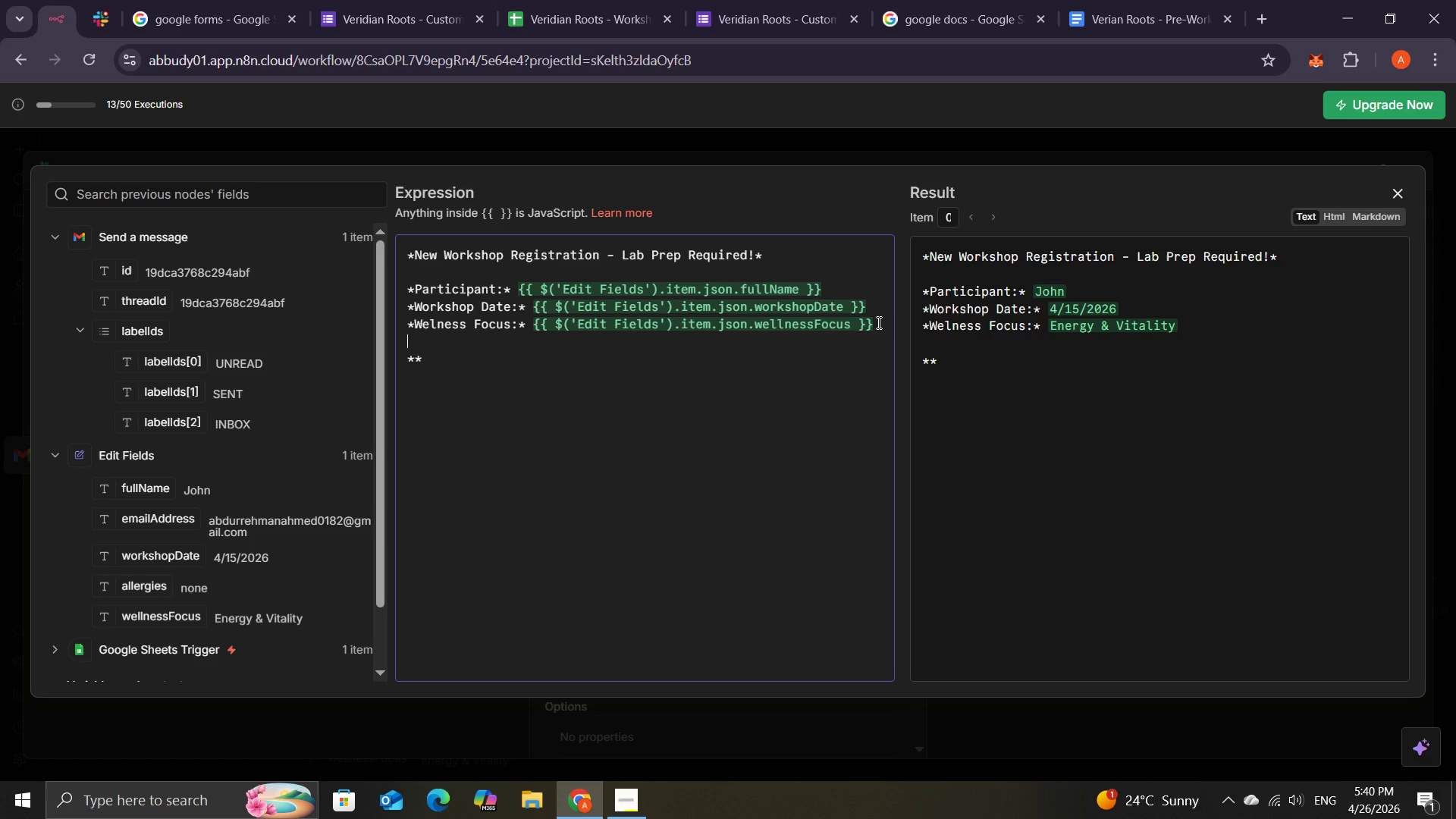 
key(Enter)
 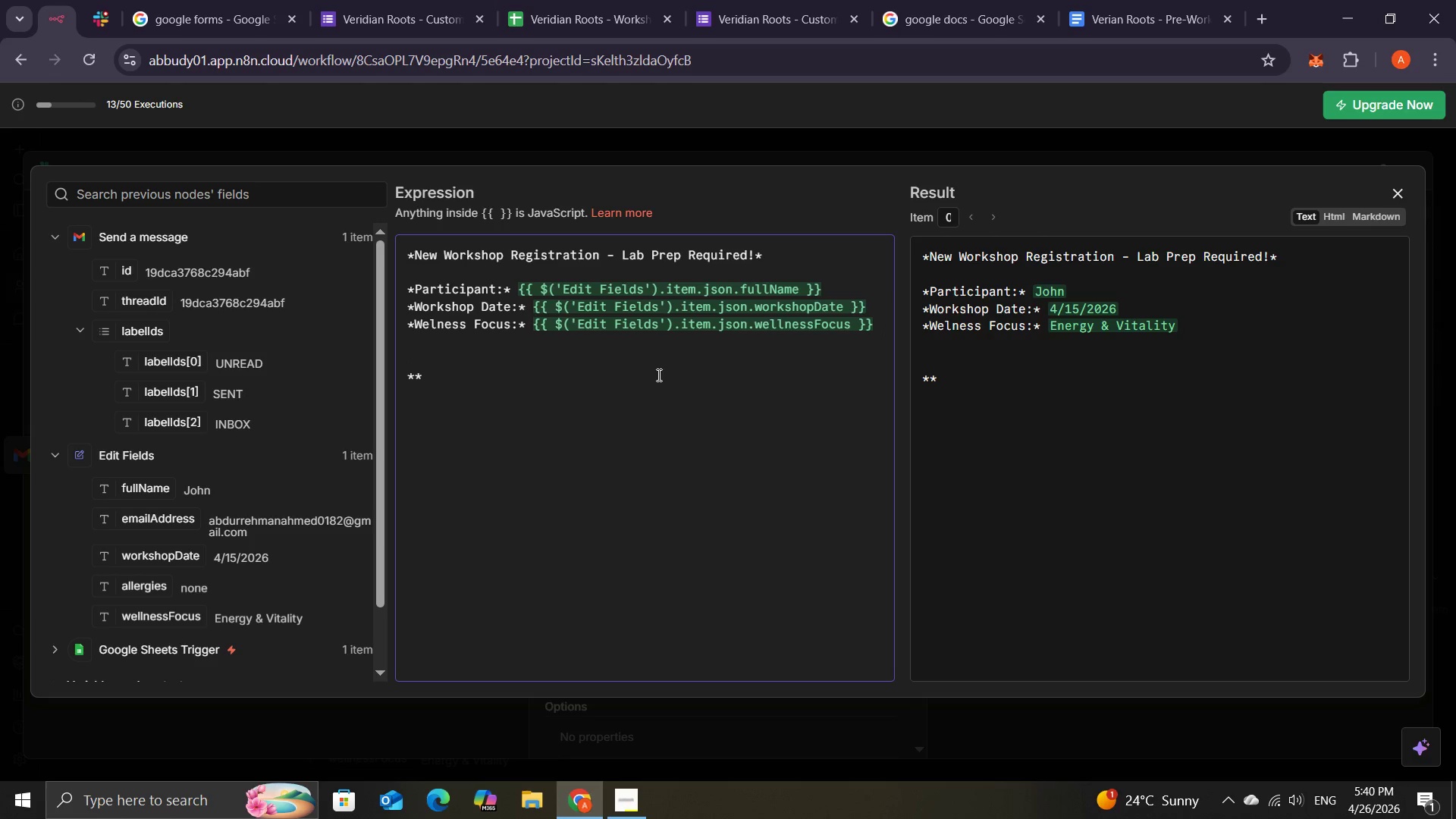 
key(Backspace)
 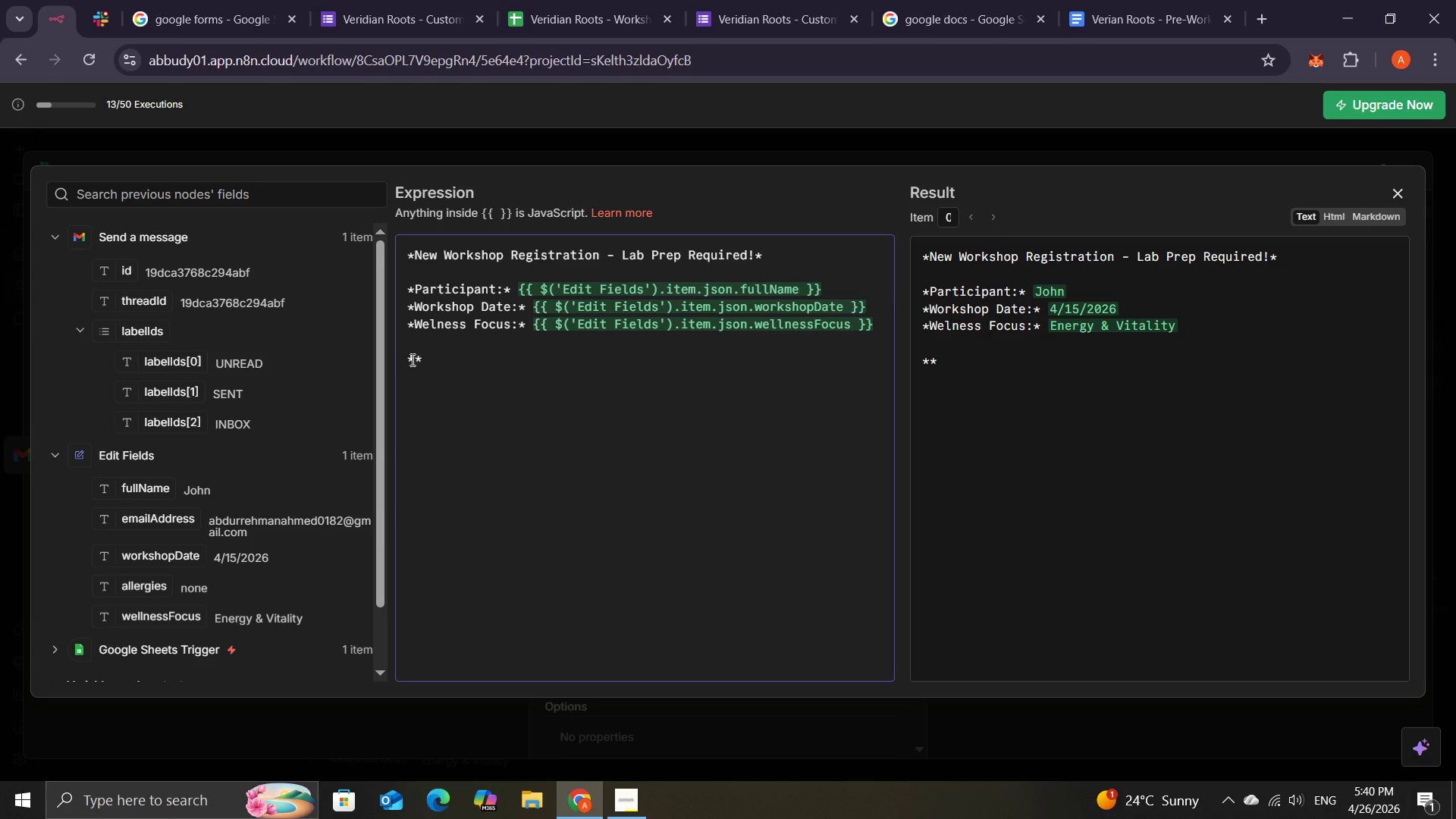 
left_click([410, 359])
 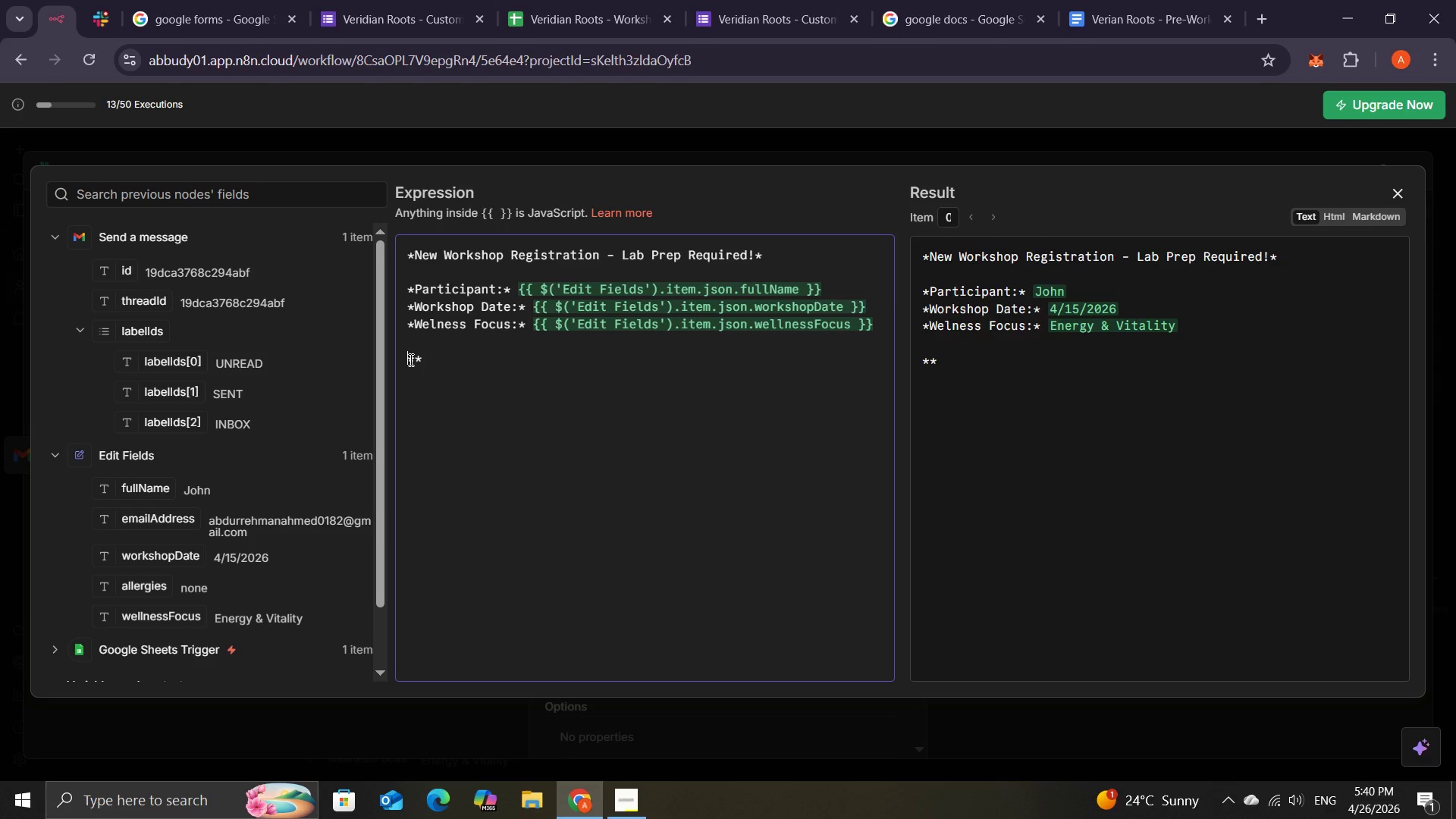 
key(Meta+MetaLeft)
 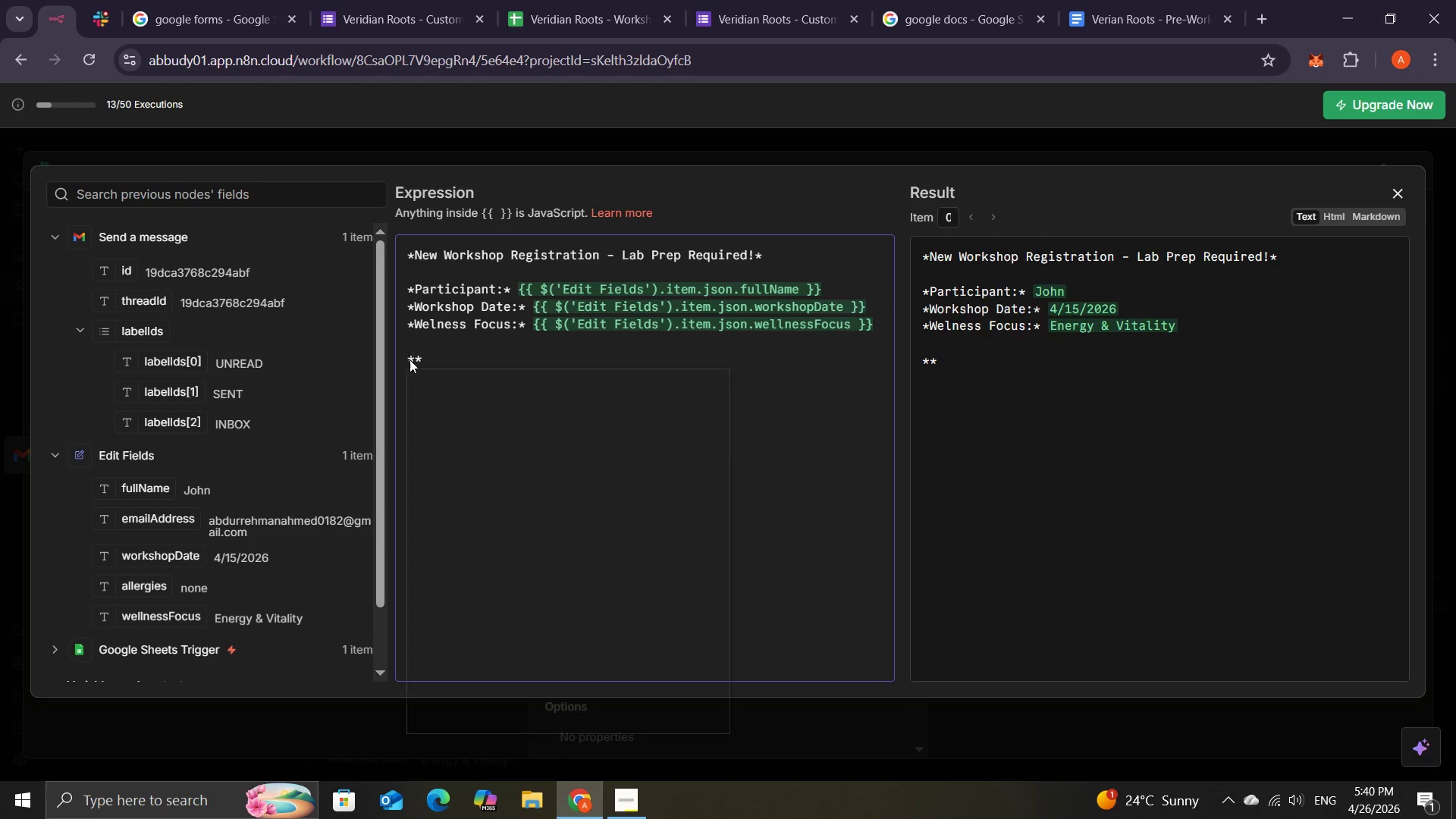 
key(Meta+Period)
 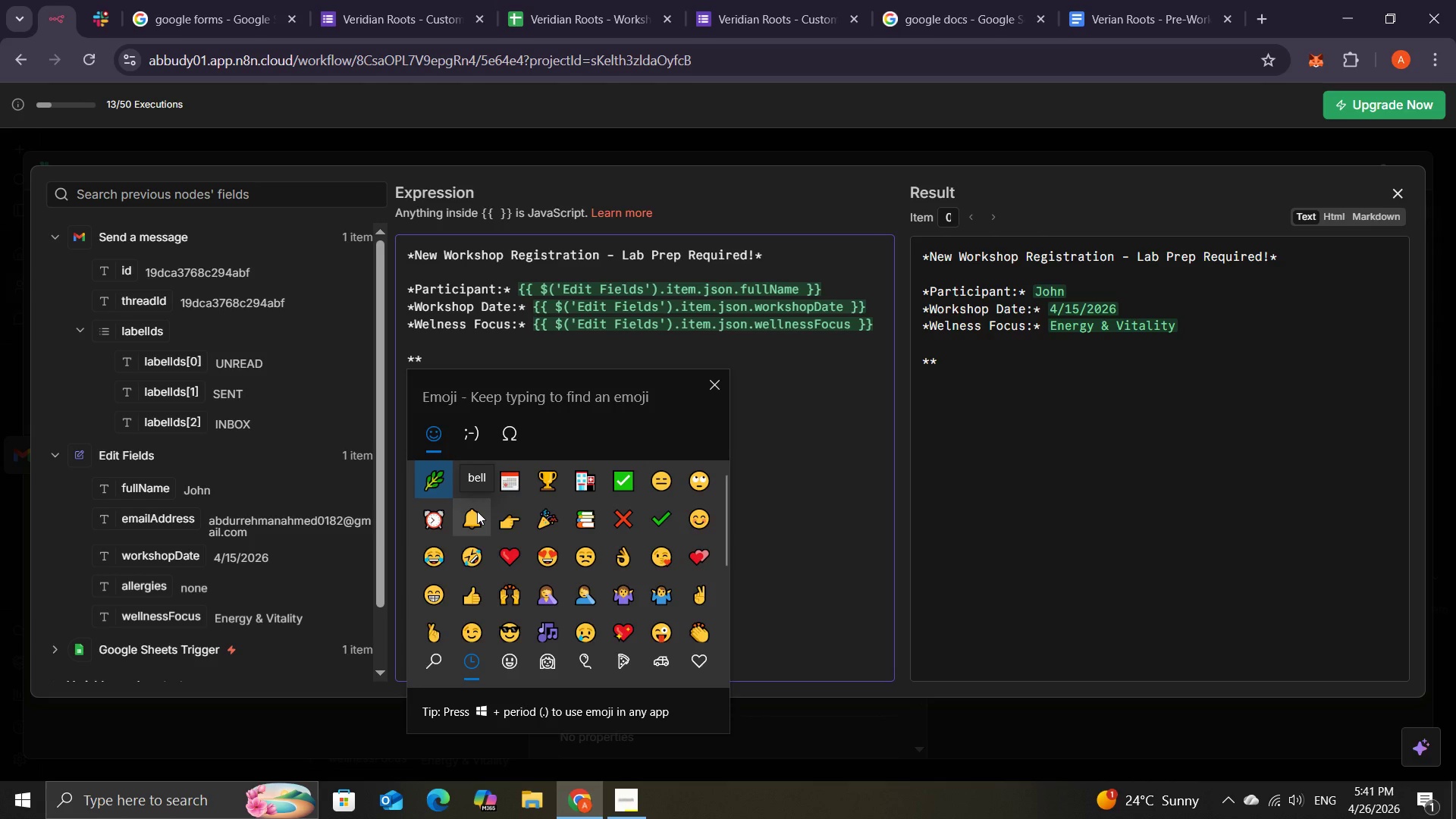 
wait(15.48)
 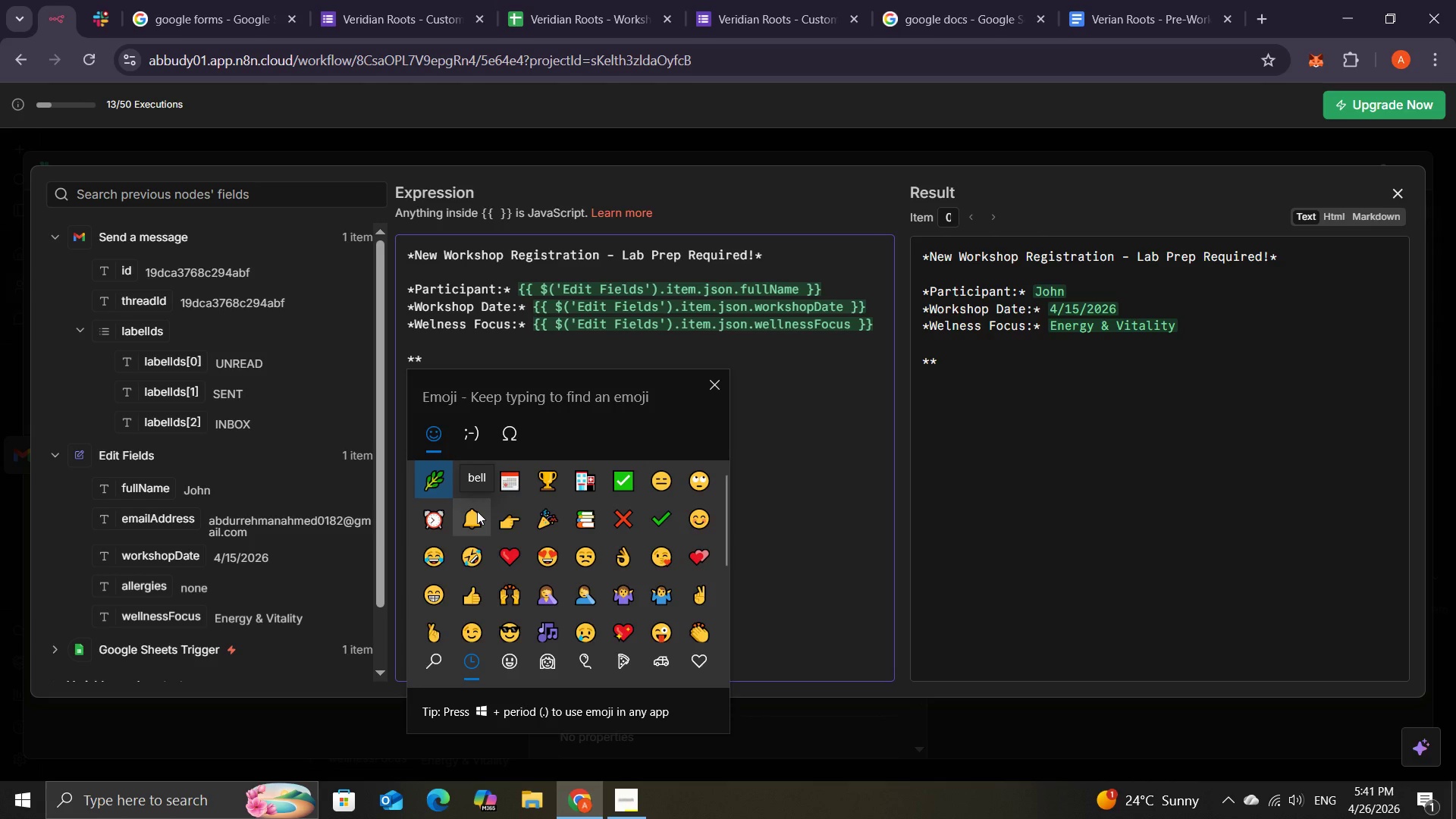 
type(da)
 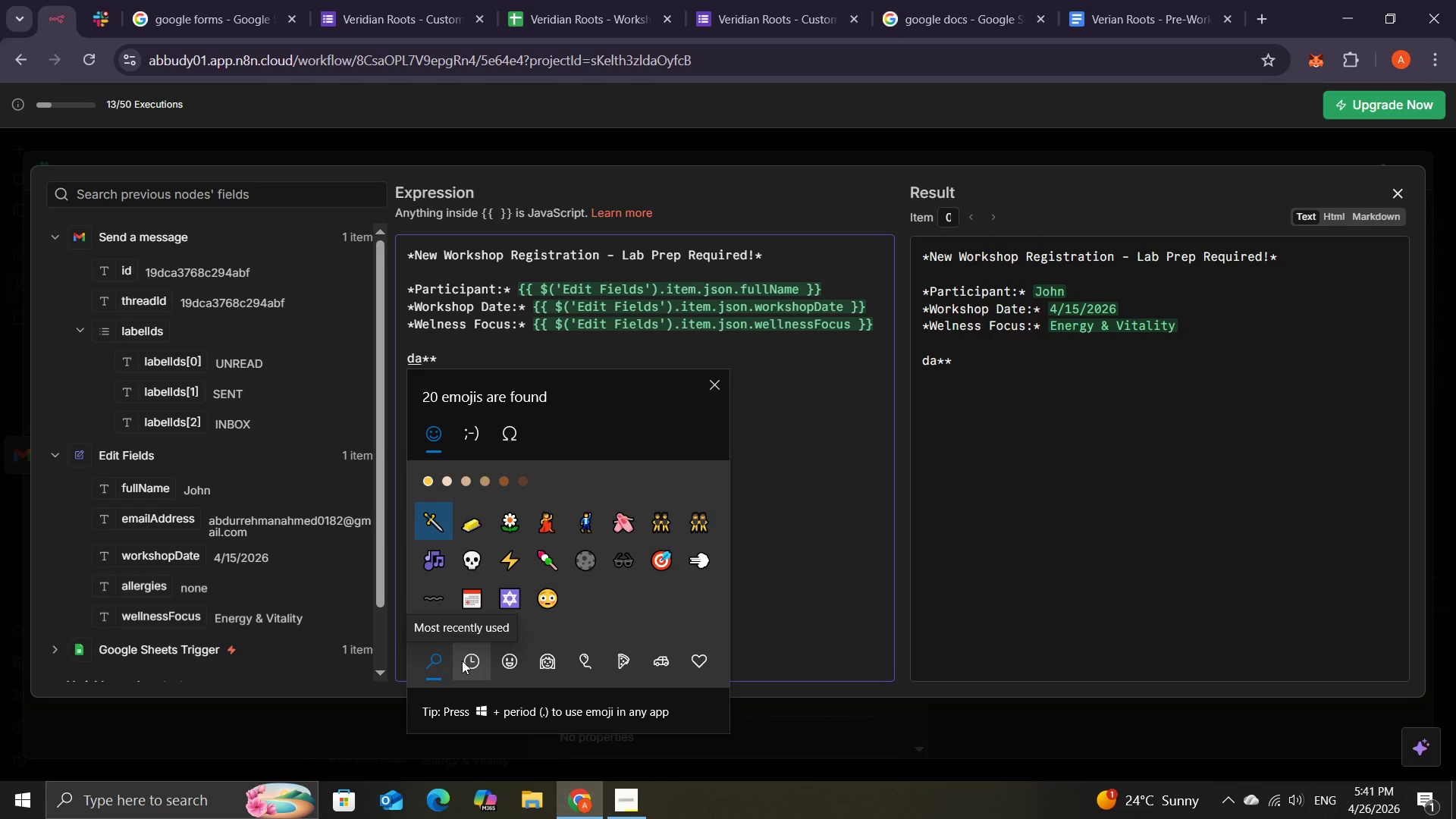 
wait(6.48)
 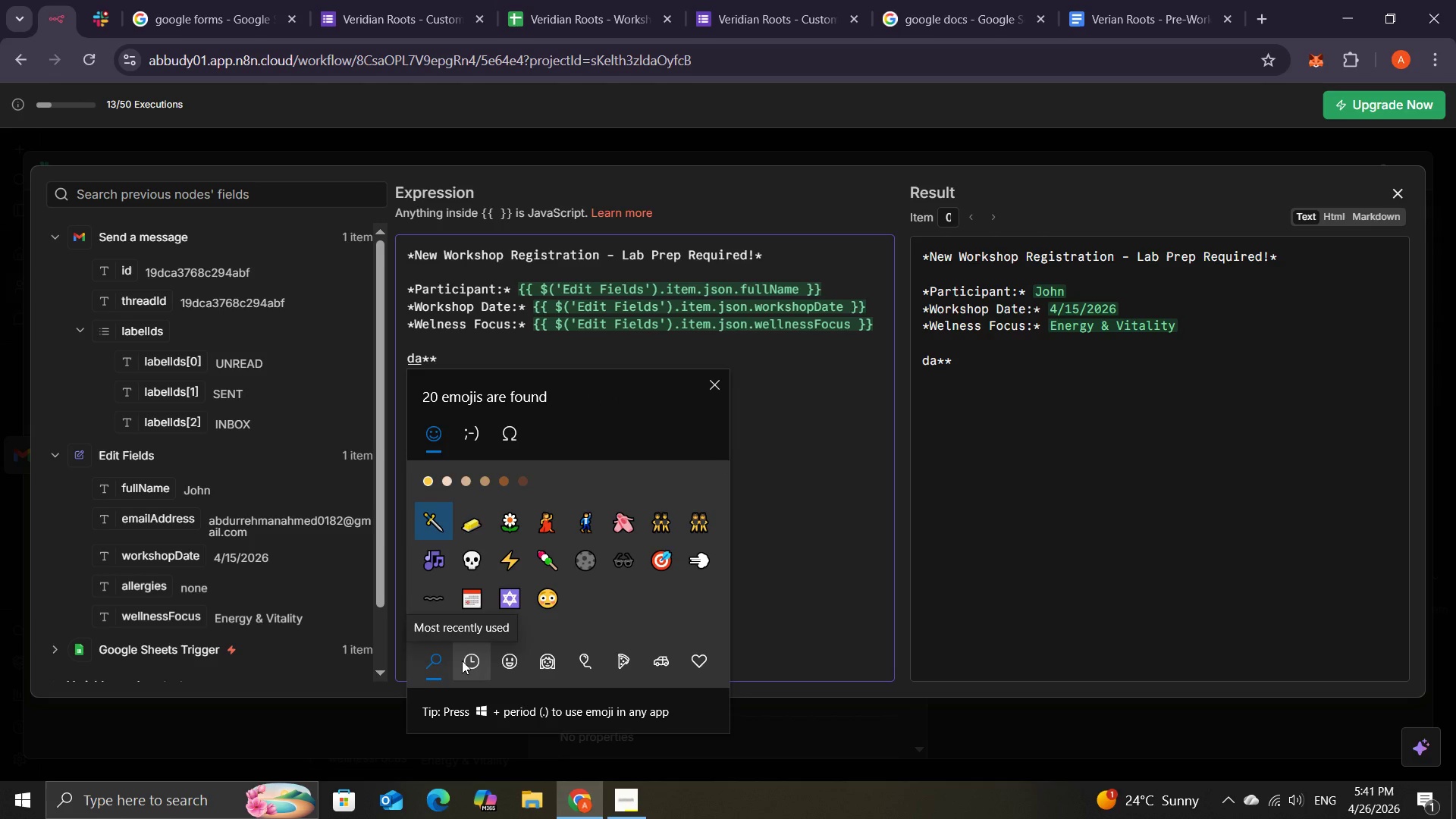 
key(G)
 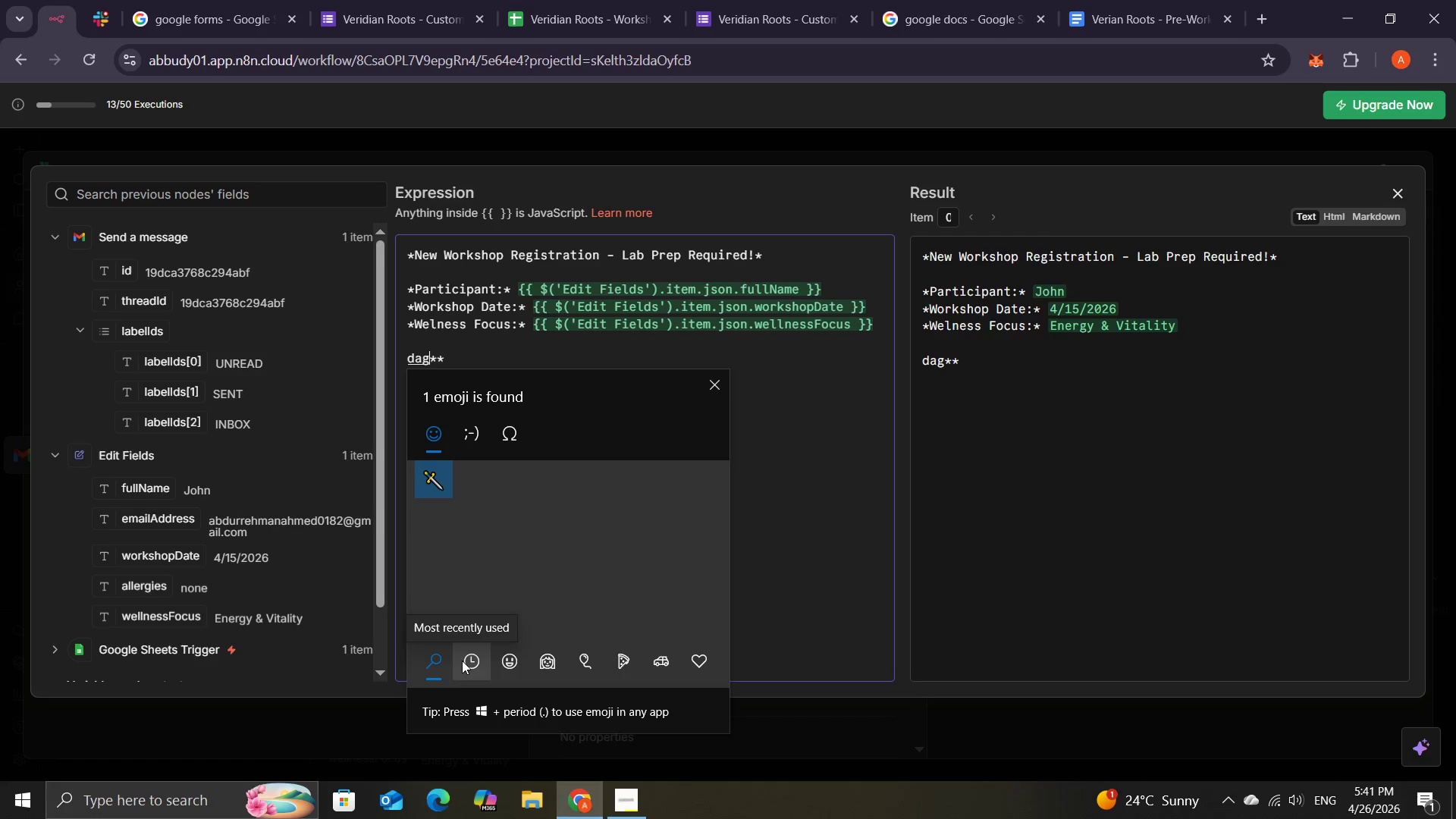 
key(Space)
 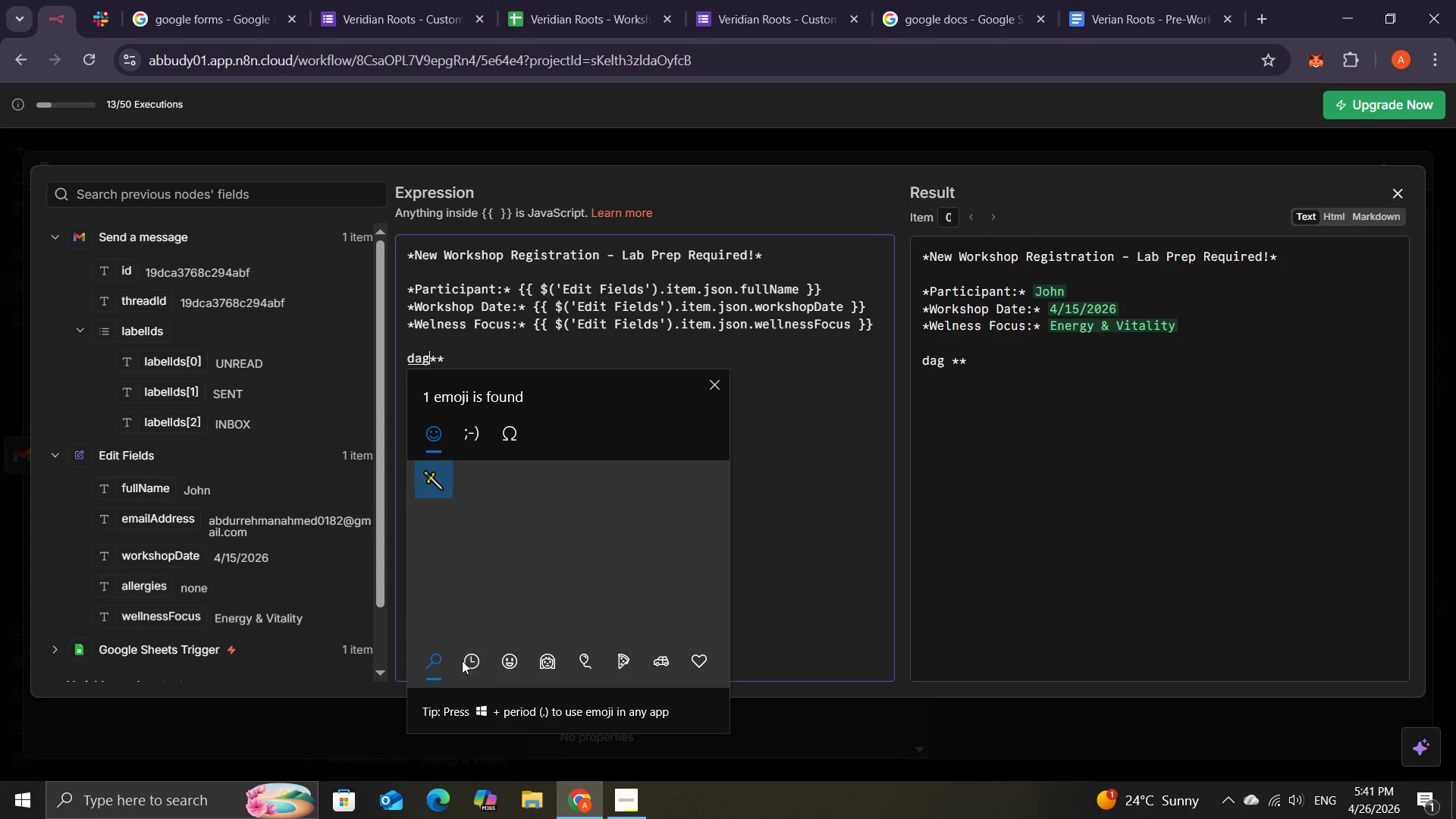 
key(Backspace)
 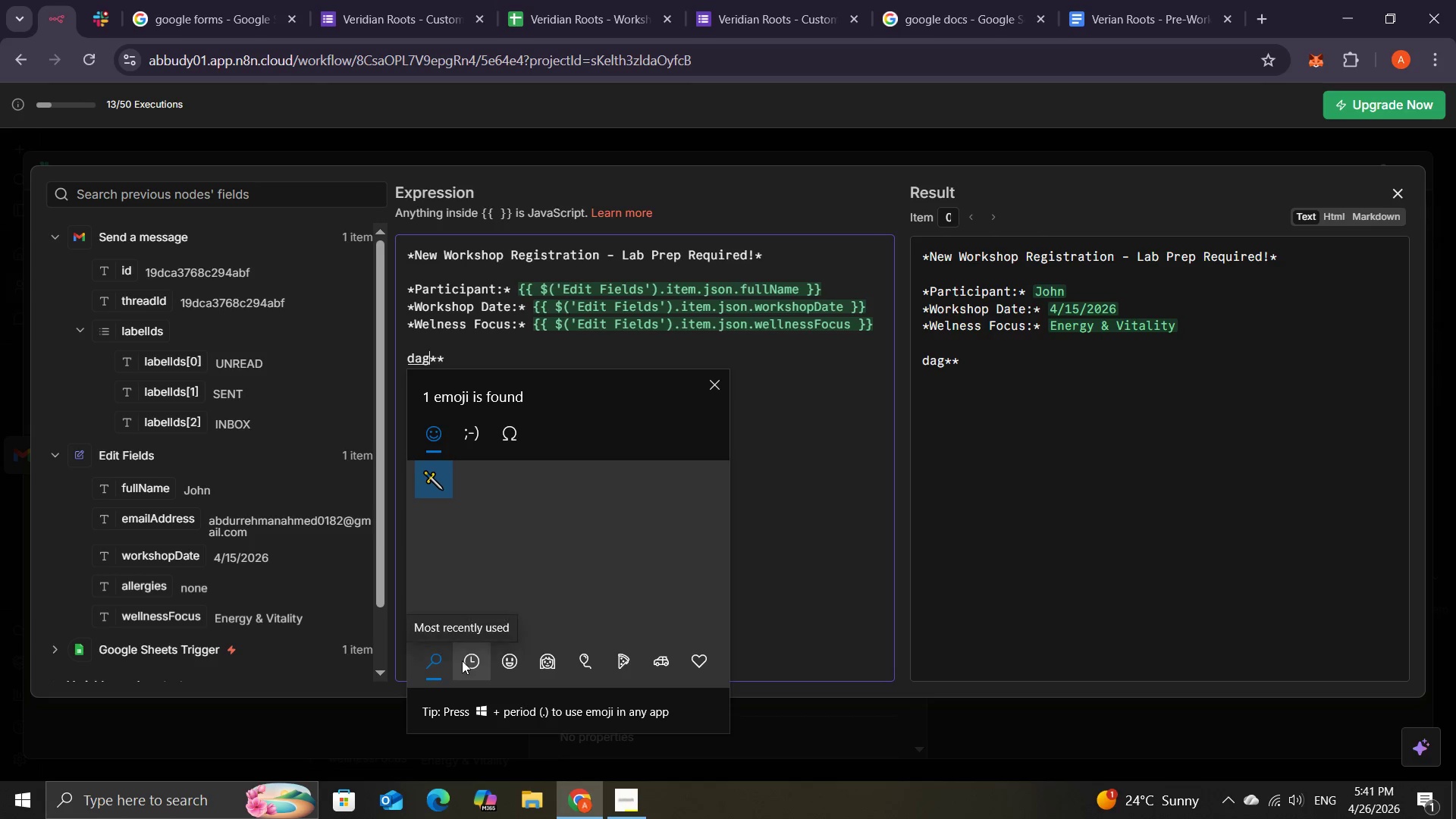 
key(Space)
 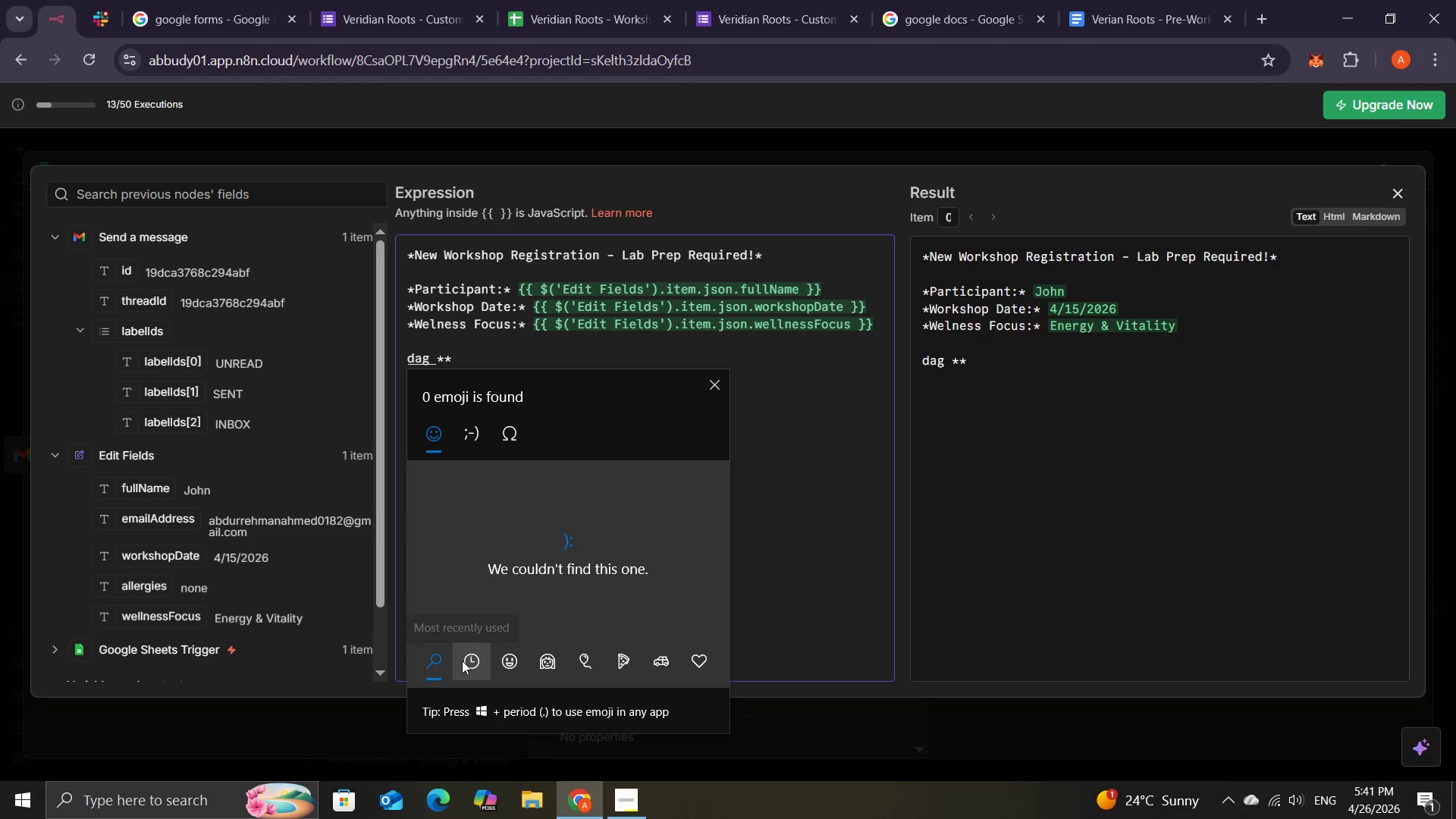 
key(ArrowLeft)
 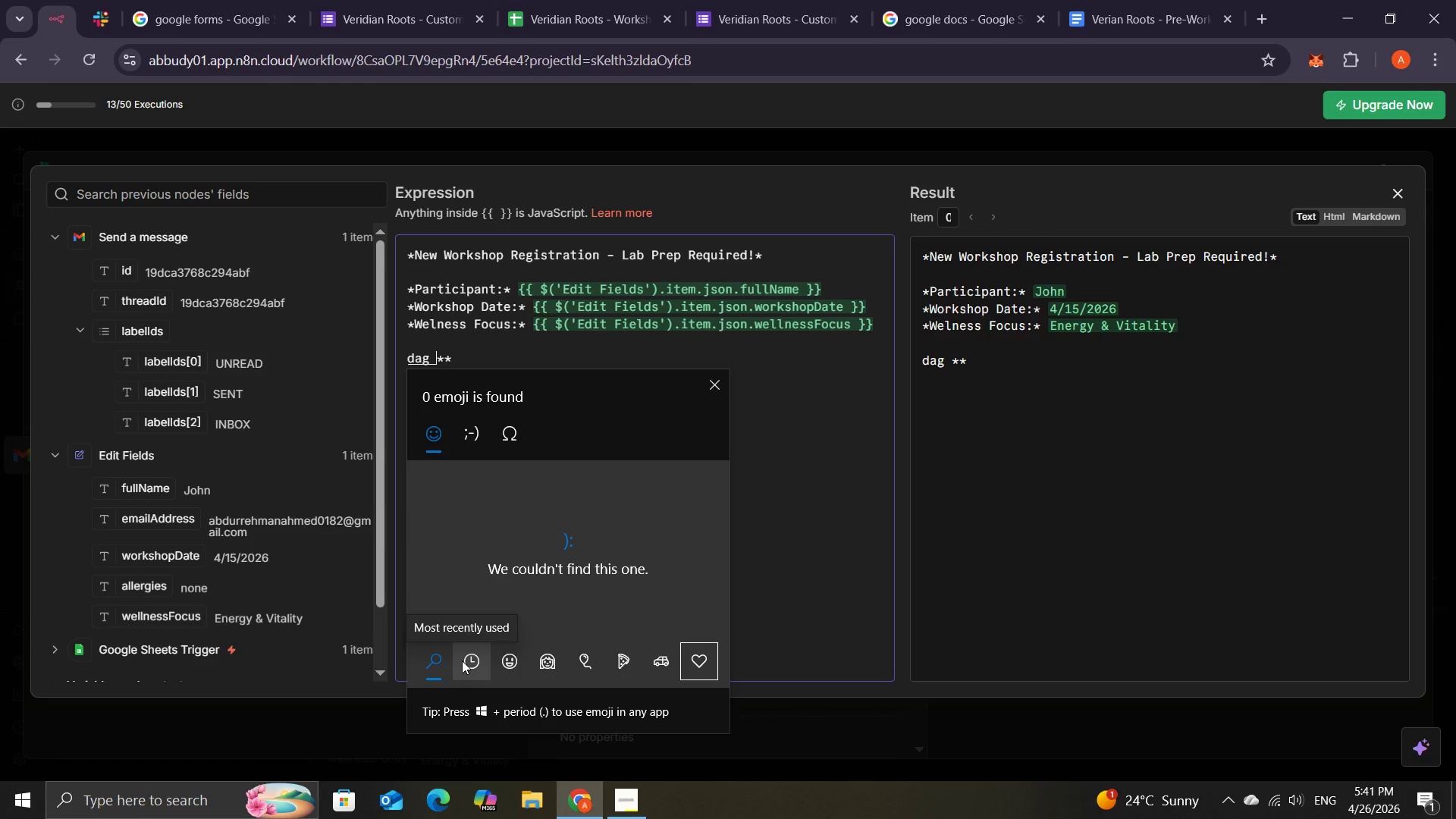 
key(ArrowLeft)
 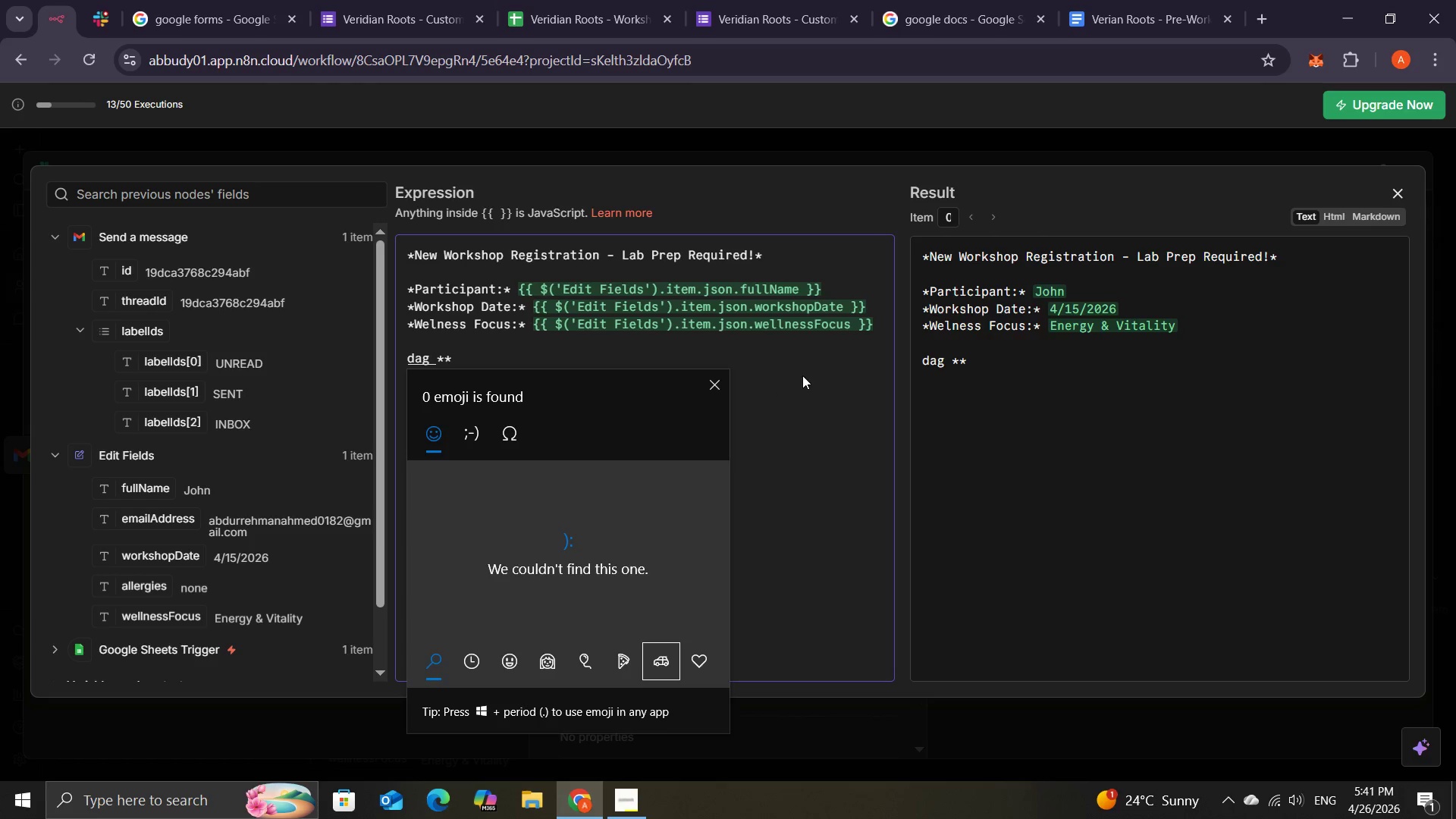 
left_click([718, 381])
 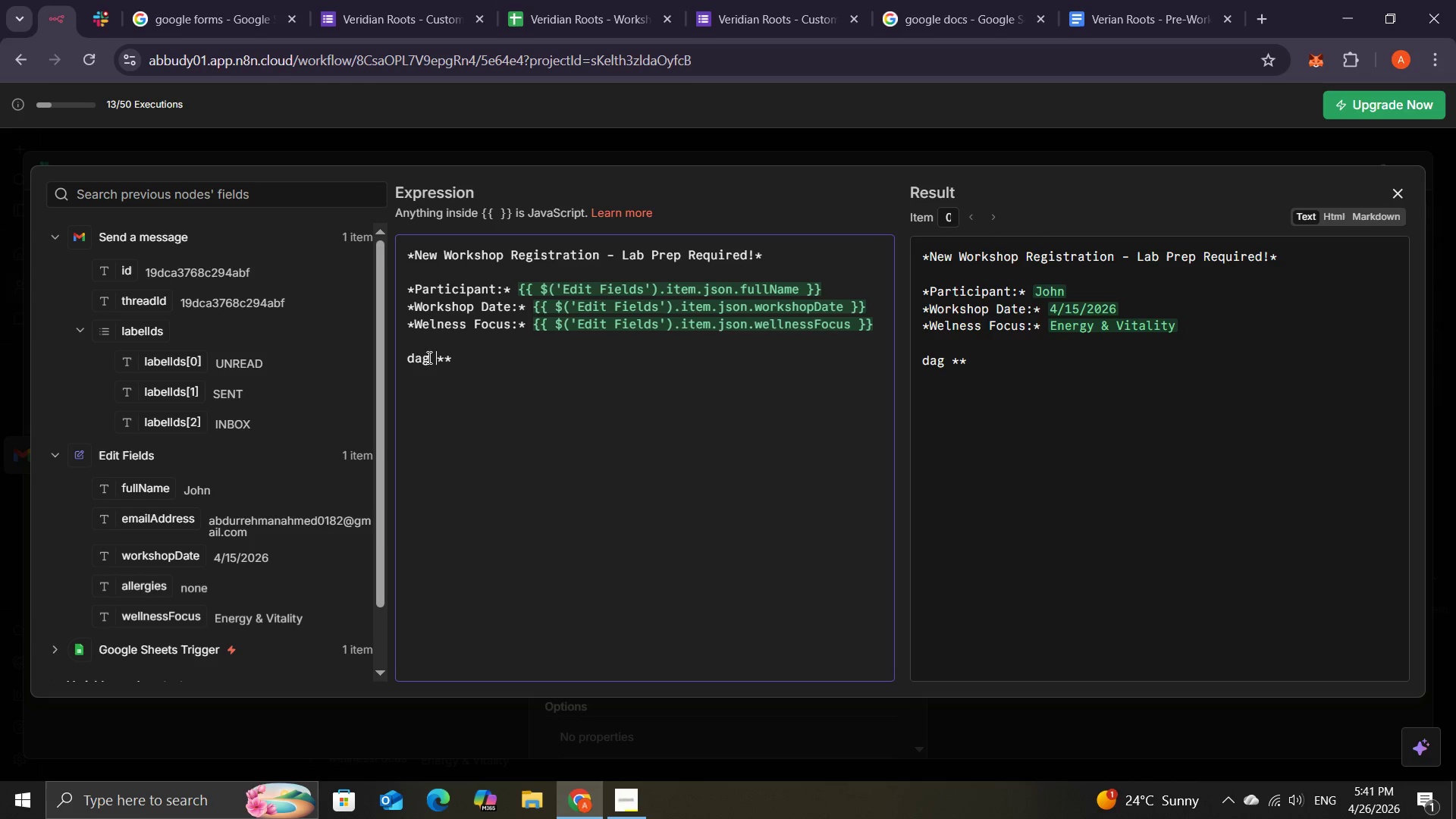 
left_click([431, 359])
 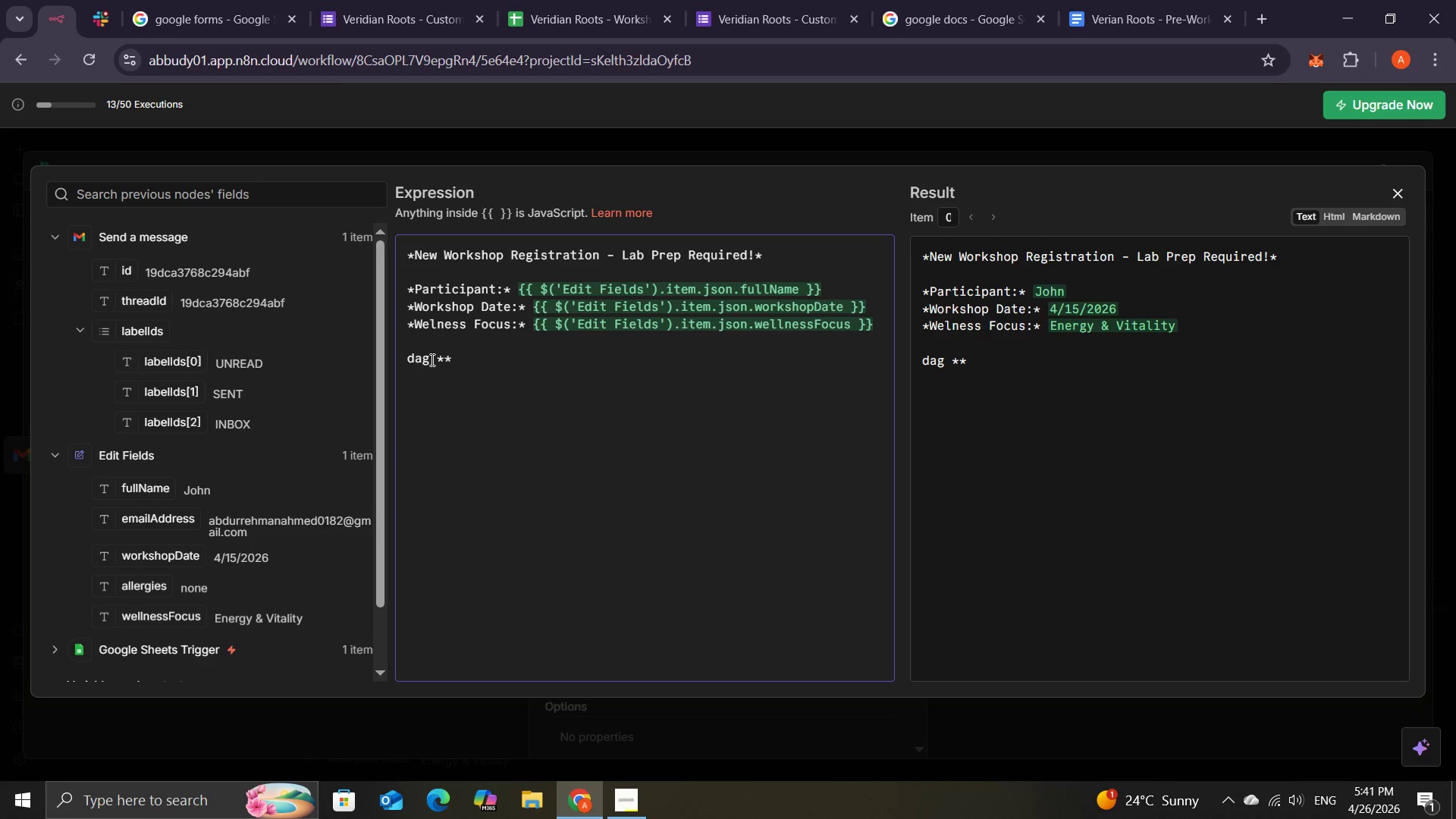 
key(ArrowRight)
 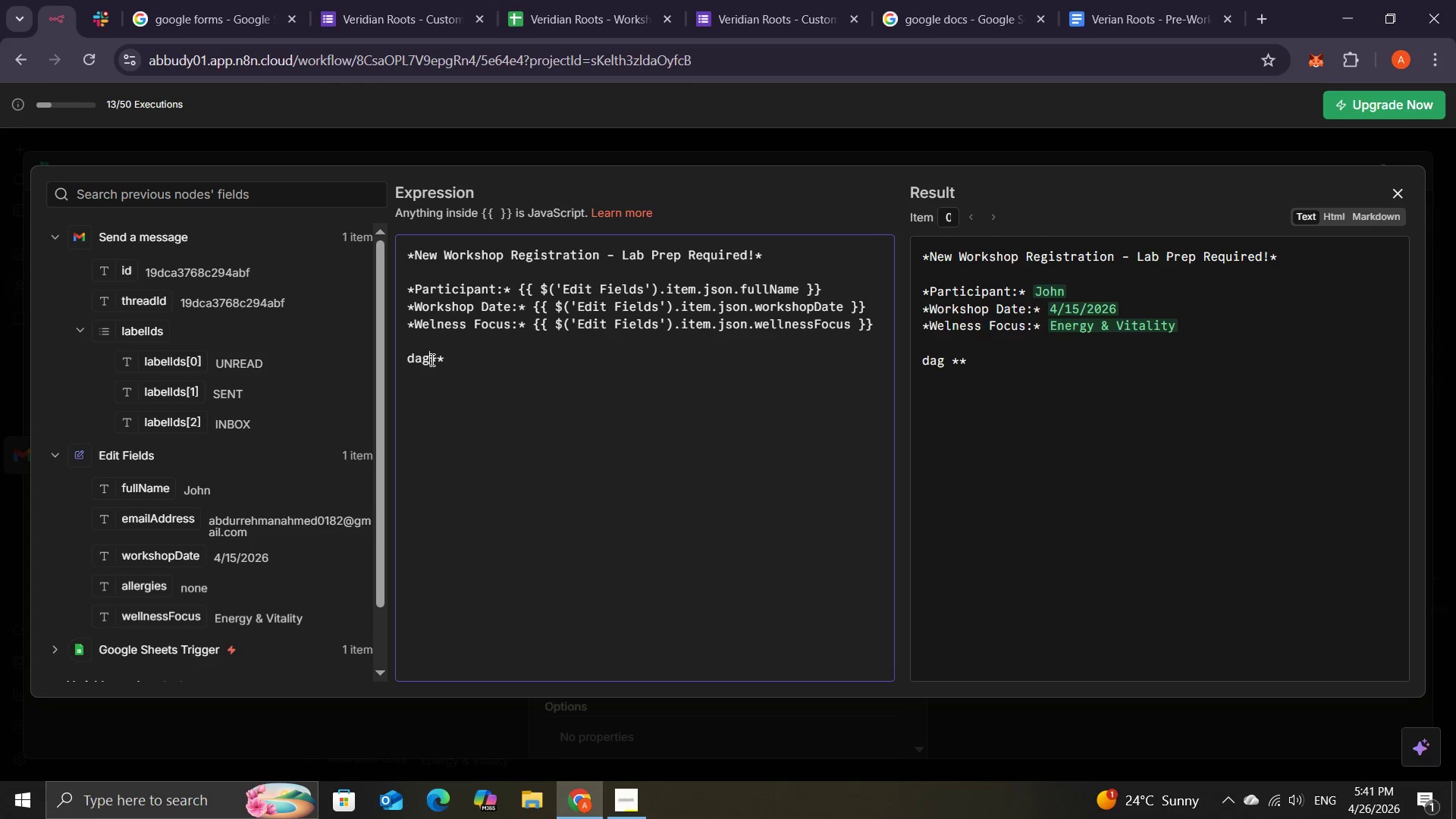 
key(Backspace)
 